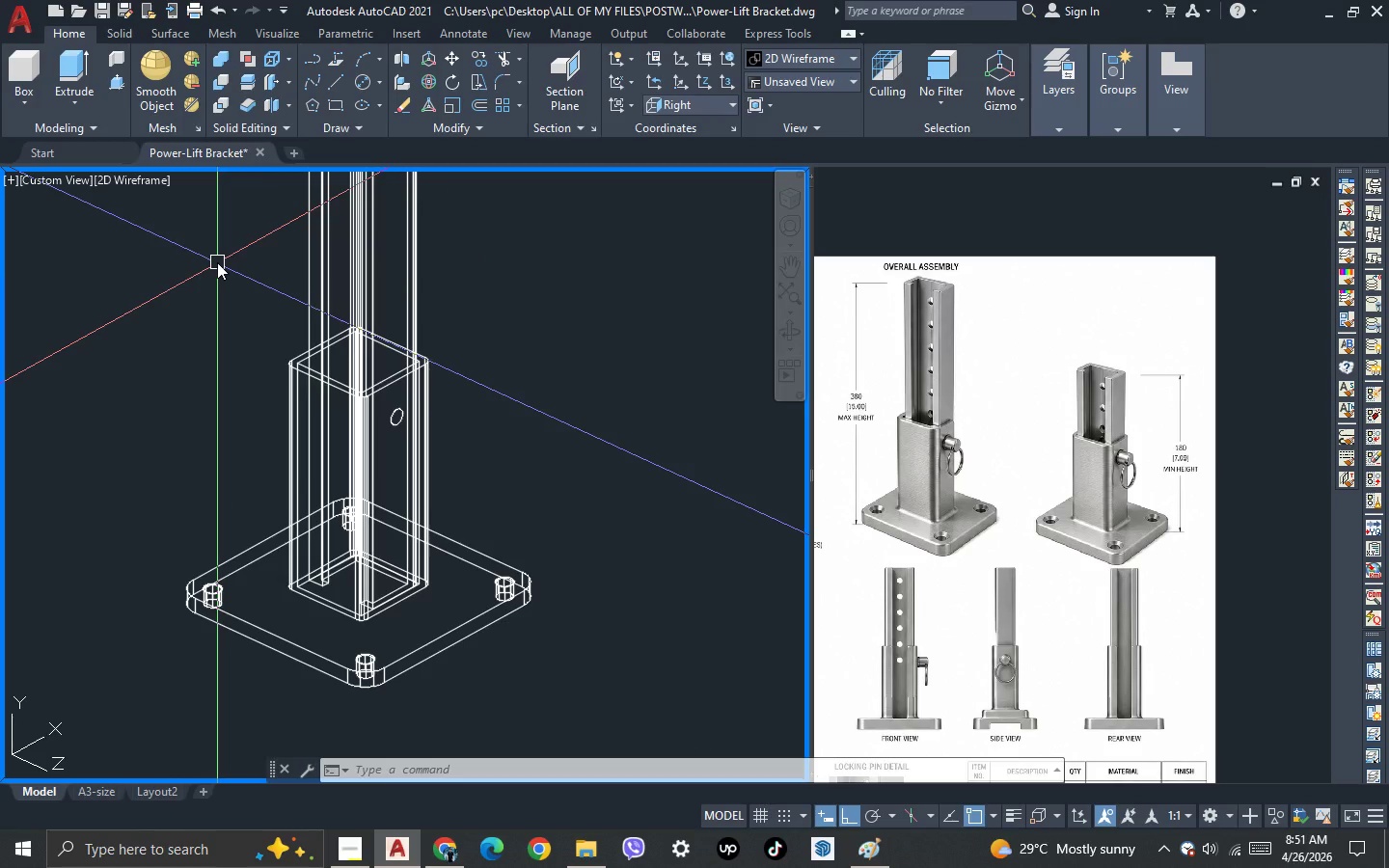 
key(3)
 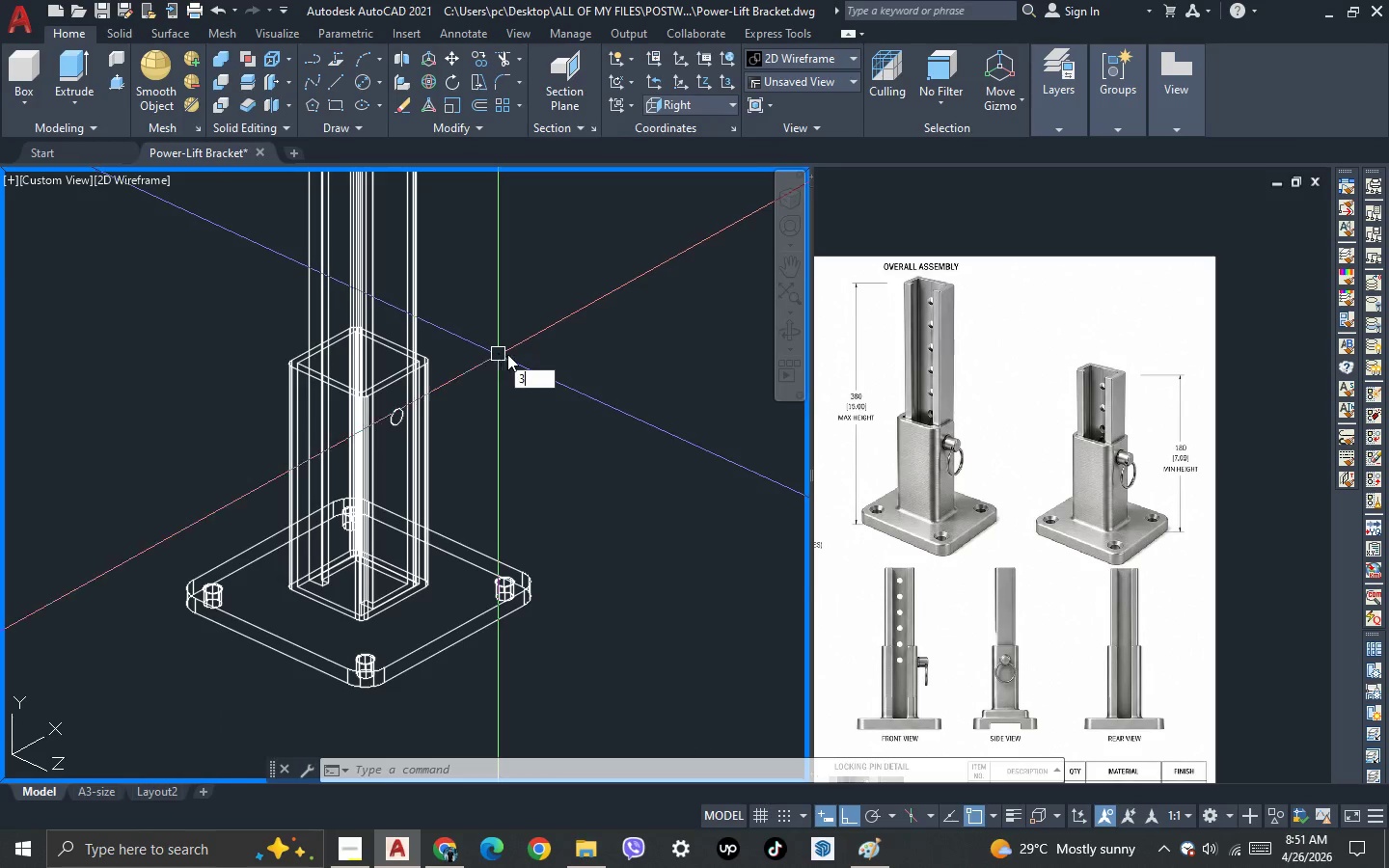 
hold_key(key=Space, duration=27.69)
 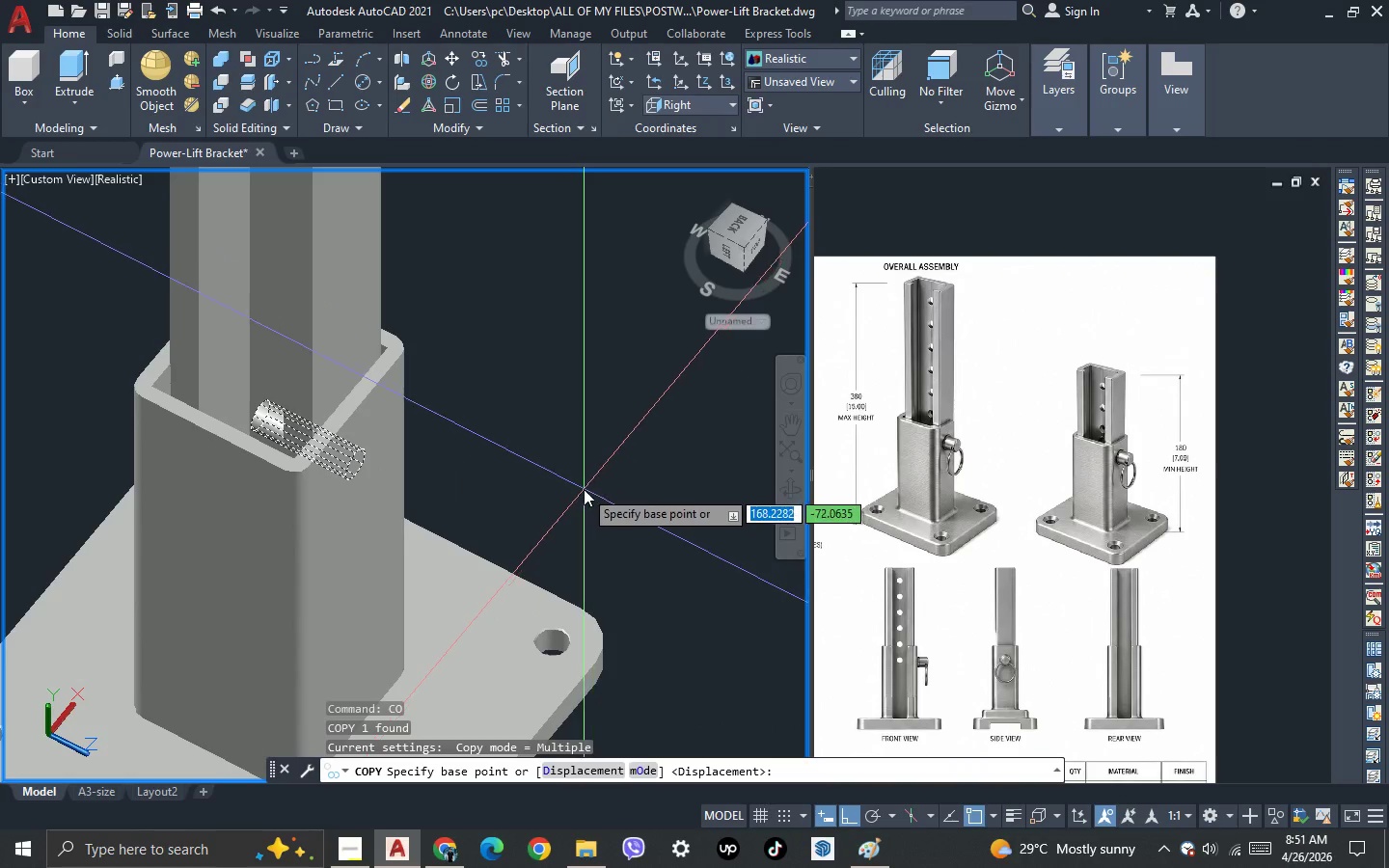 
left_click_drag(start_coordinate=[516, 363], to_coordinate=[541, 420])
 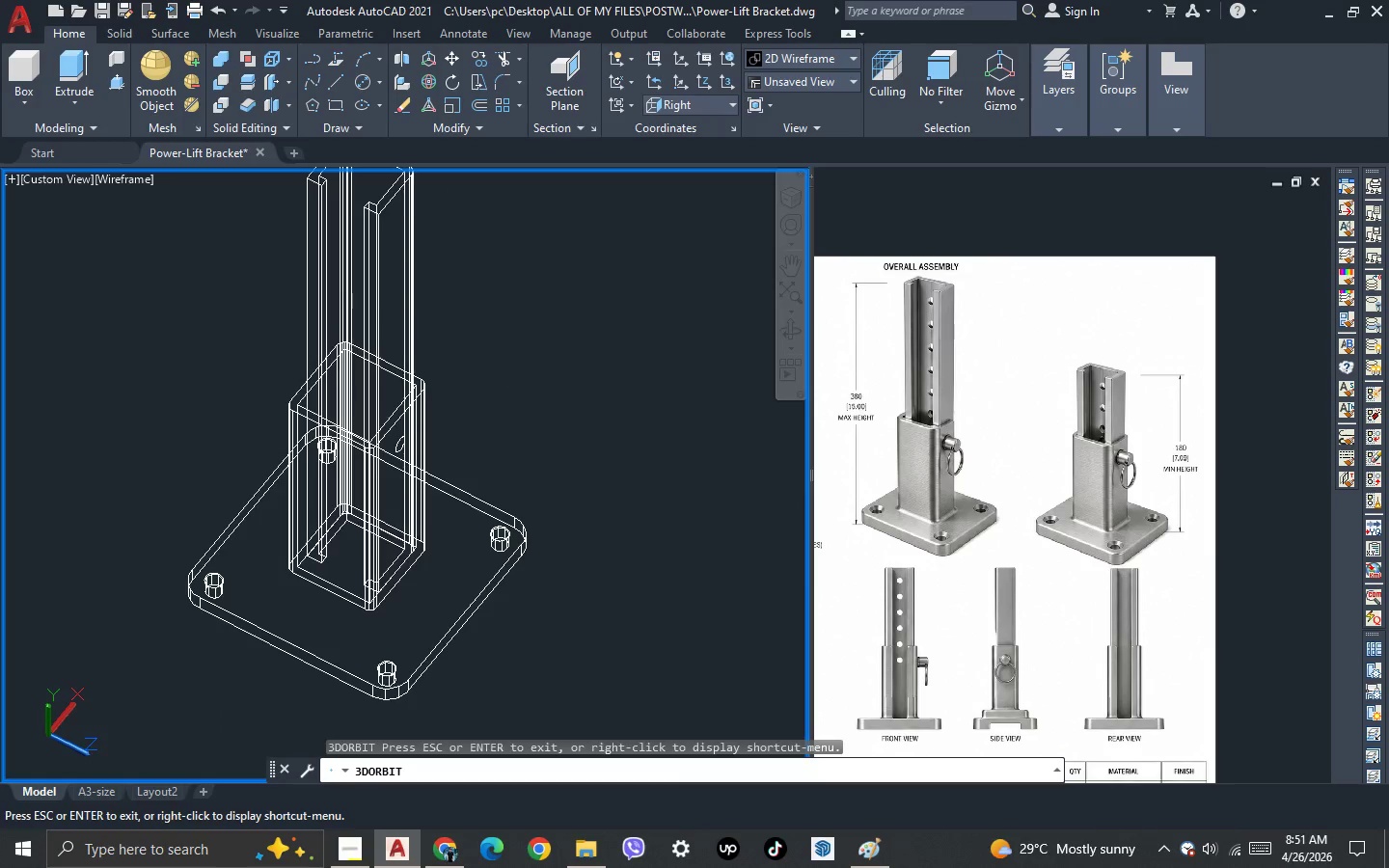 
key(Escape)
 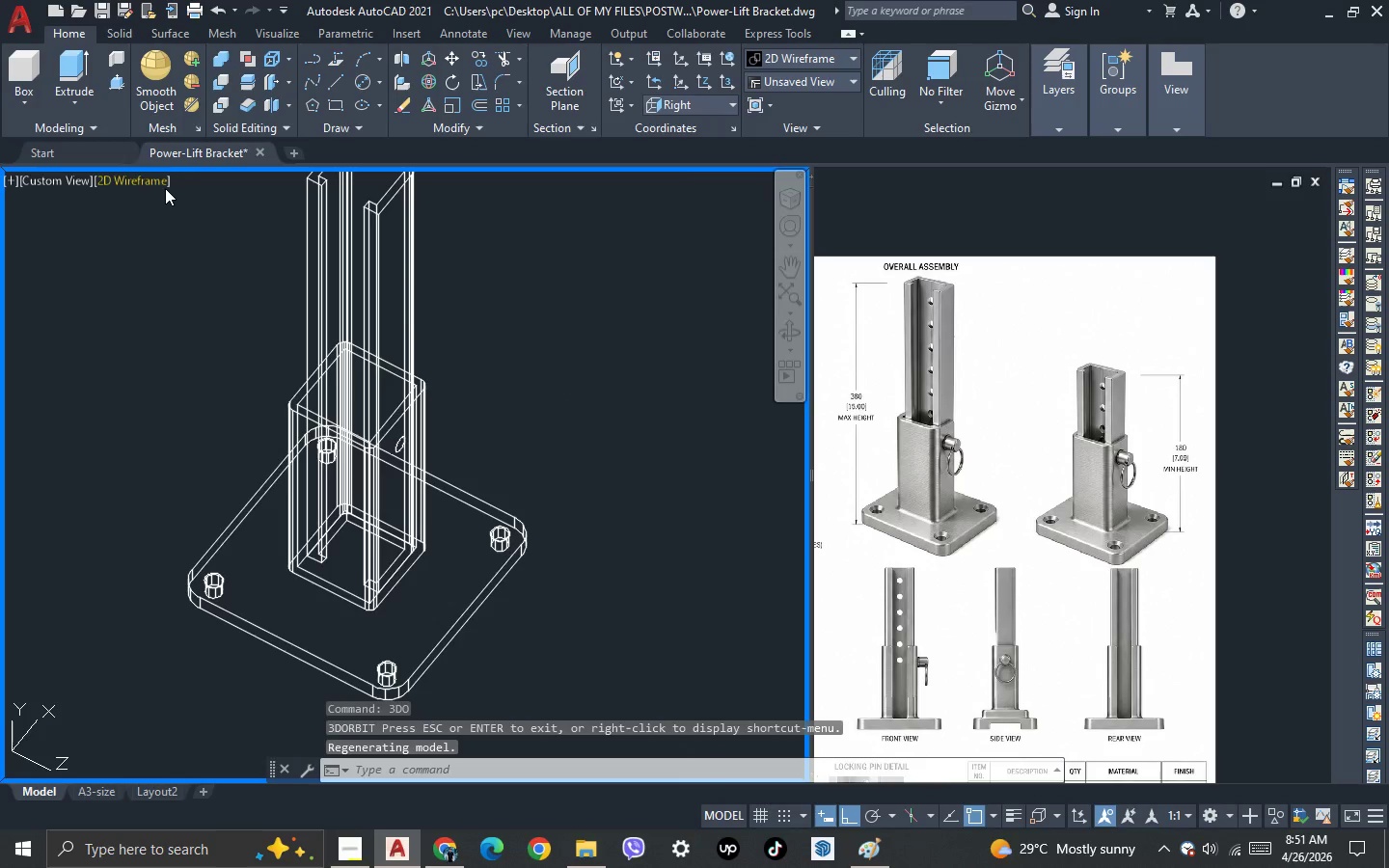 
left_click([165, 188])
 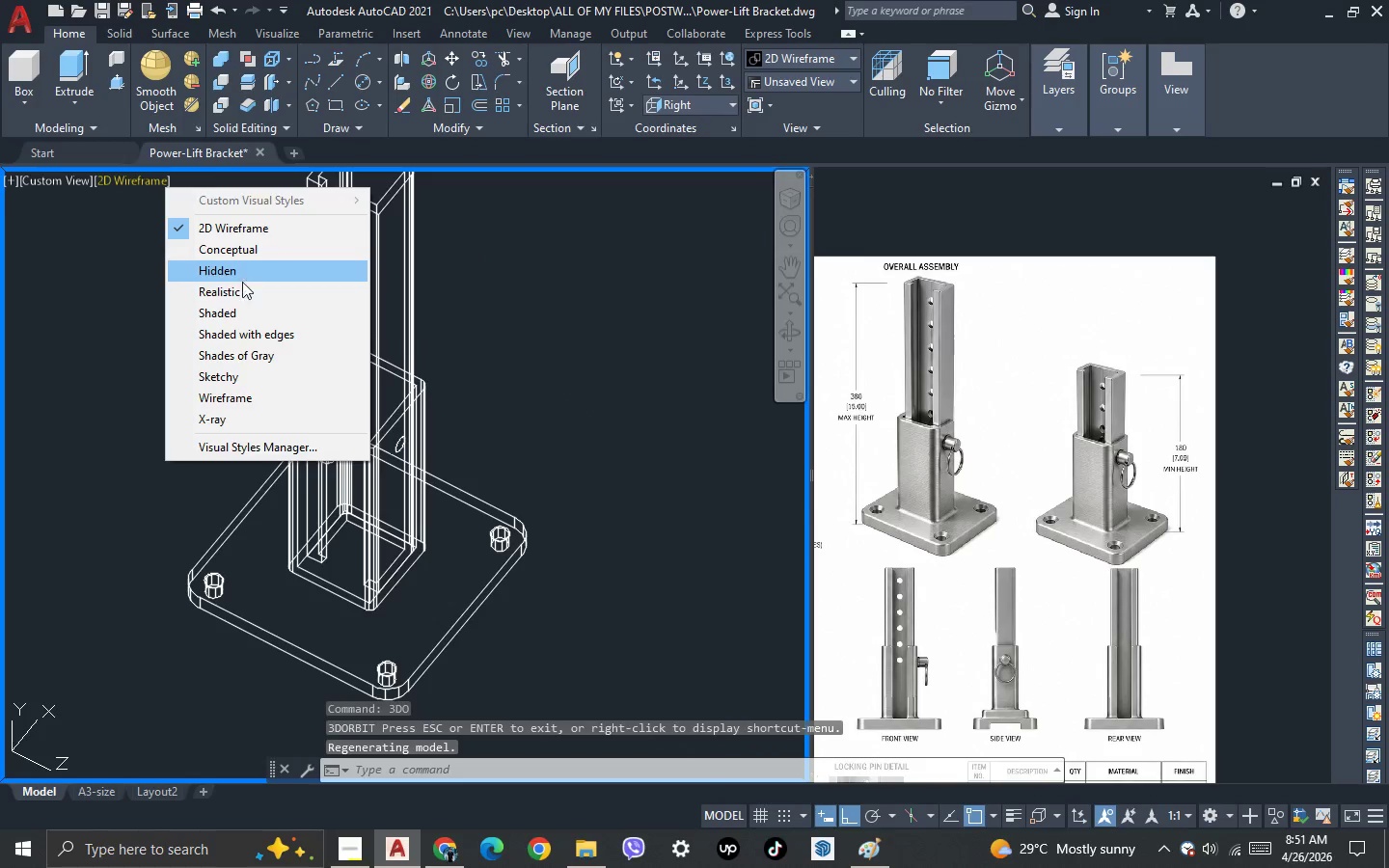 
left_click([242, 289])
 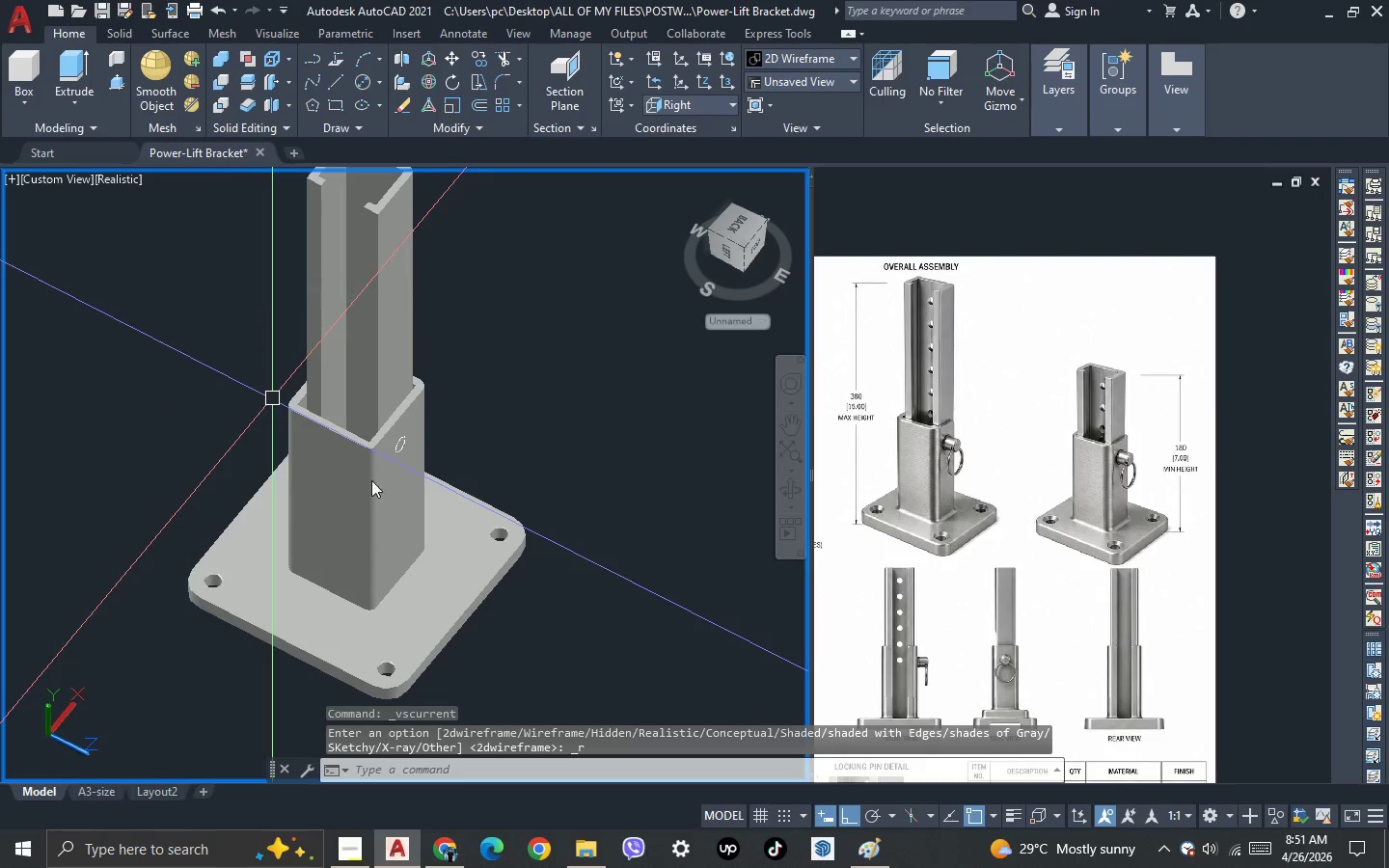 
scroll: coordinate [408, 417], scroll_direction: up, amount: 4.0
 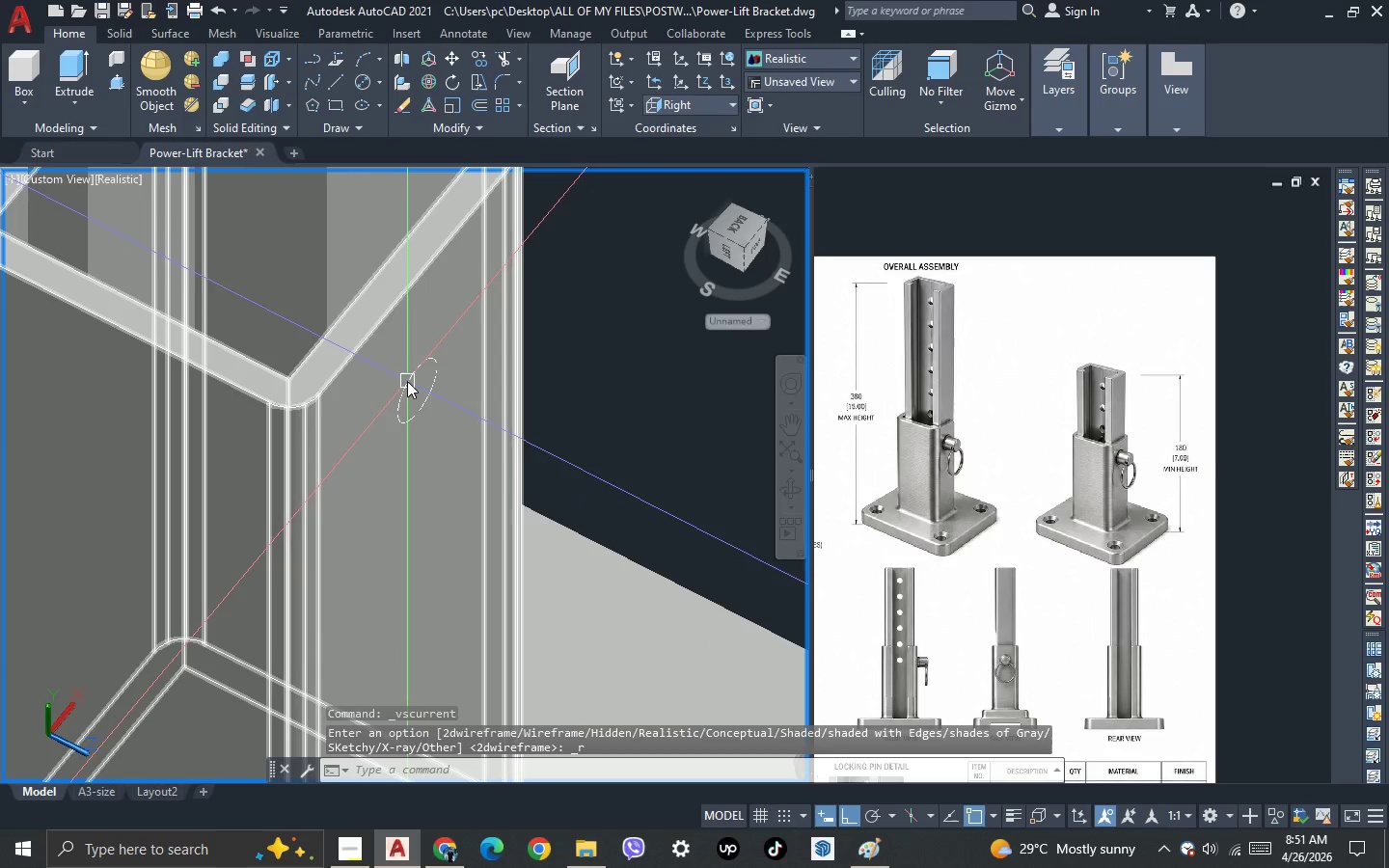 
scroll: coordinate [339, 389], scroll_direction: down, amount: 3.0
 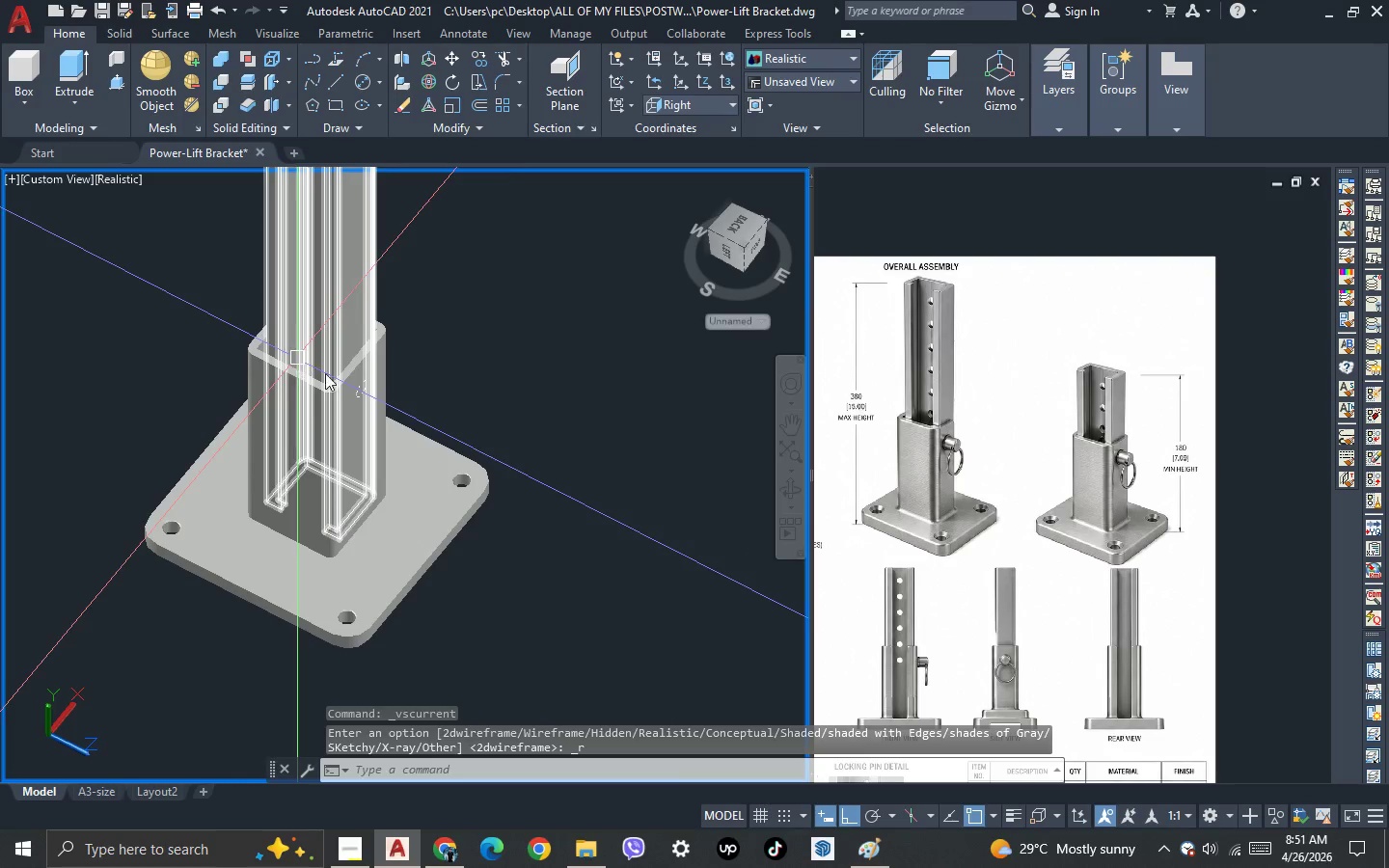 
scroll: coordinate [351, 392], scroll_direction: up, amount: 5.0
 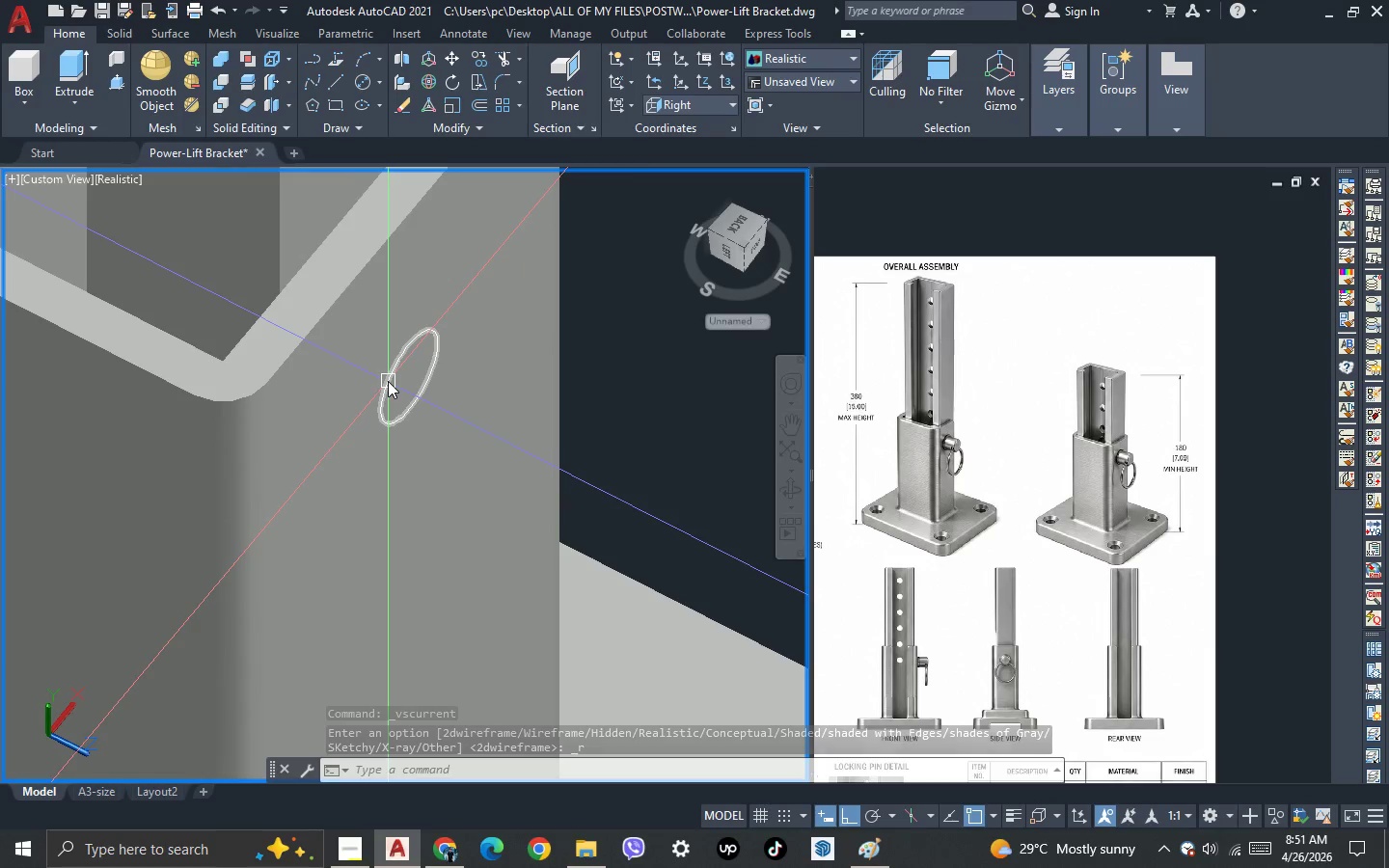 
left_click([388, 381])
 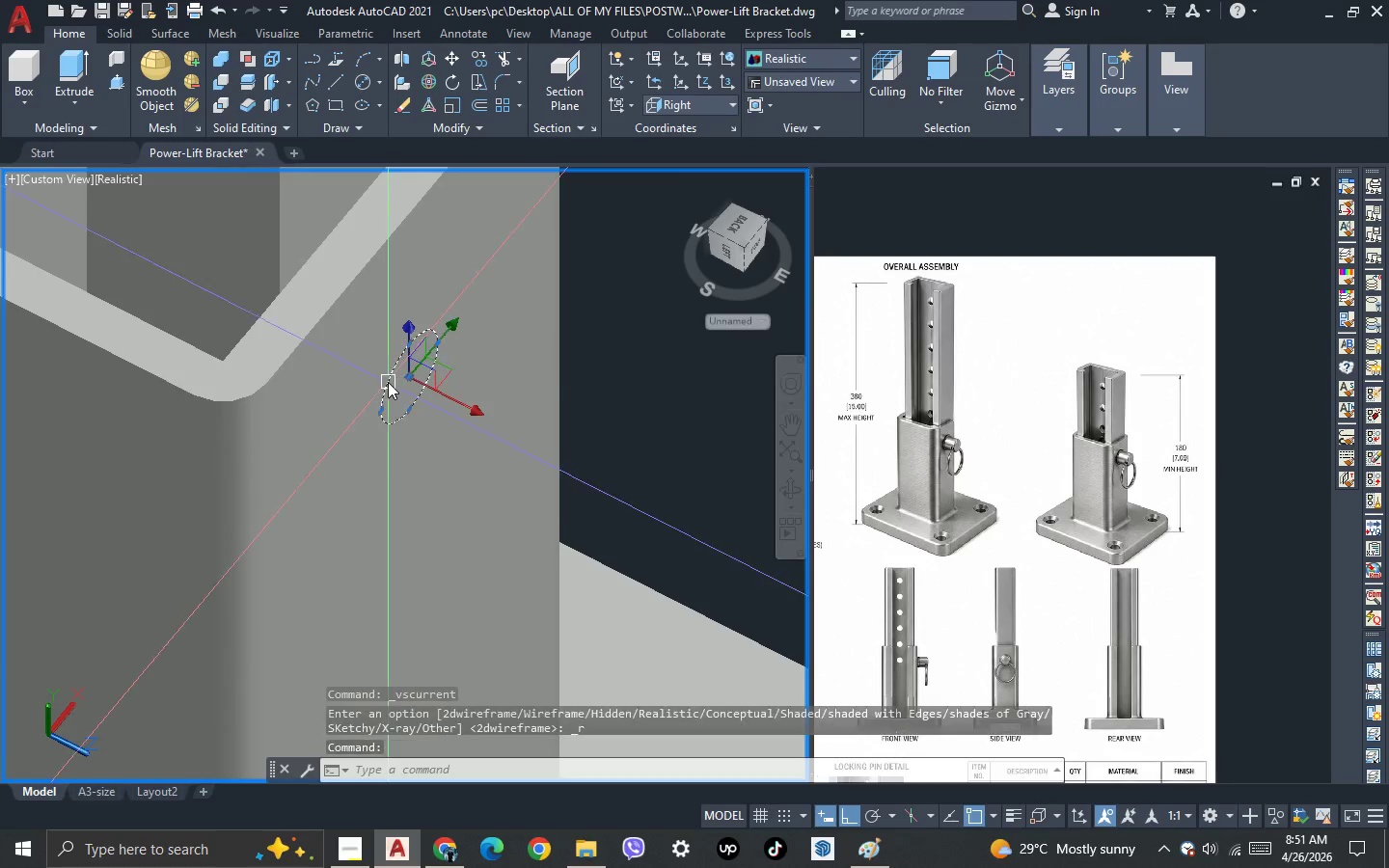 
scroll: coordinate [388, 383], scroll_direction: down, amount: 3.0
 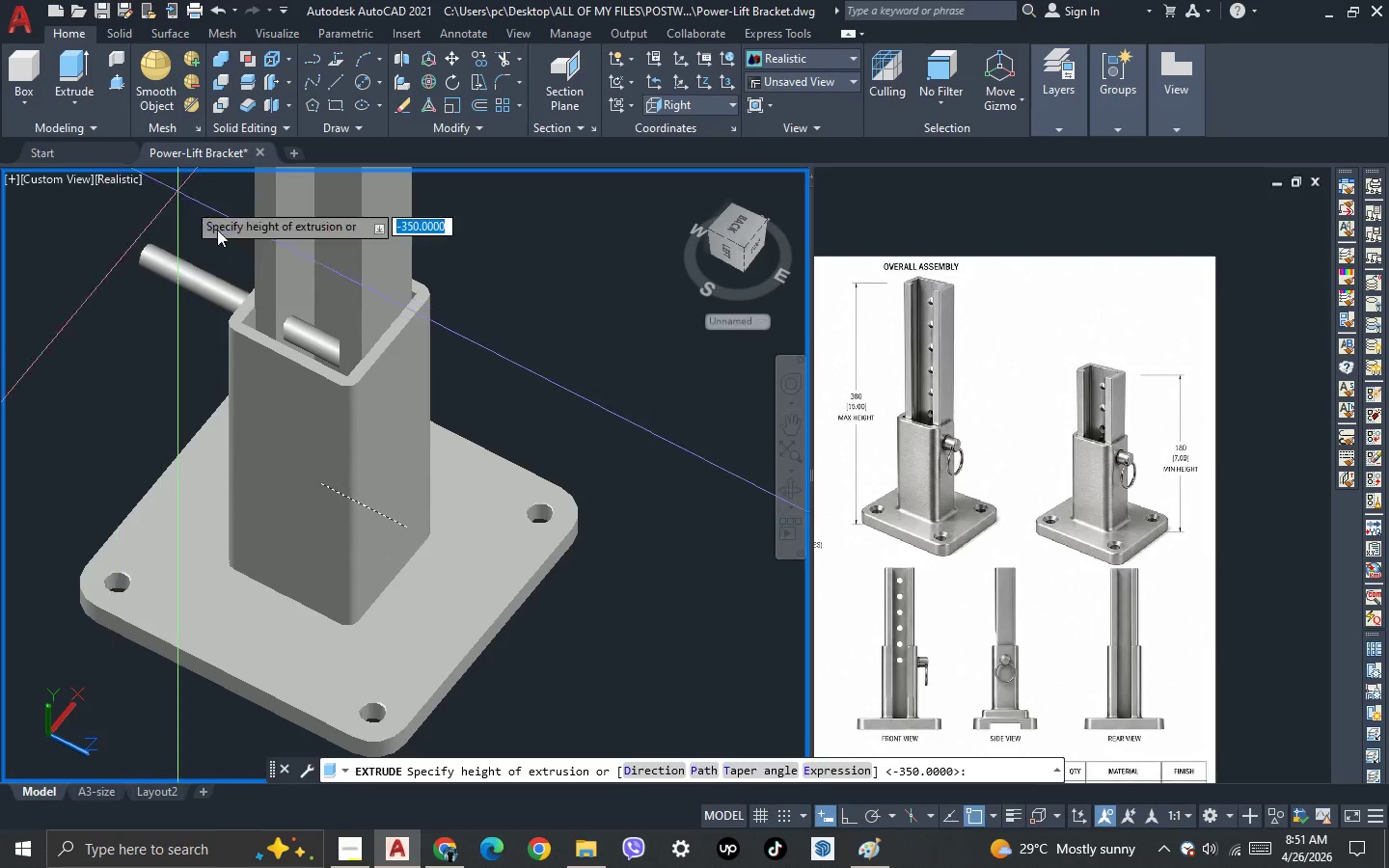 
scroll: coordinate [320, 335], scroll_direction: up, amount: 5.0
 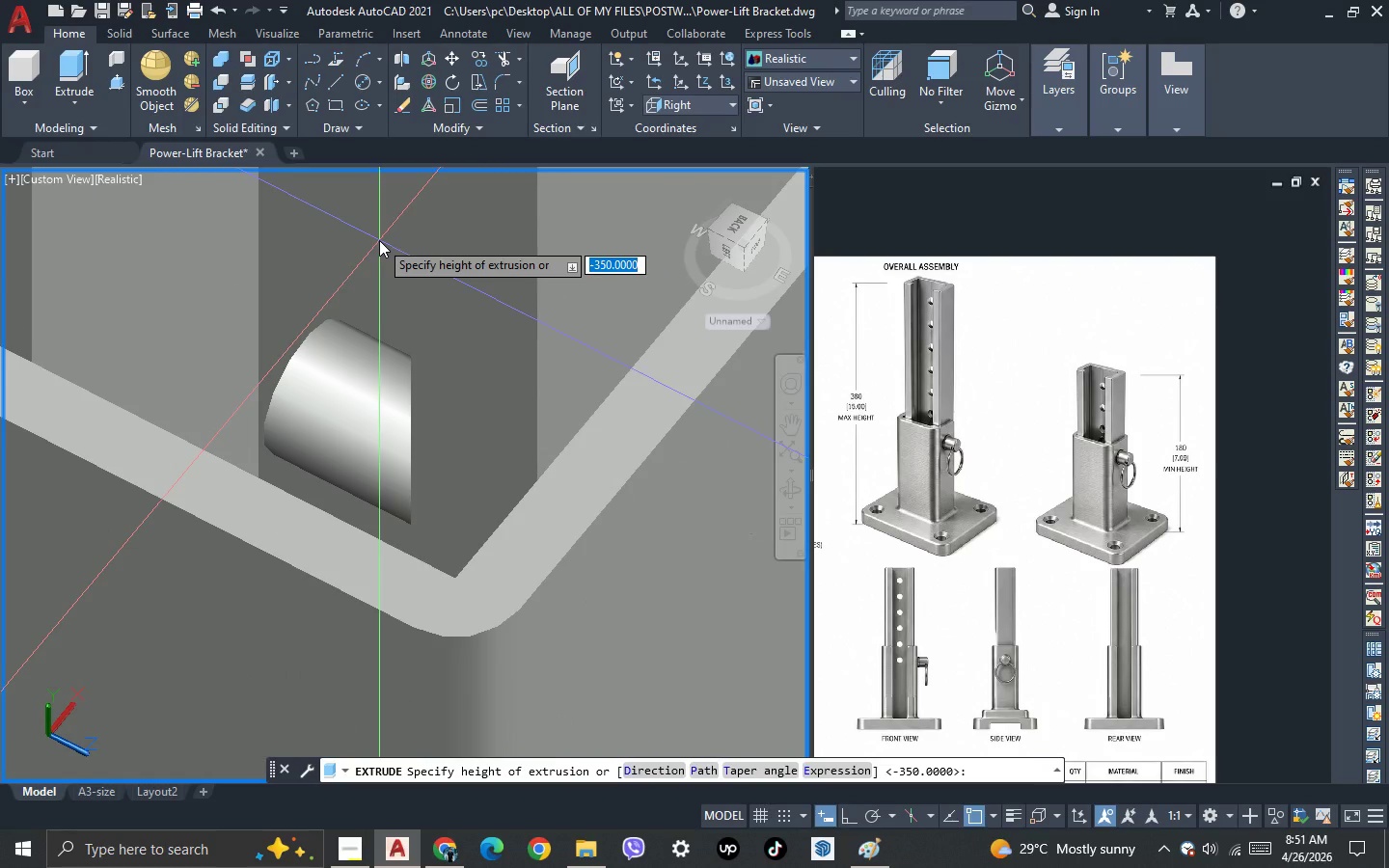 
left_click([379, 240])
 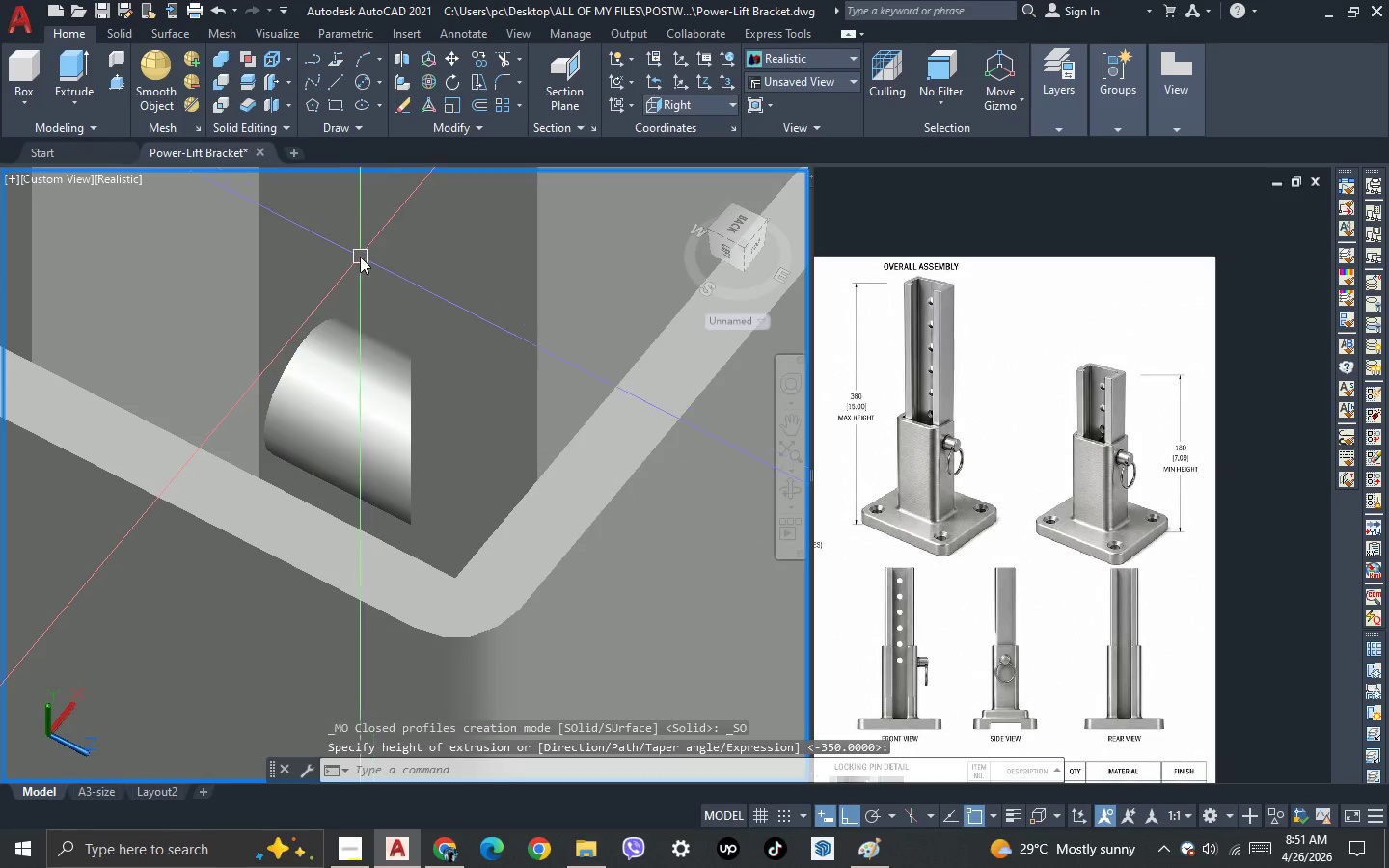 
key(Escape)
 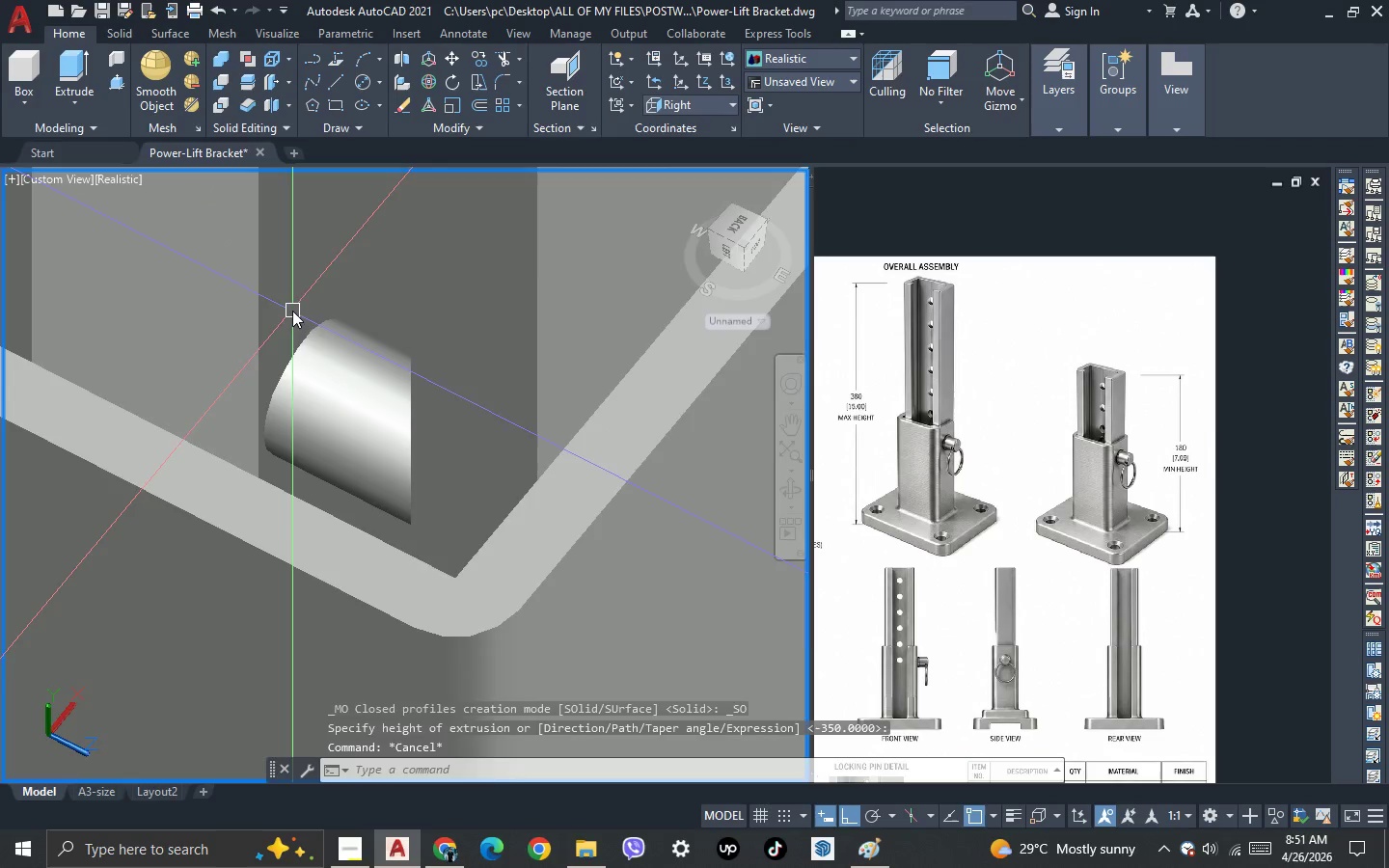 
scroll: coordinate [292, 311], scroll_direction: down, amount: 3.0
 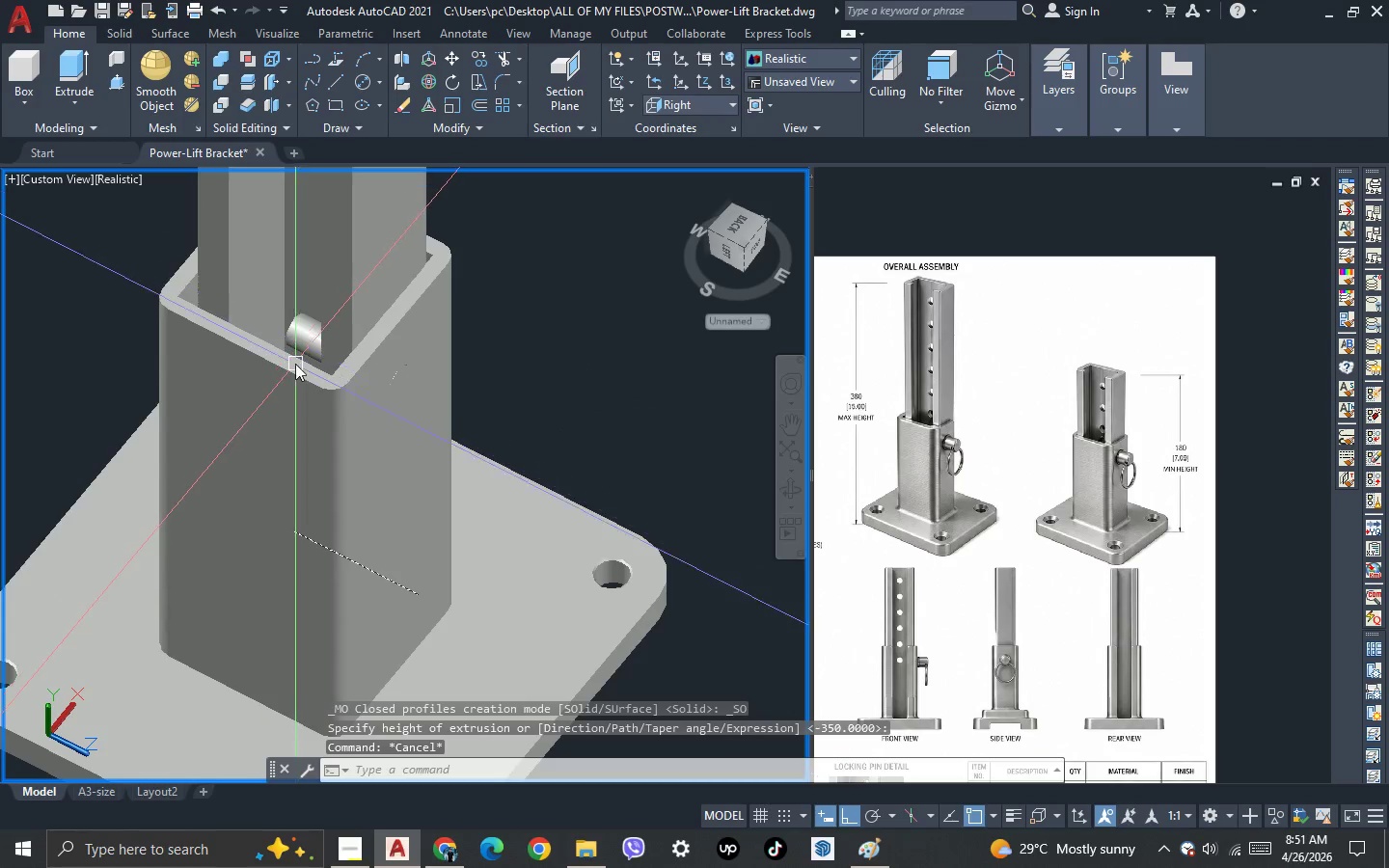 
left_click([295, 353])
 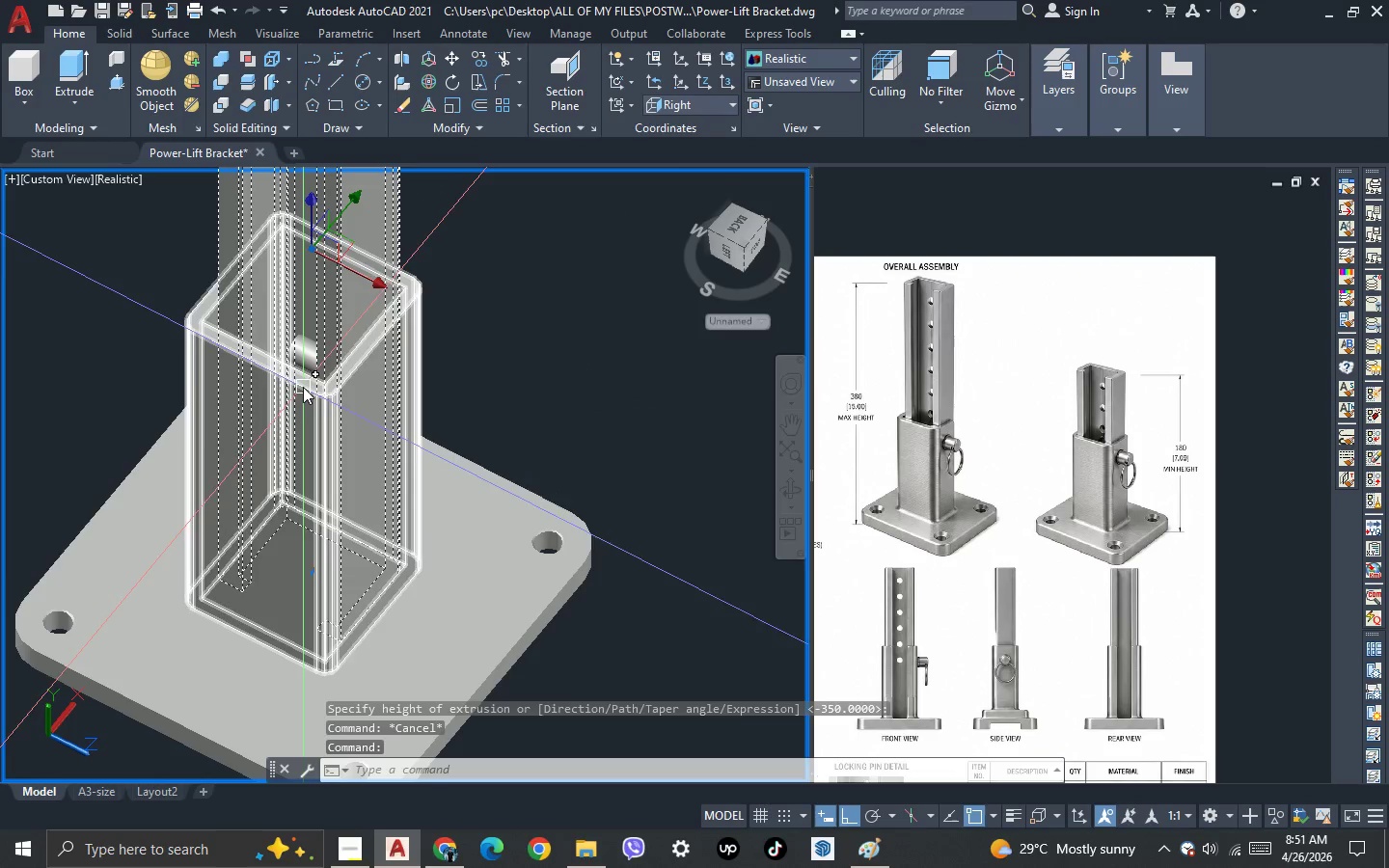 
scroll: coordinate [295, 353], scroll_direction: none, amount: 0.0
 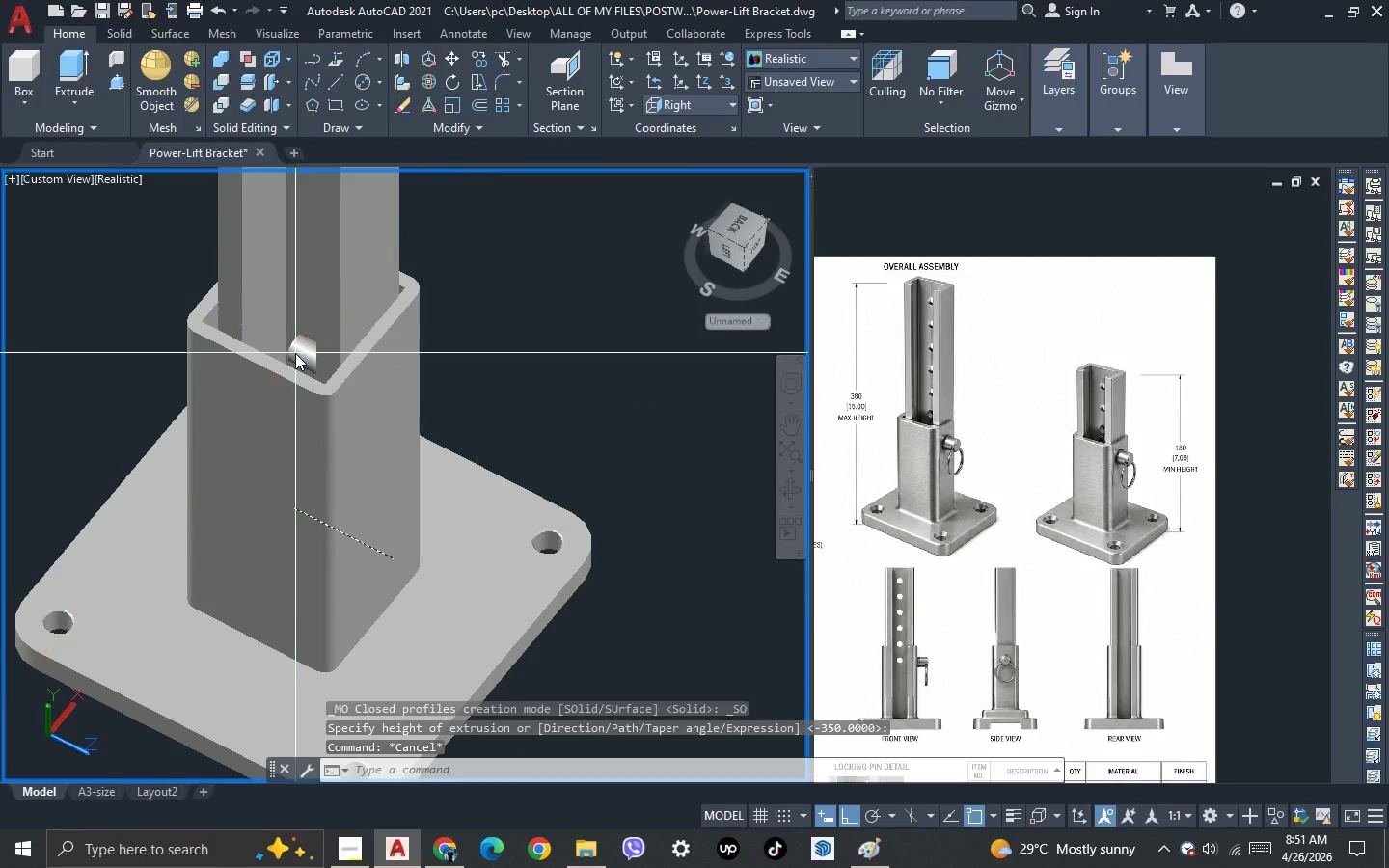 
key(Escape)
 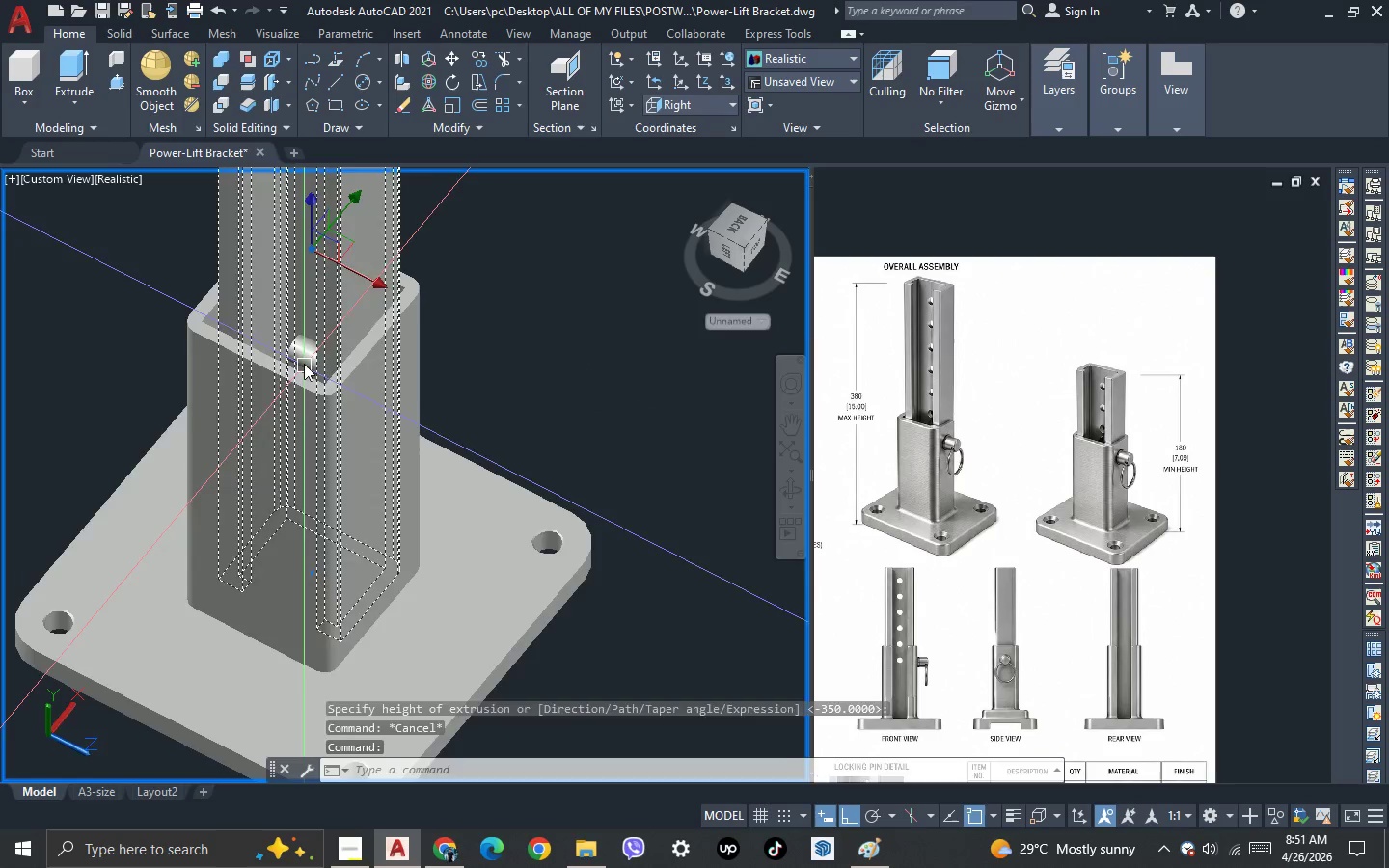 
left_click([694, 434])
 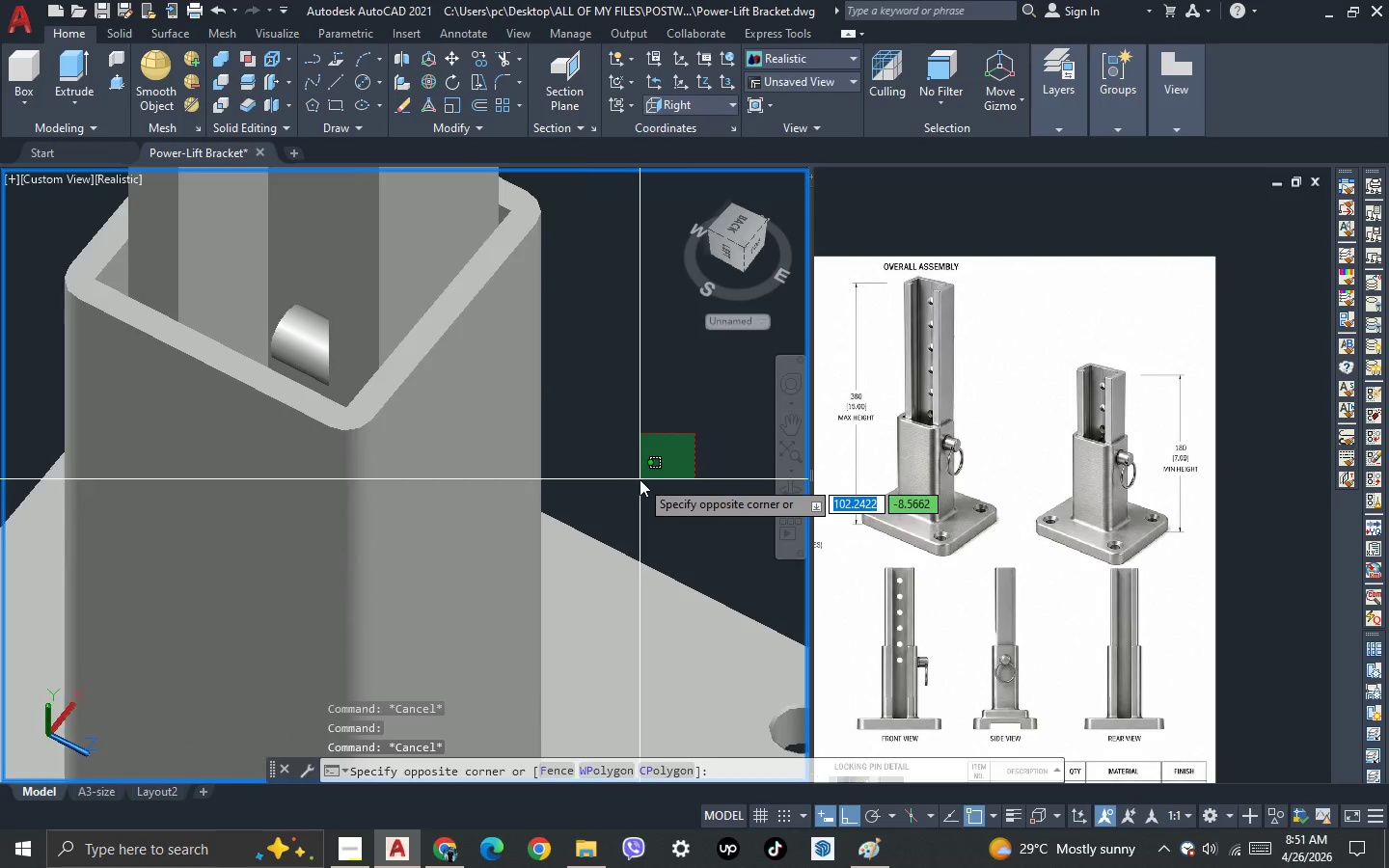 
scroll: coordinate [304, 361], scroll_direction: up, amount: 2.0
 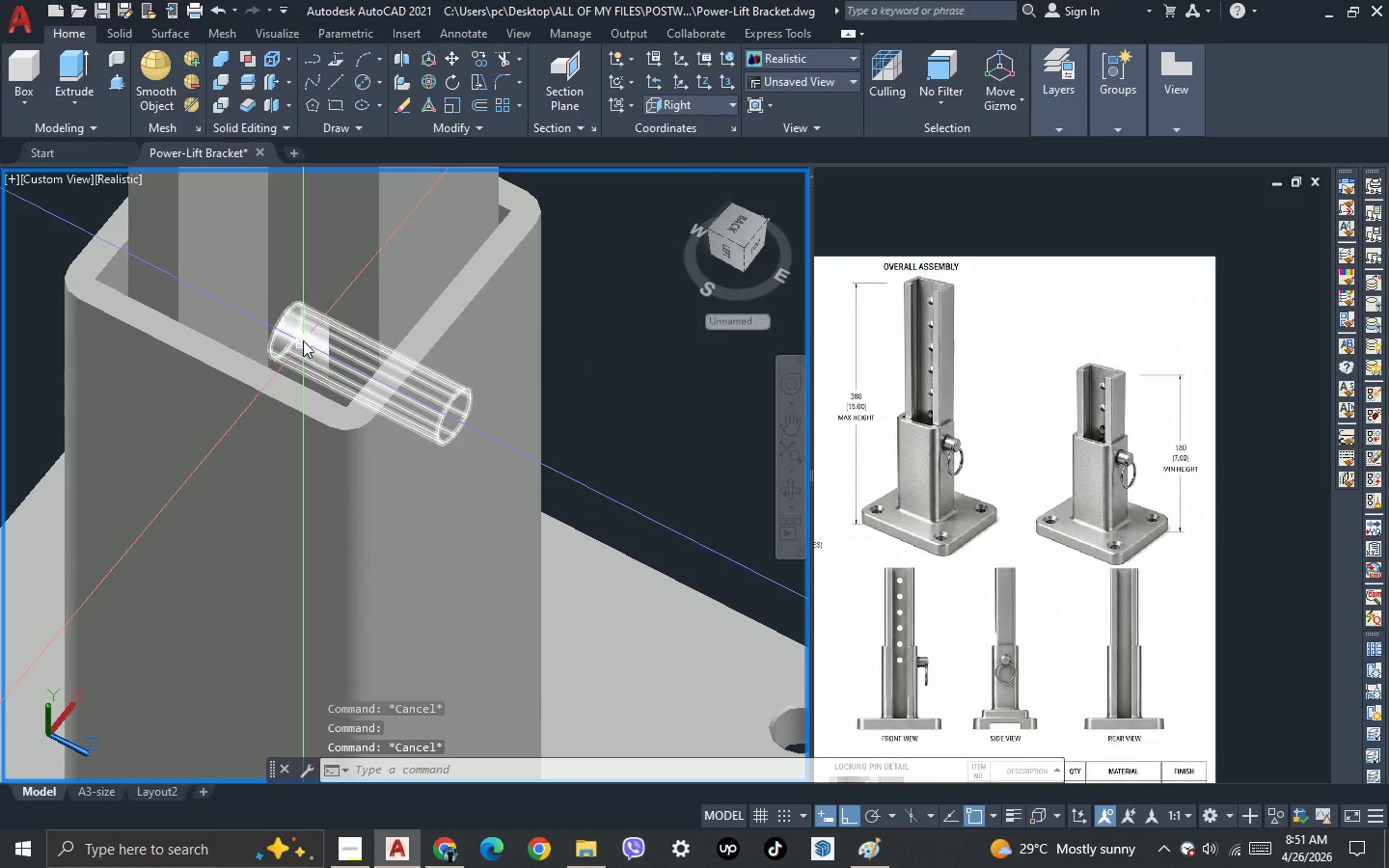 
scroll: coordinate [640, 479], scroll_direction: down, amount: 2.0
 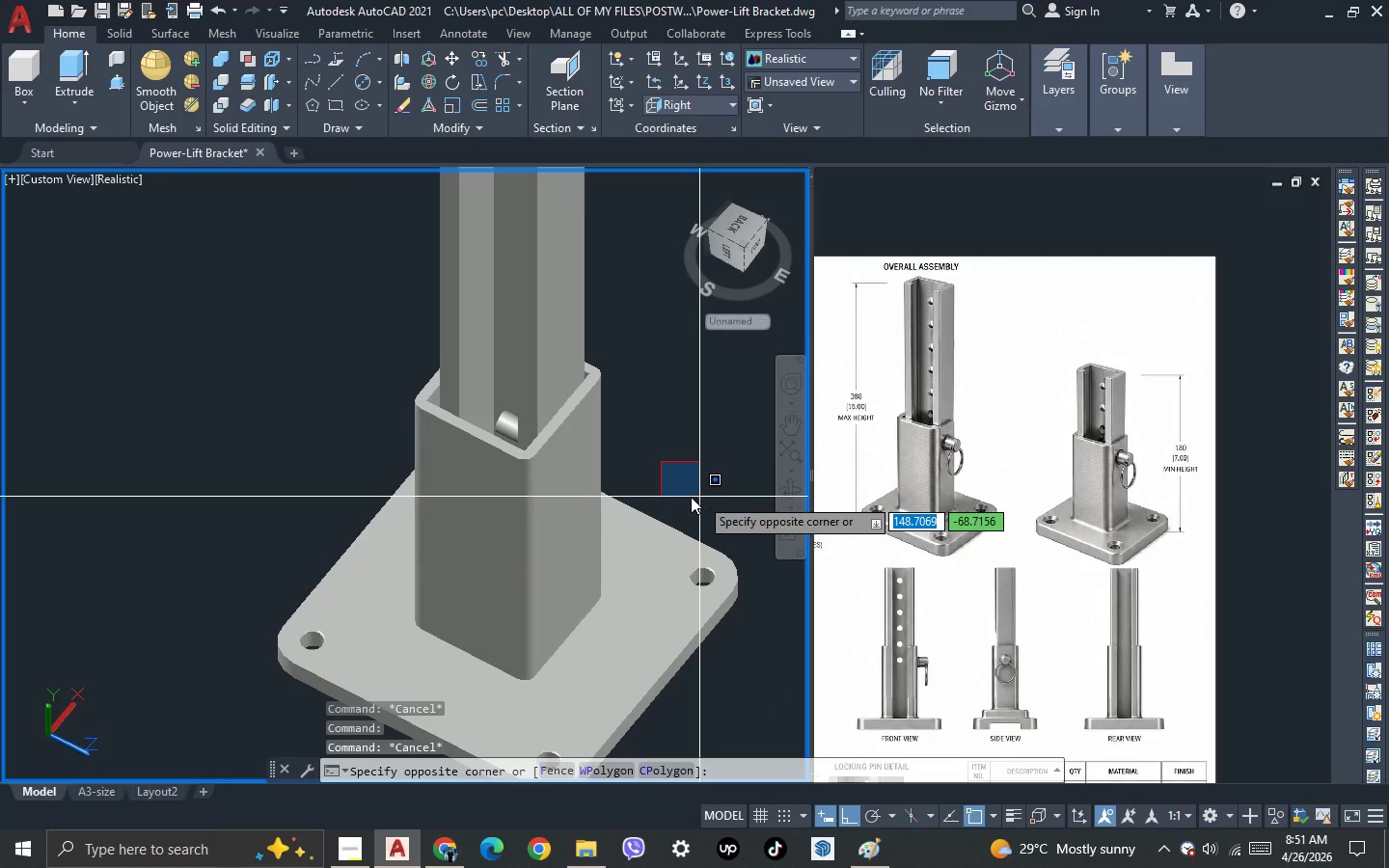 
key(Escape)
 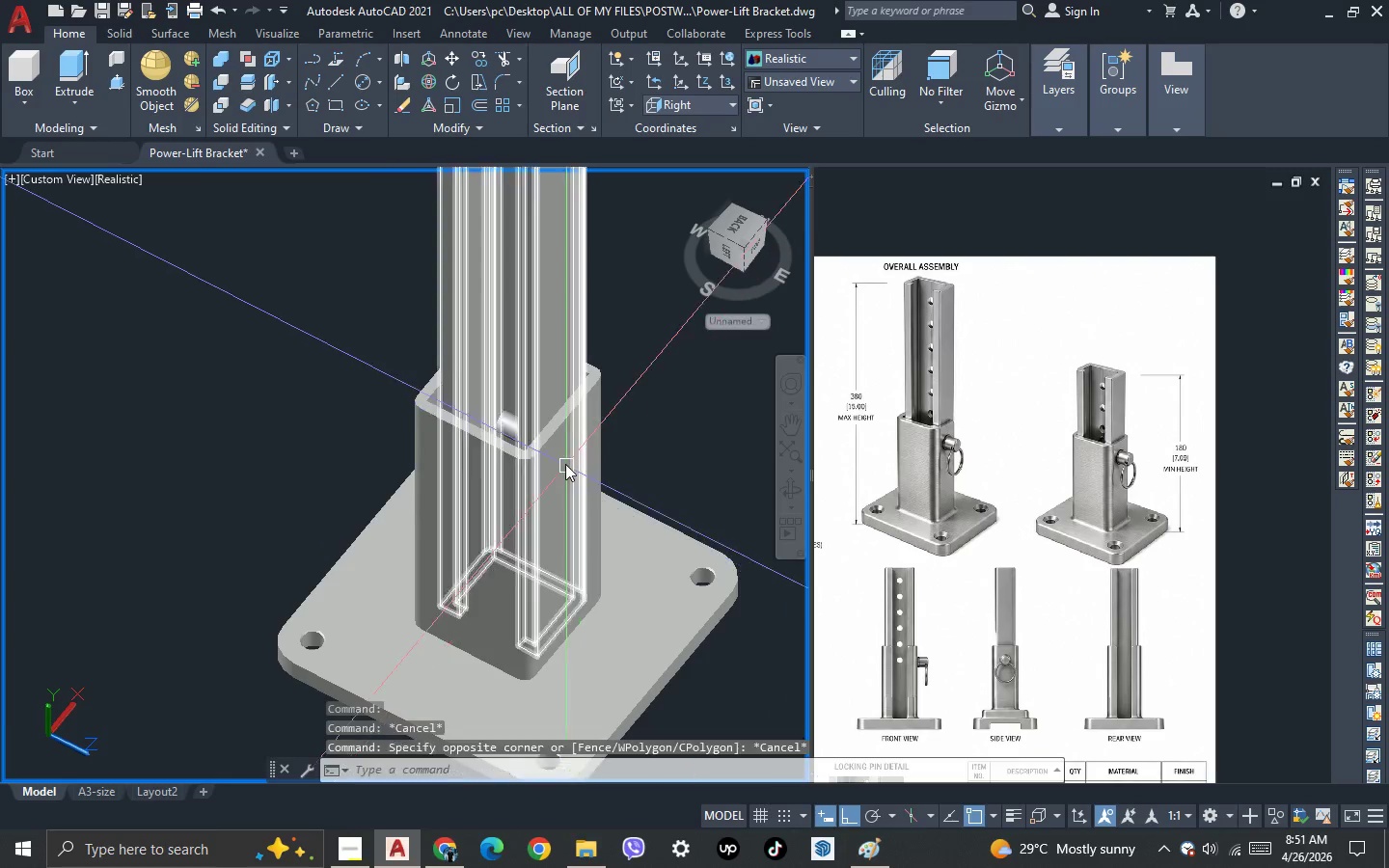 
scroll: coordinate [482, 410], scroll_direction: up, amount: 3.0
 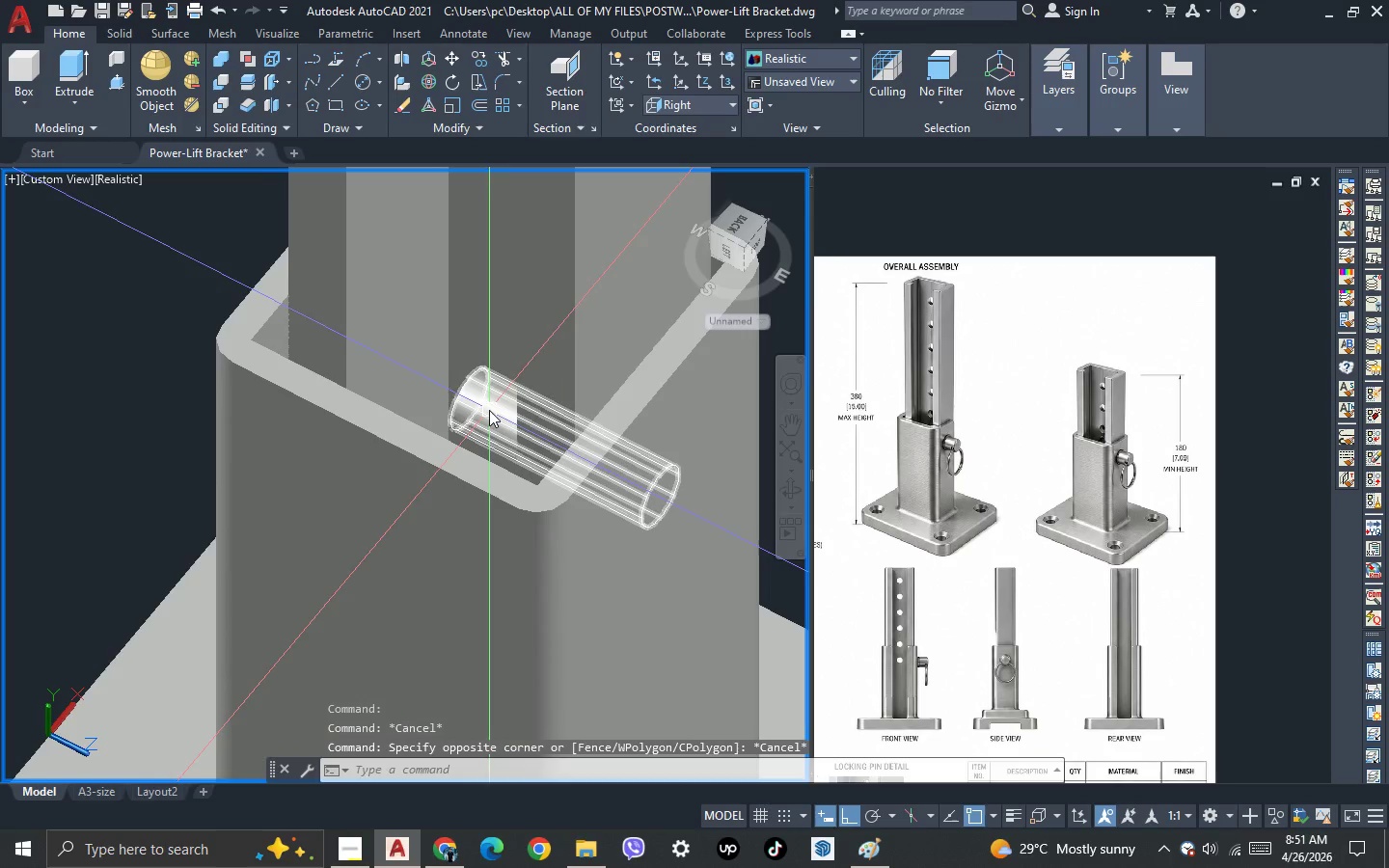 
left_click([489, 410])
 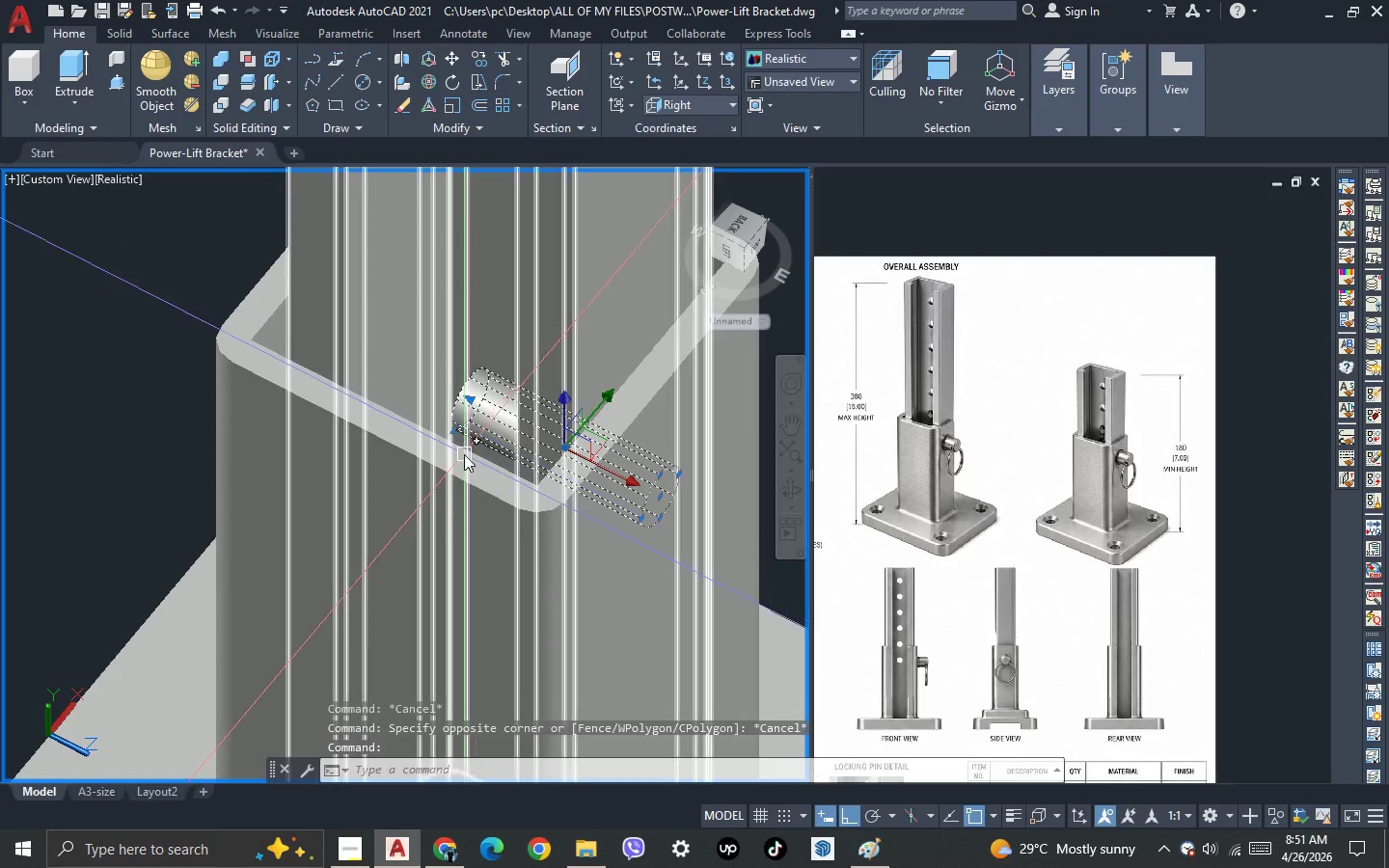 
scroll: coordinate [464, 457], scroll_direction: down, amount: 3.0
 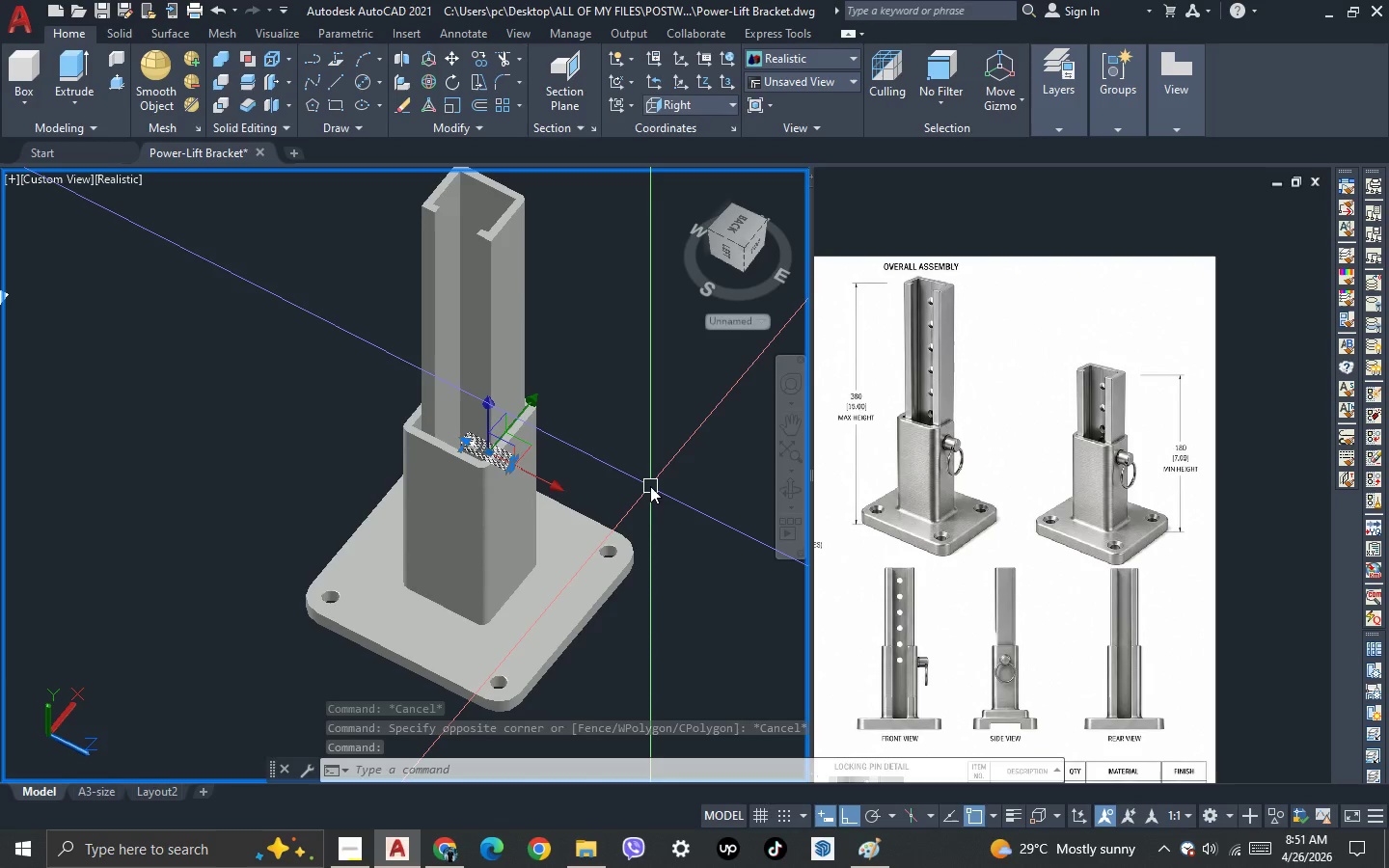 
scroll: coordinate [663, 465], scroll_direction: up, amount: 2.0
 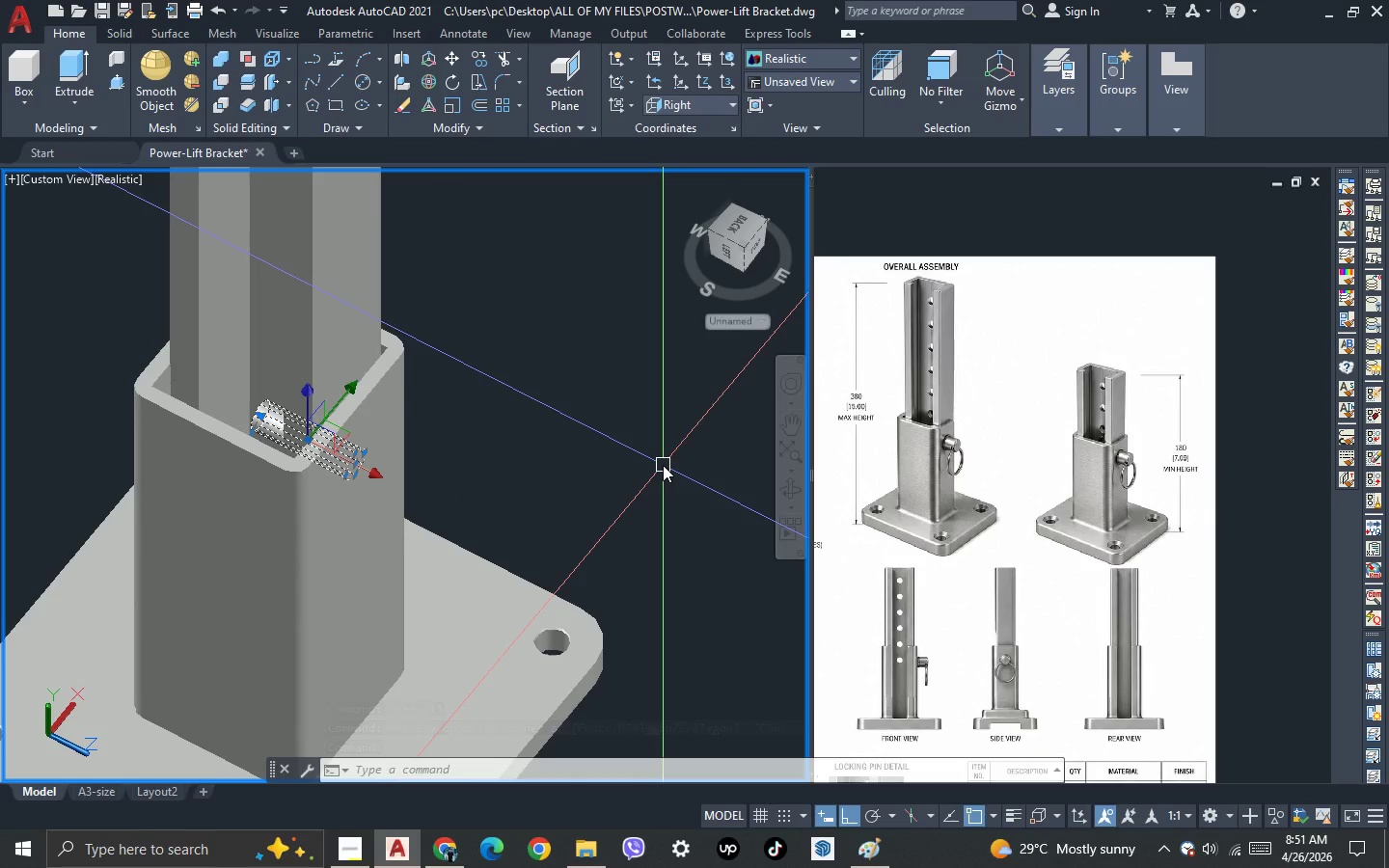 
type(co)
 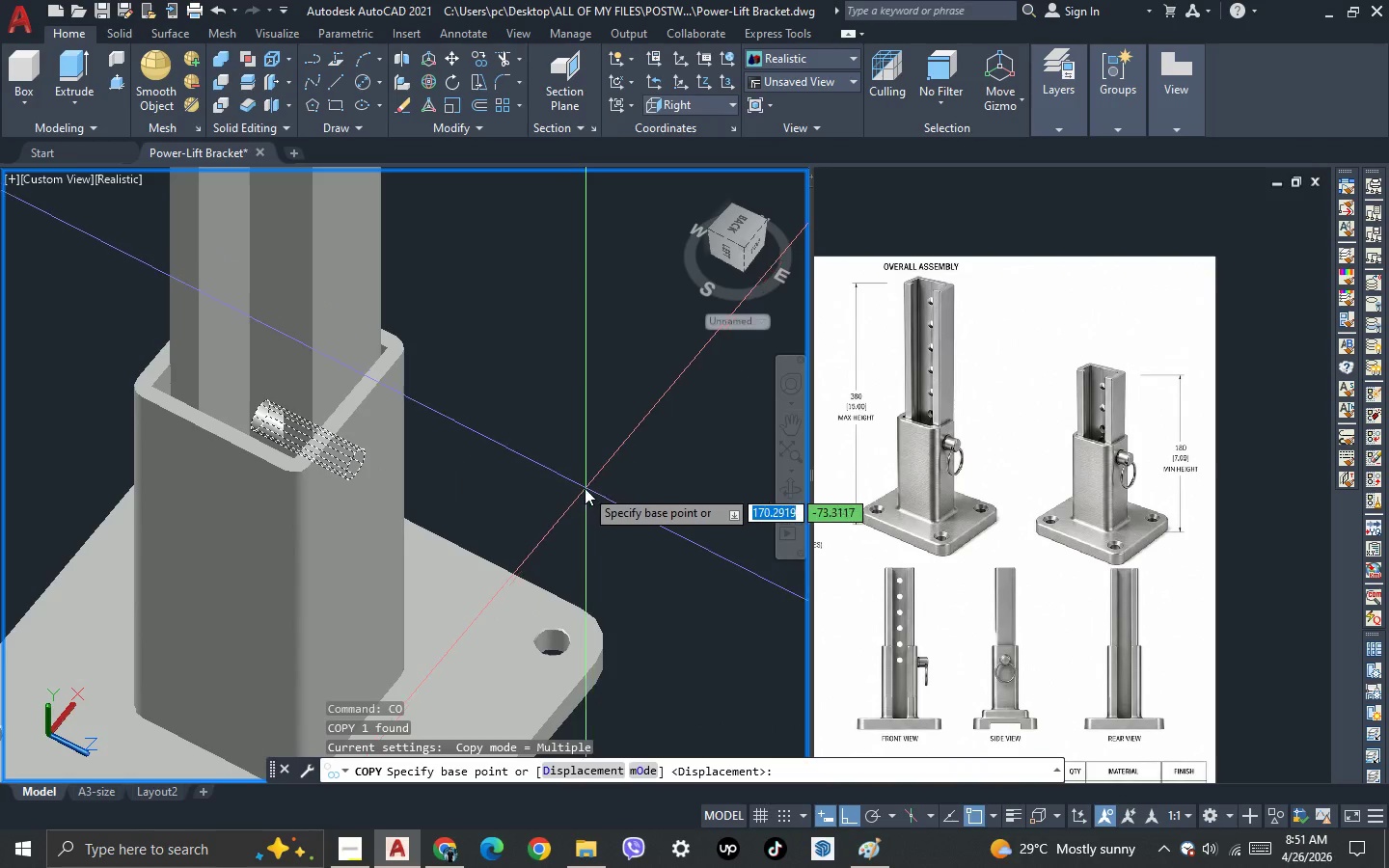 
left_click([584, 489])
 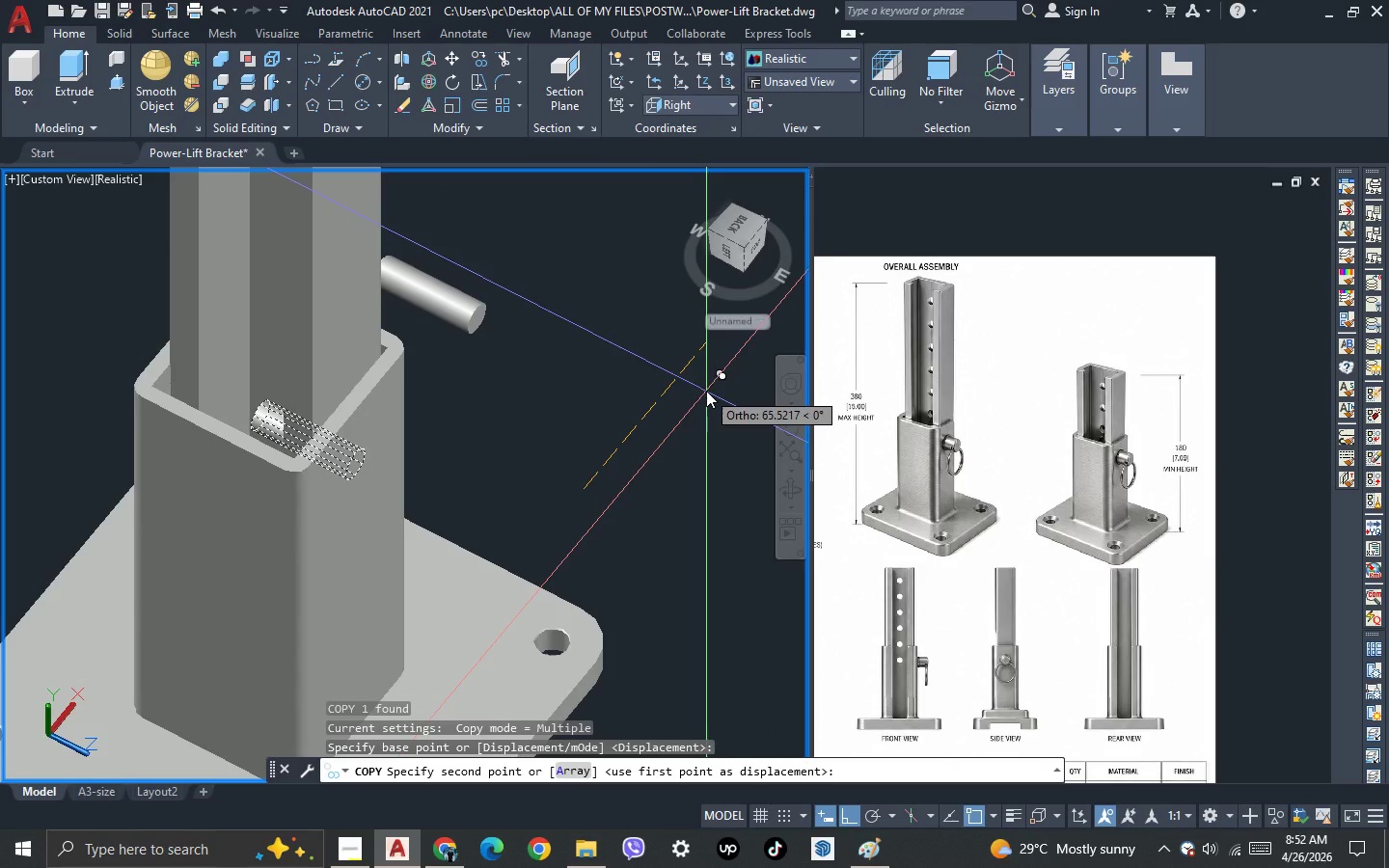 
wait(12.8)
 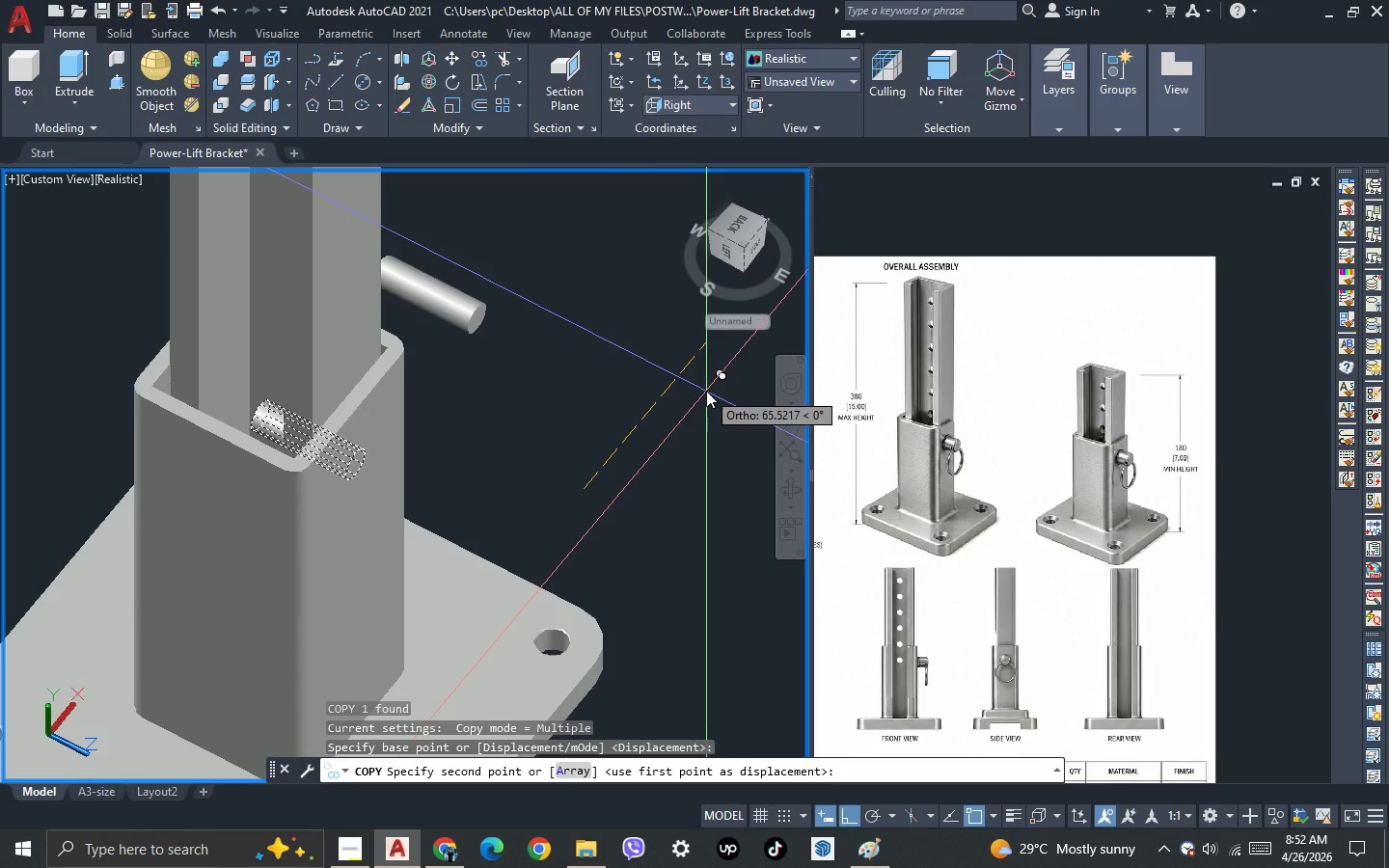 
type(7)
key(Backspace)
type(100)
 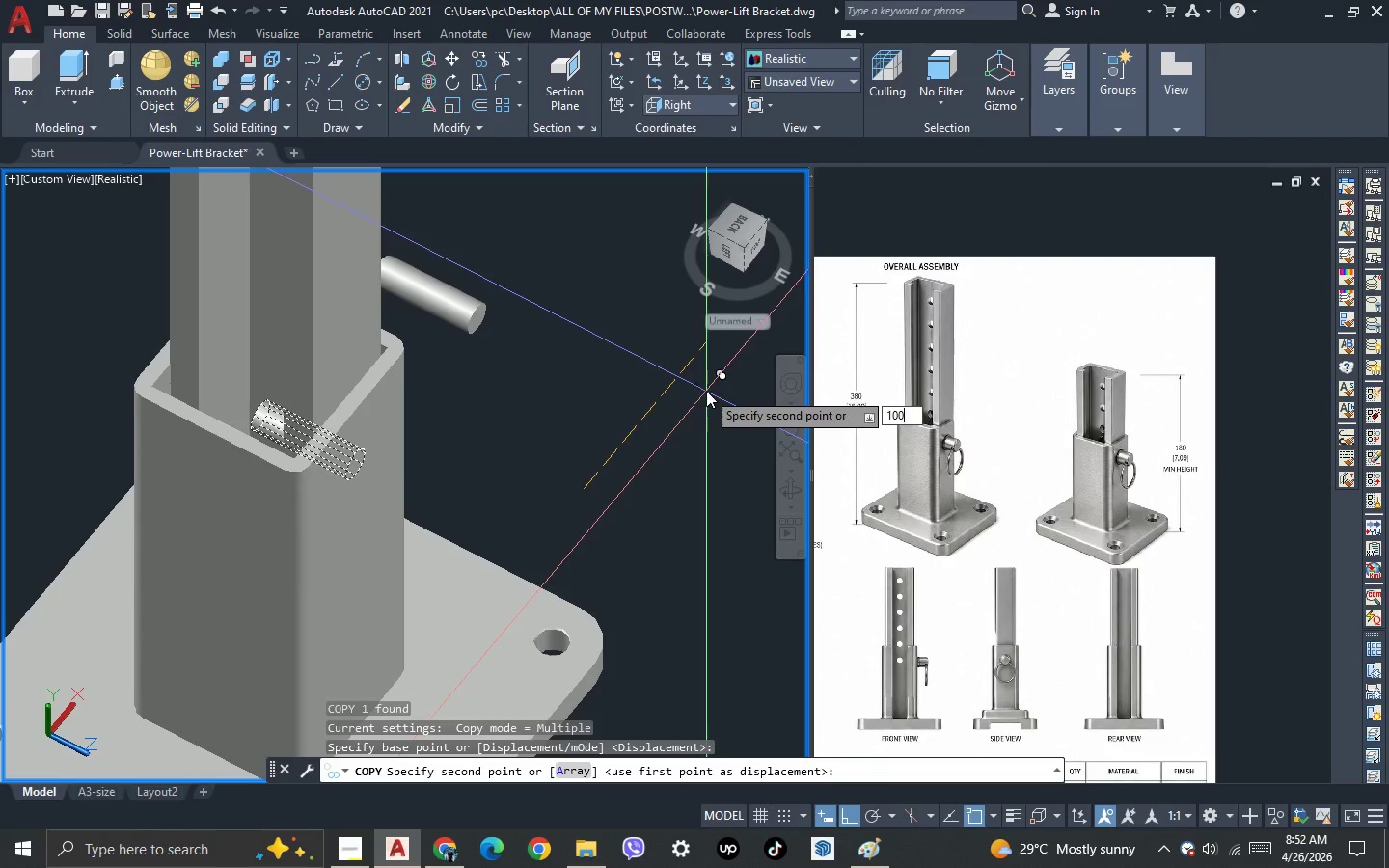 
key(Enter)
 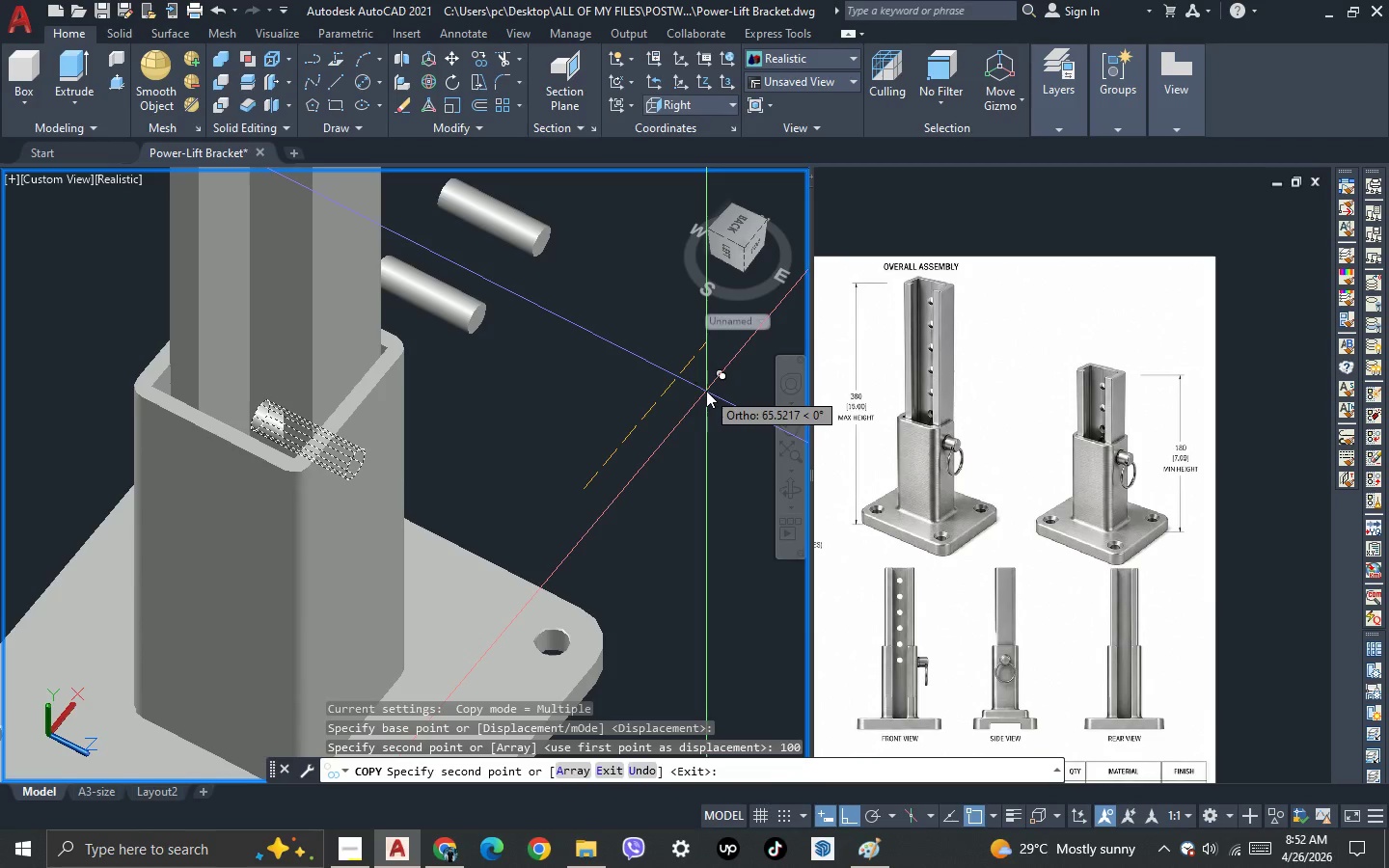 
key(Enter)
 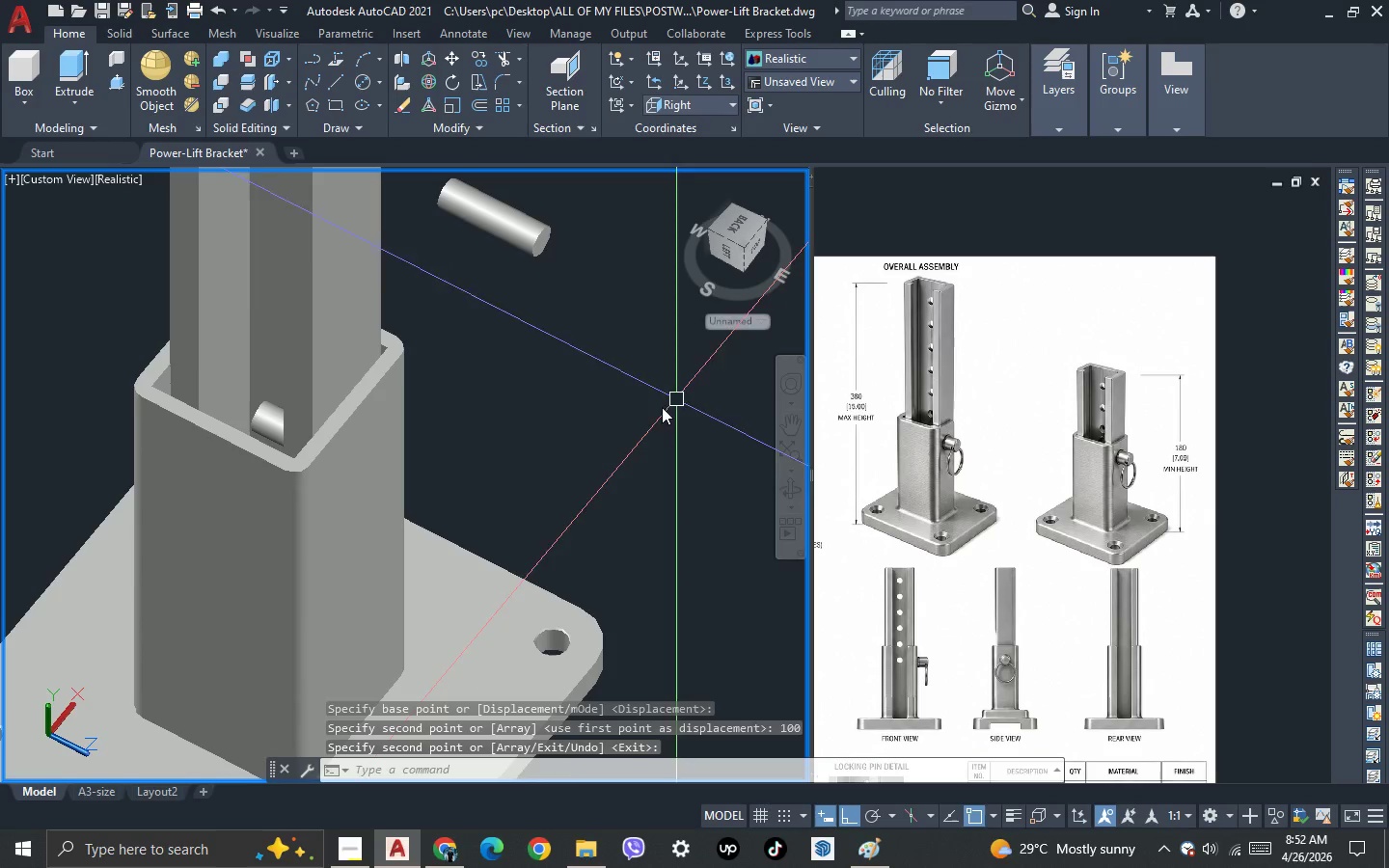 
scroll: coordinate [395, 474], scroll_direction: none, amount: 0.0
 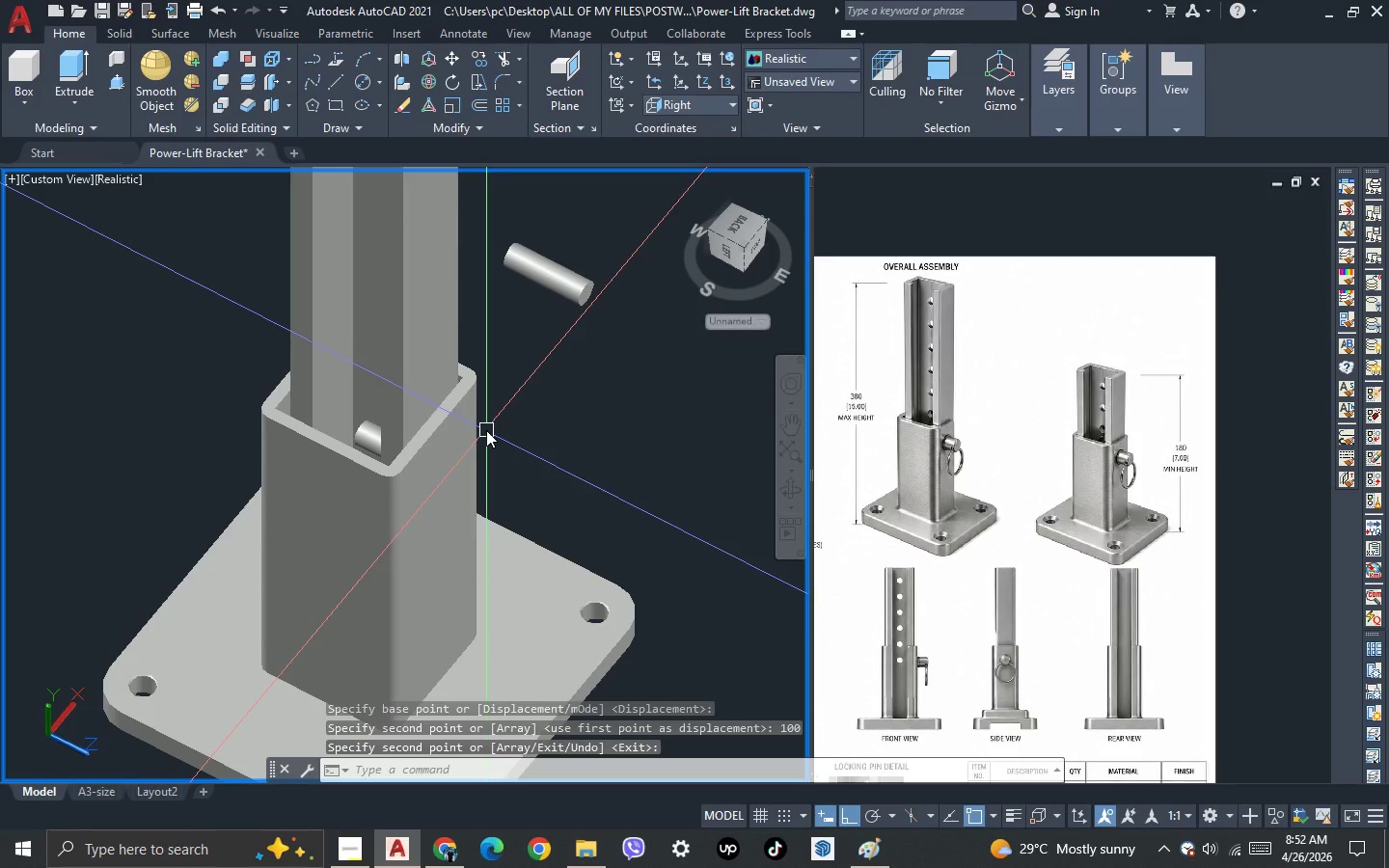 
type(su )
 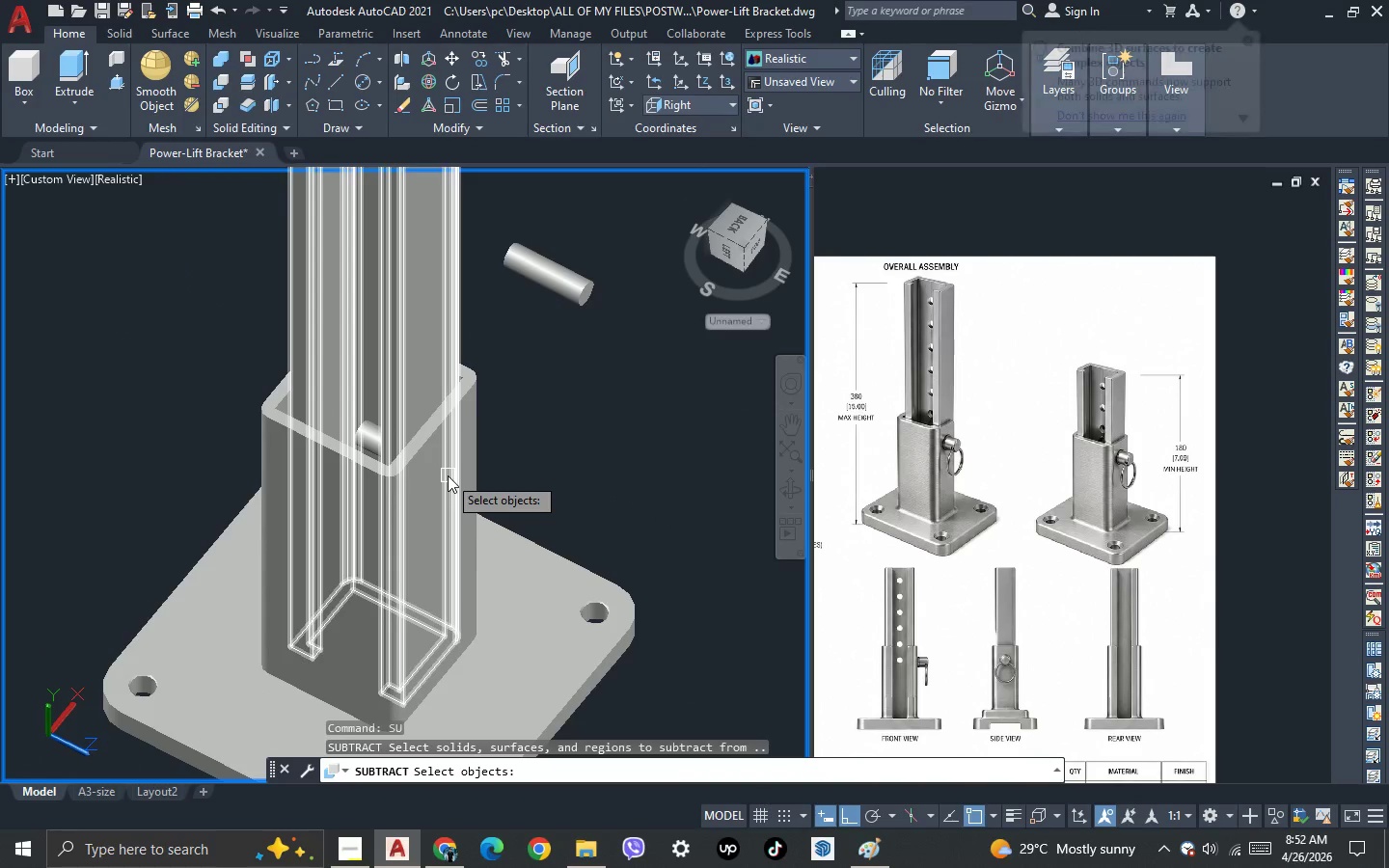 
left_click([448, 475])
 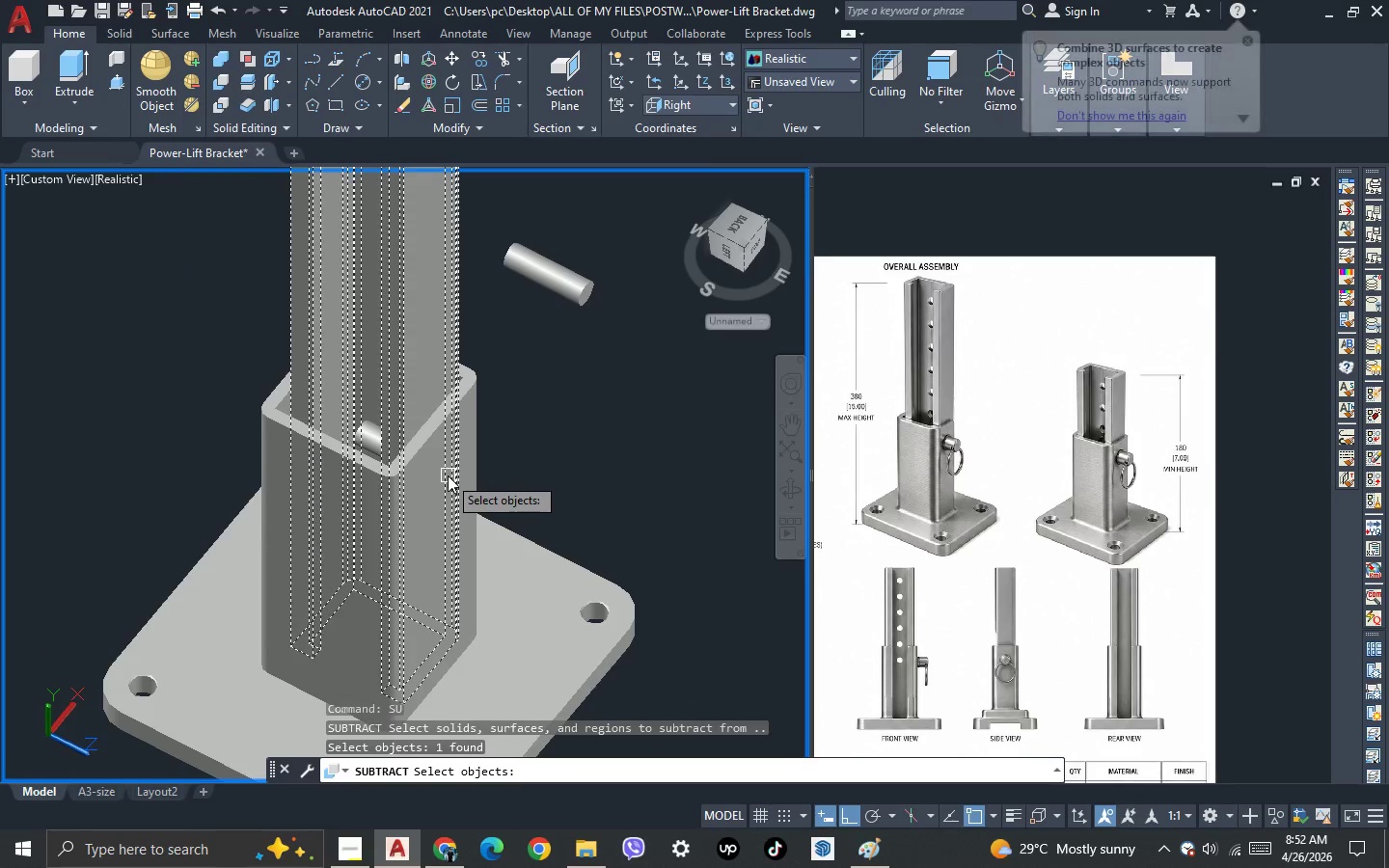 
key(Space)
 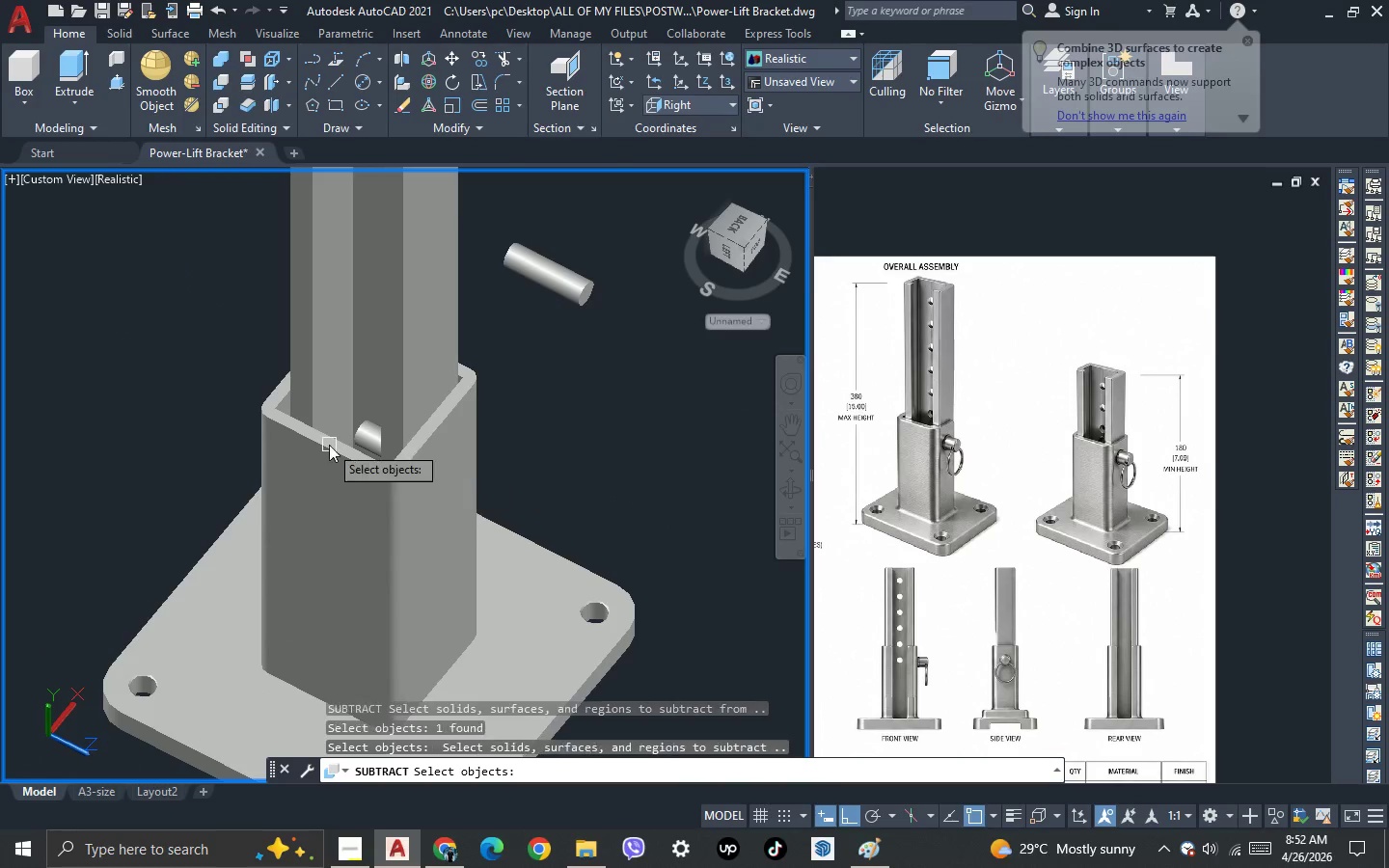 
scroll: coordinate [329, 445], scroll_direction: up, amount: 2.0
 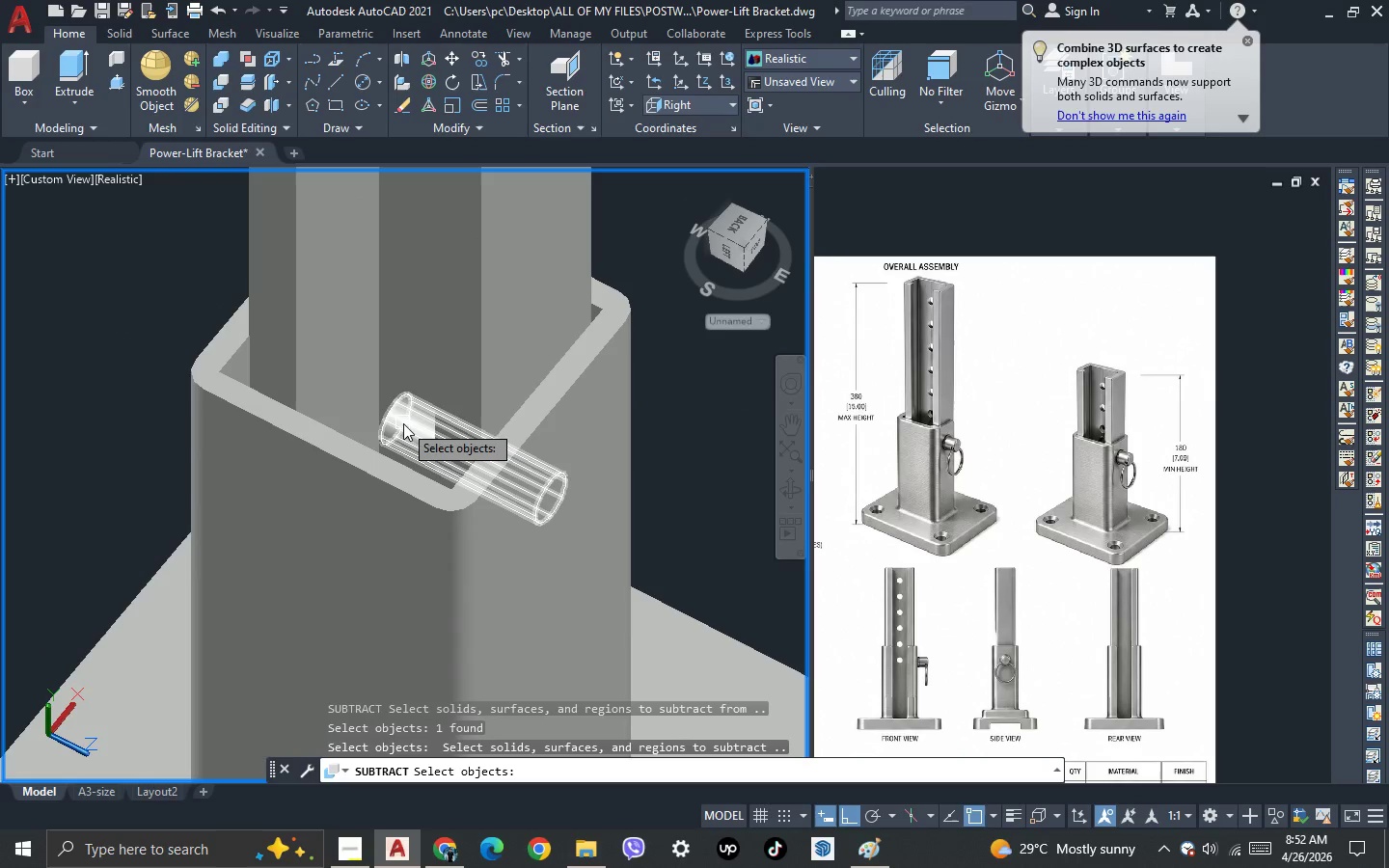 
left_click([404, 423])
 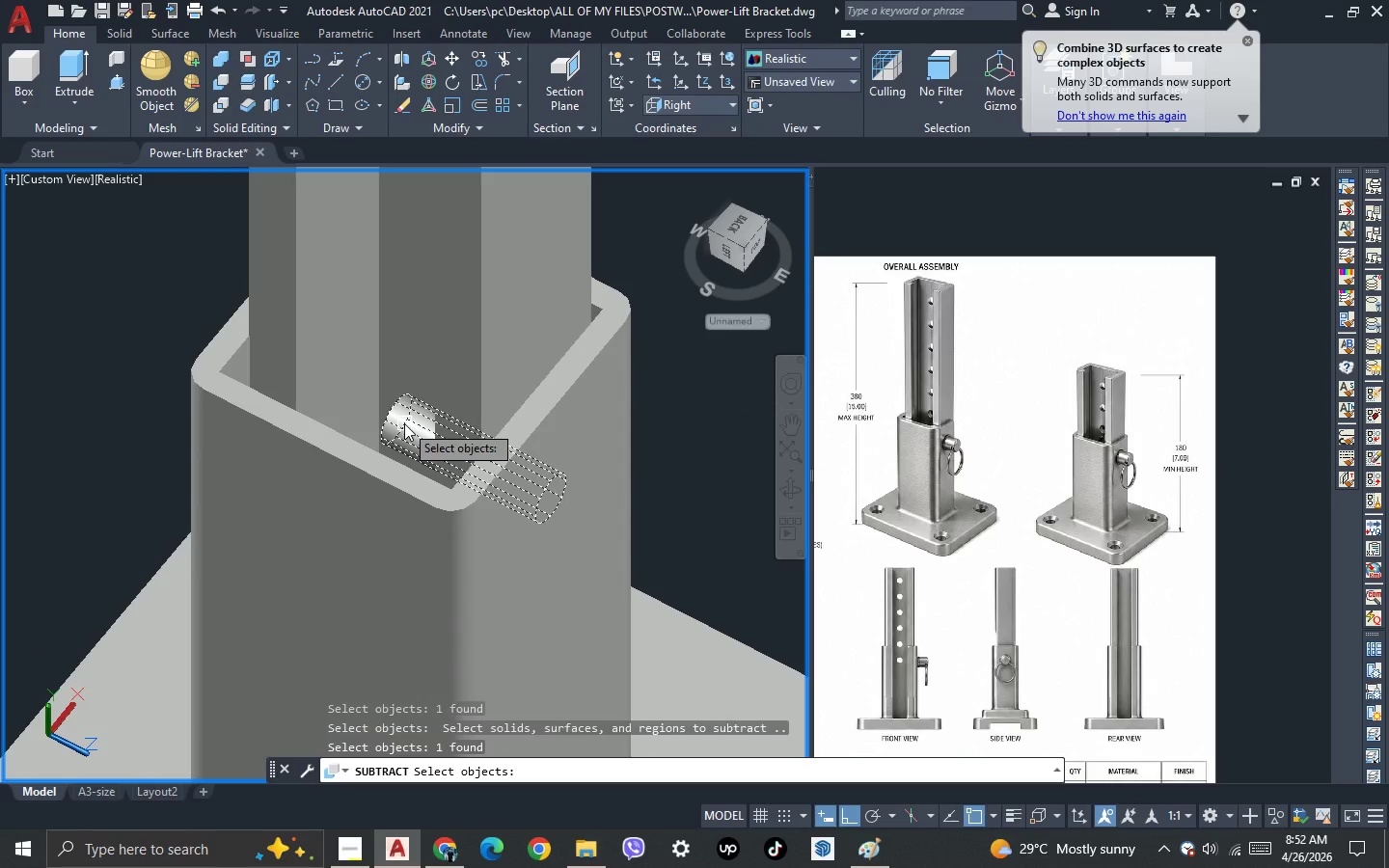 
key(Space)
 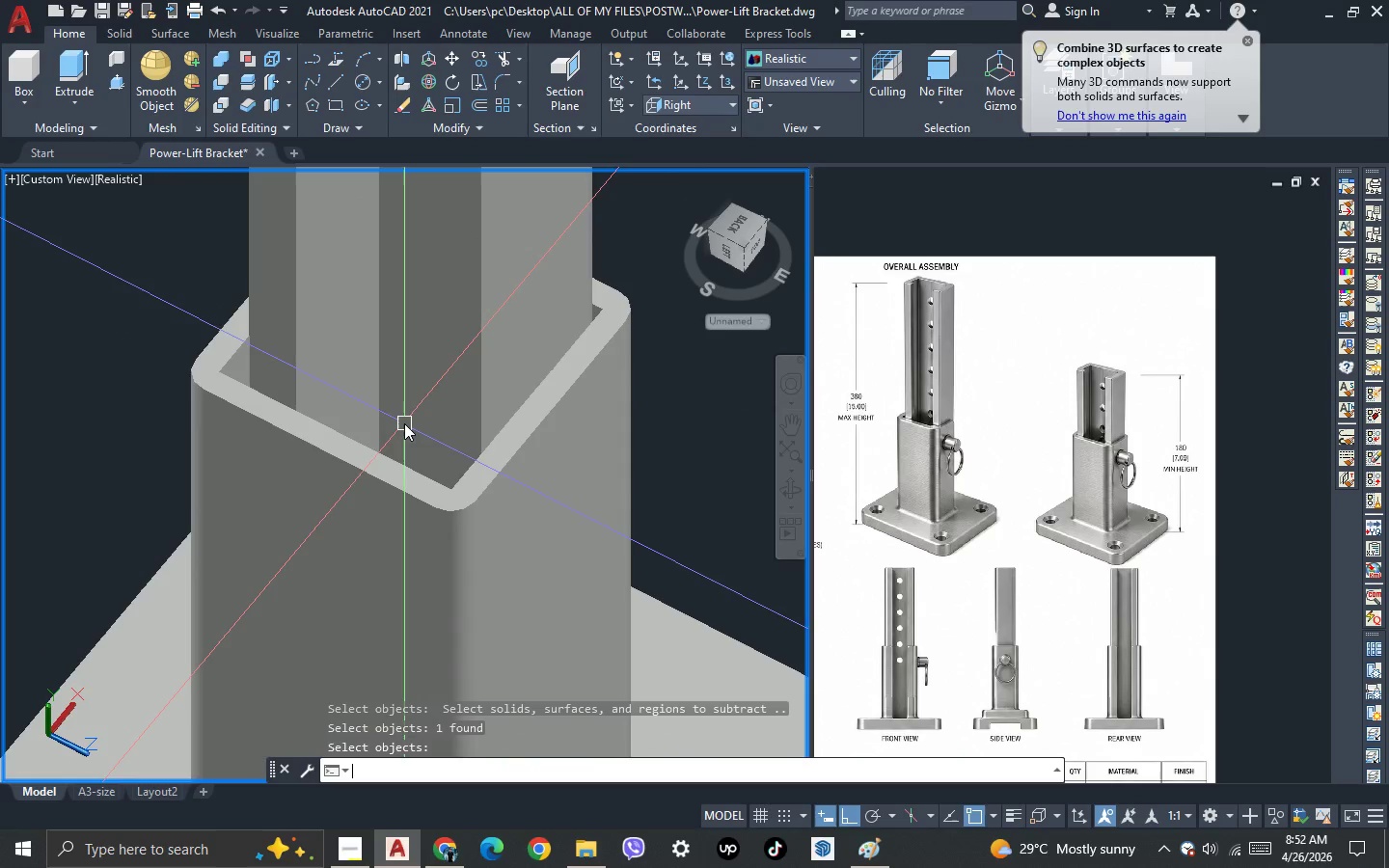 
key(Control+Z)
 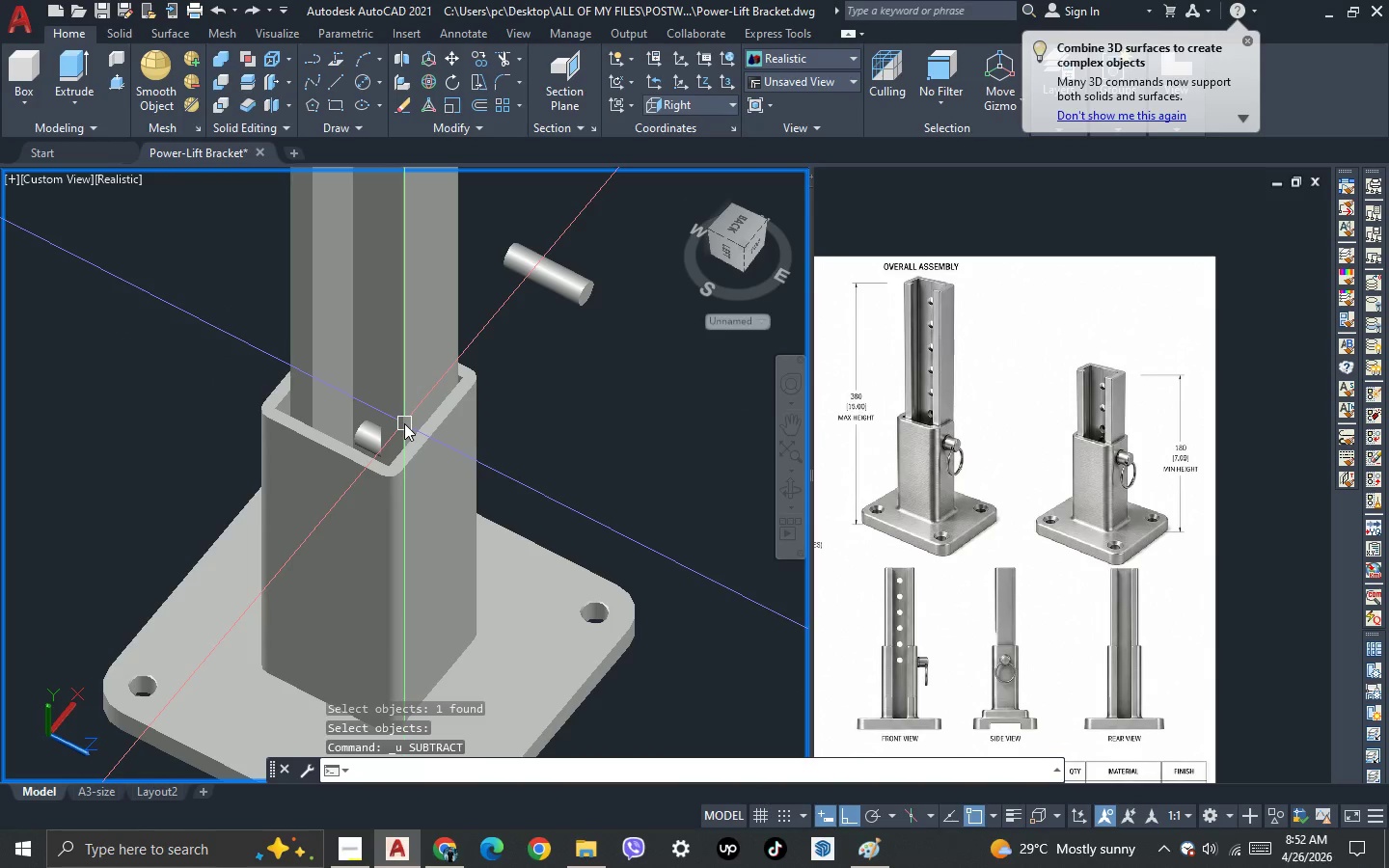 
key(Control+Z)
 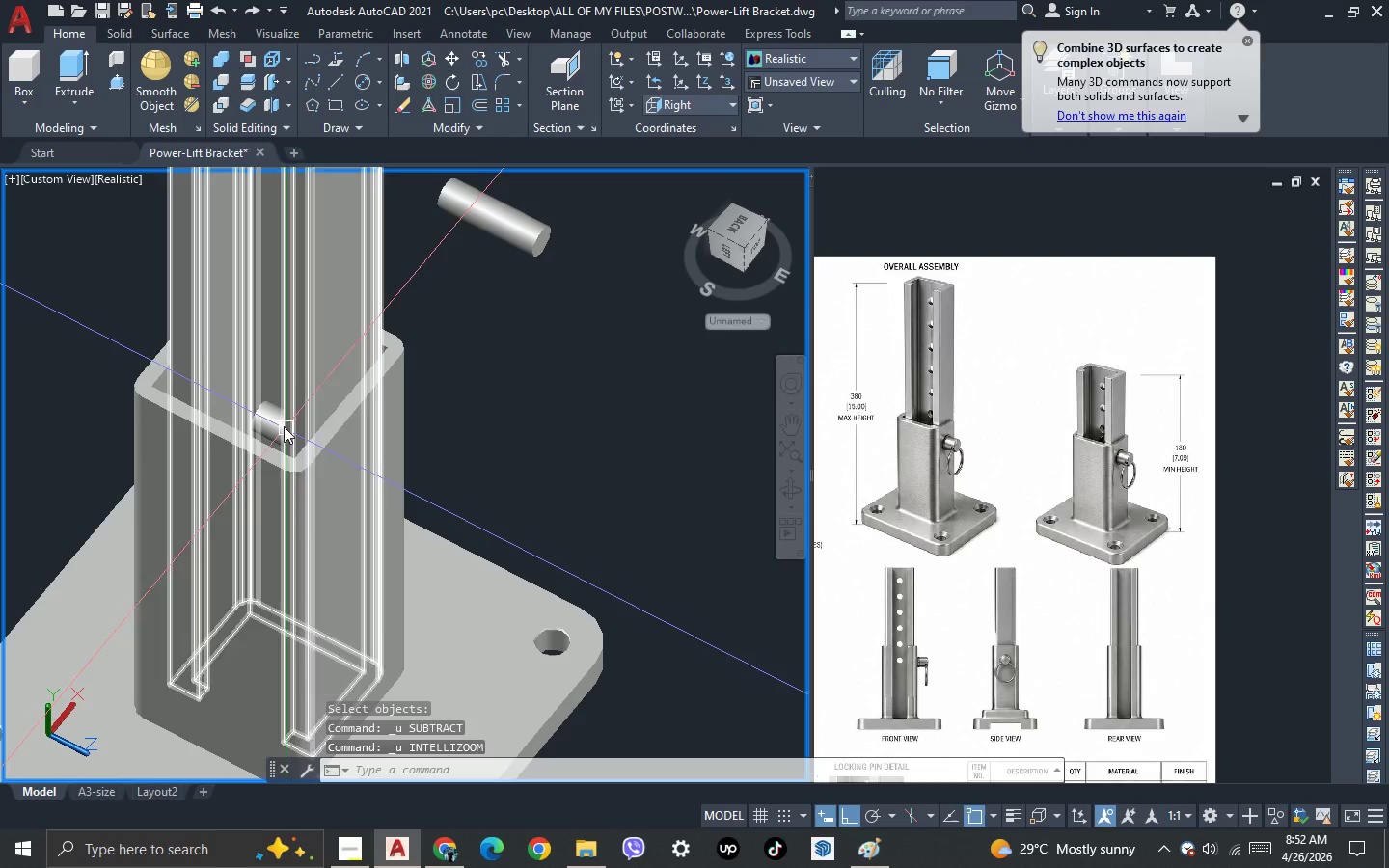 
left_click([274, 415])
 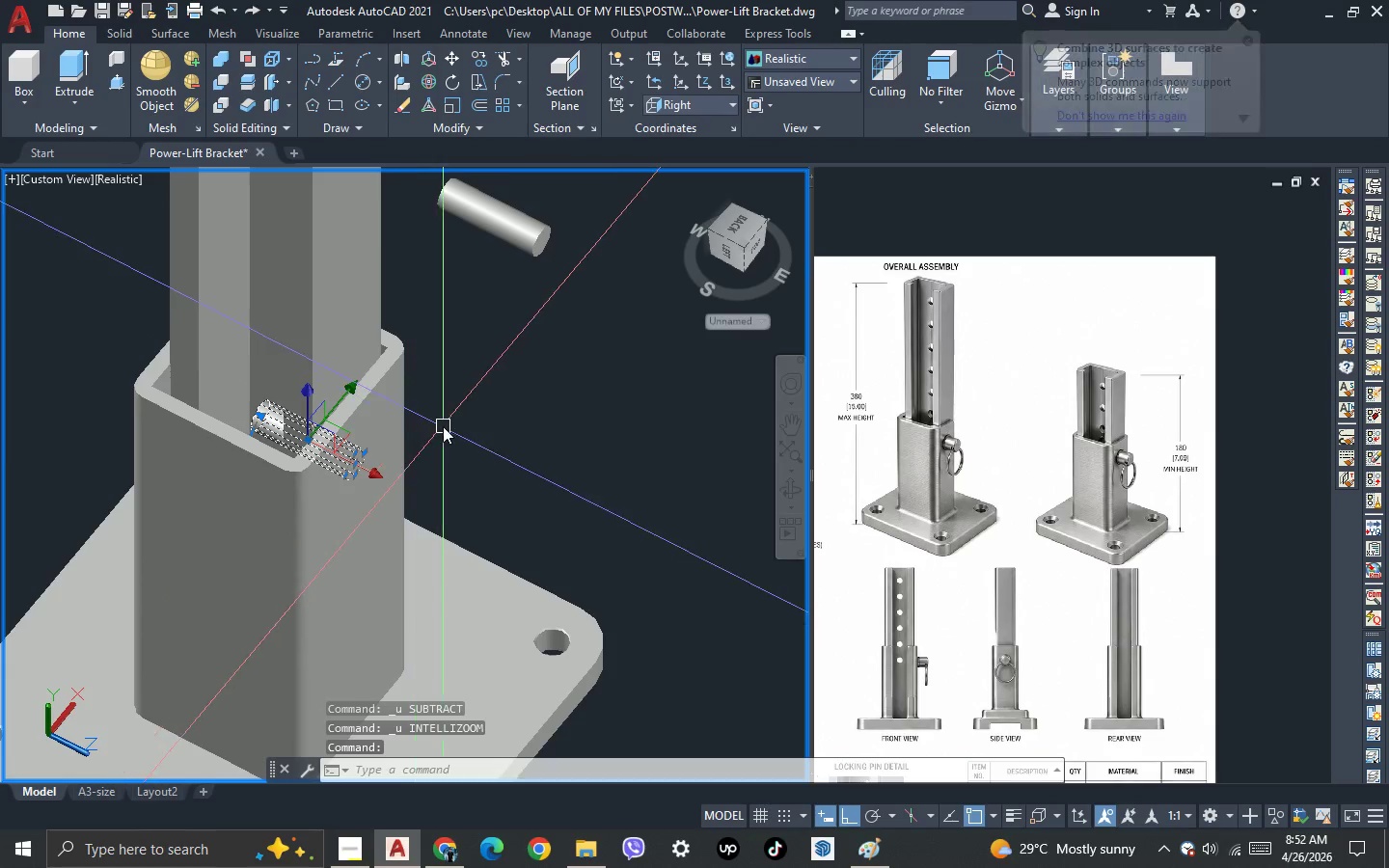 
key(M)
 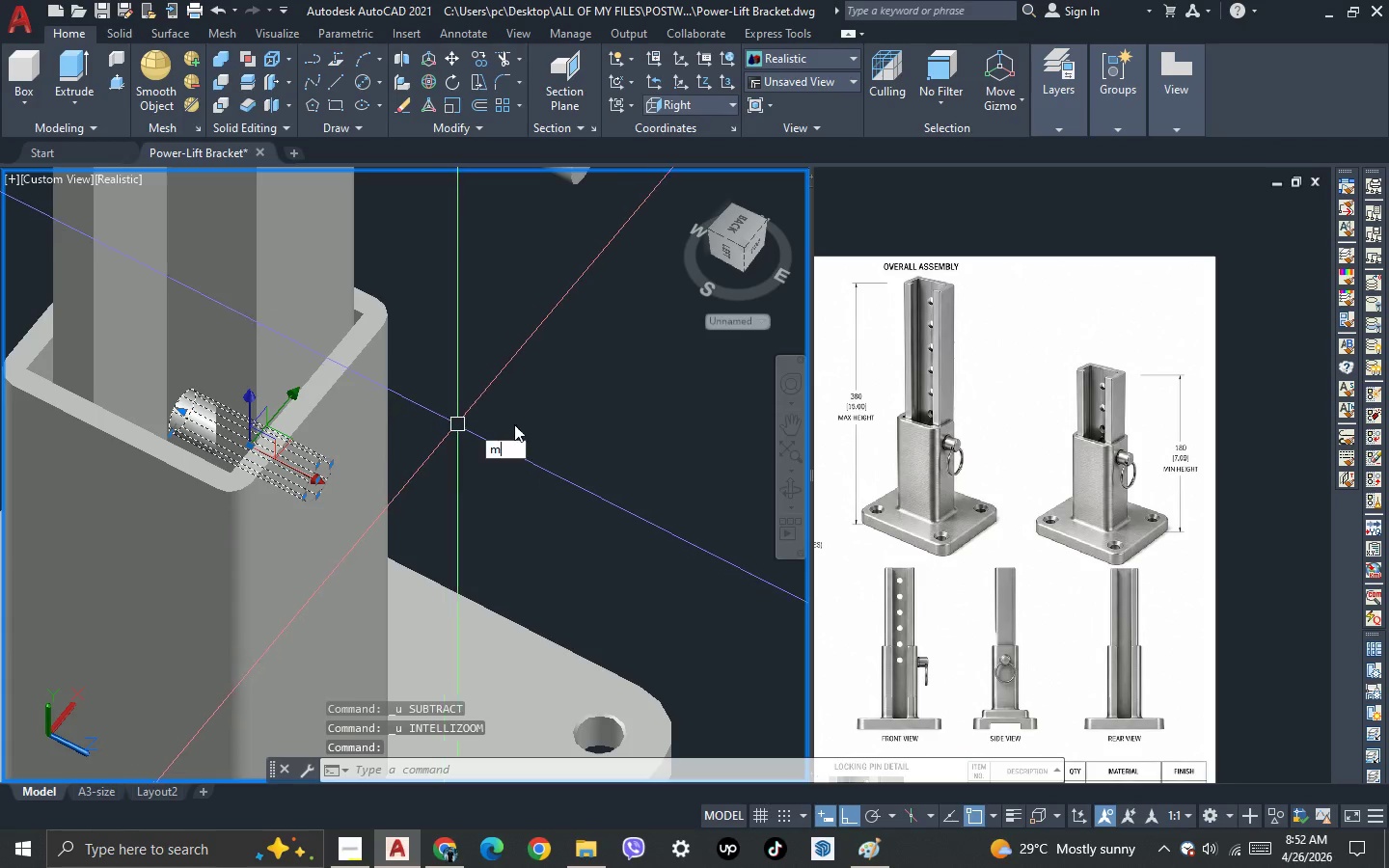 
scroll: coordinate [443, 426], scroll_direction: up, amount: 1.0
 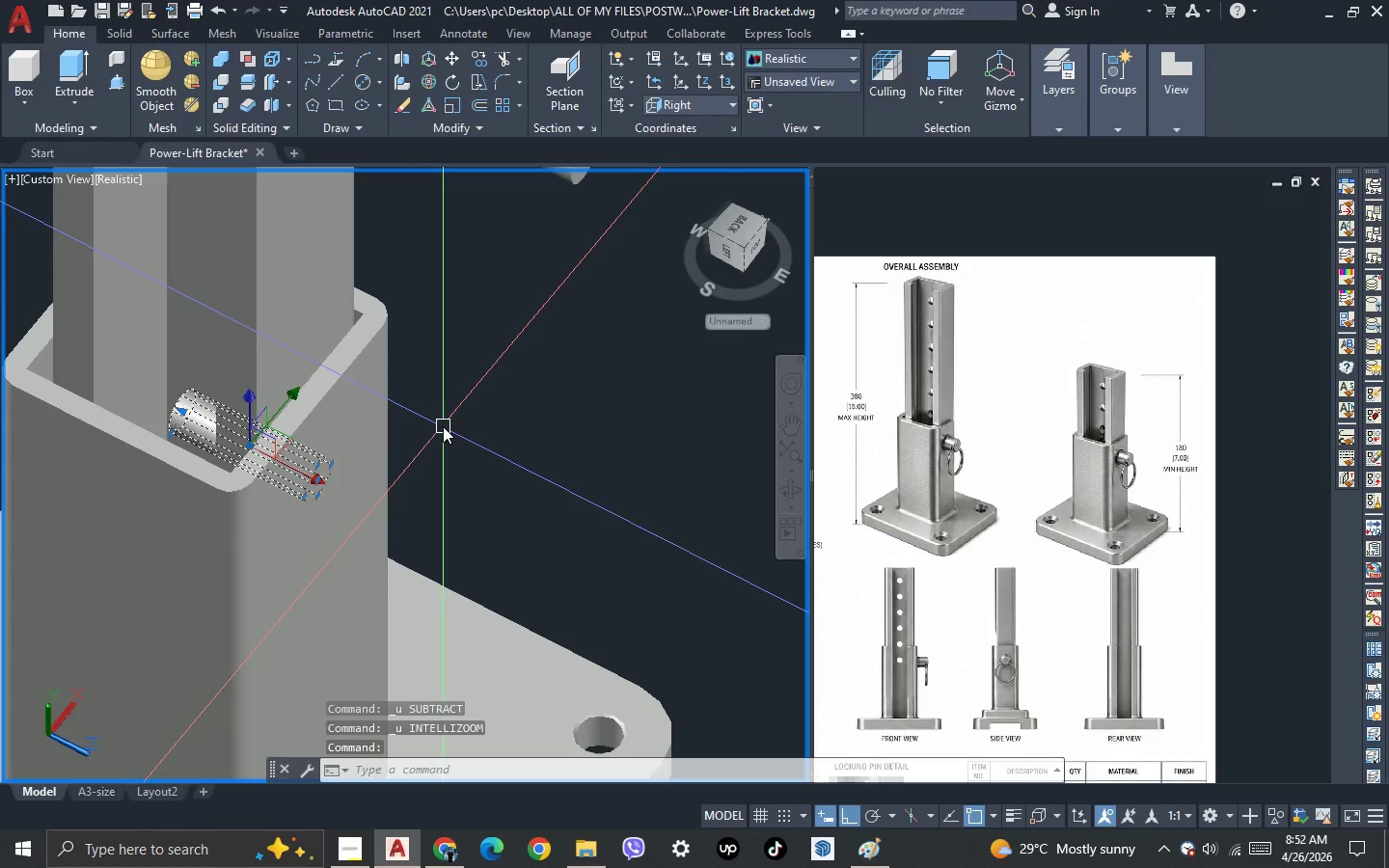 
key(Space)
 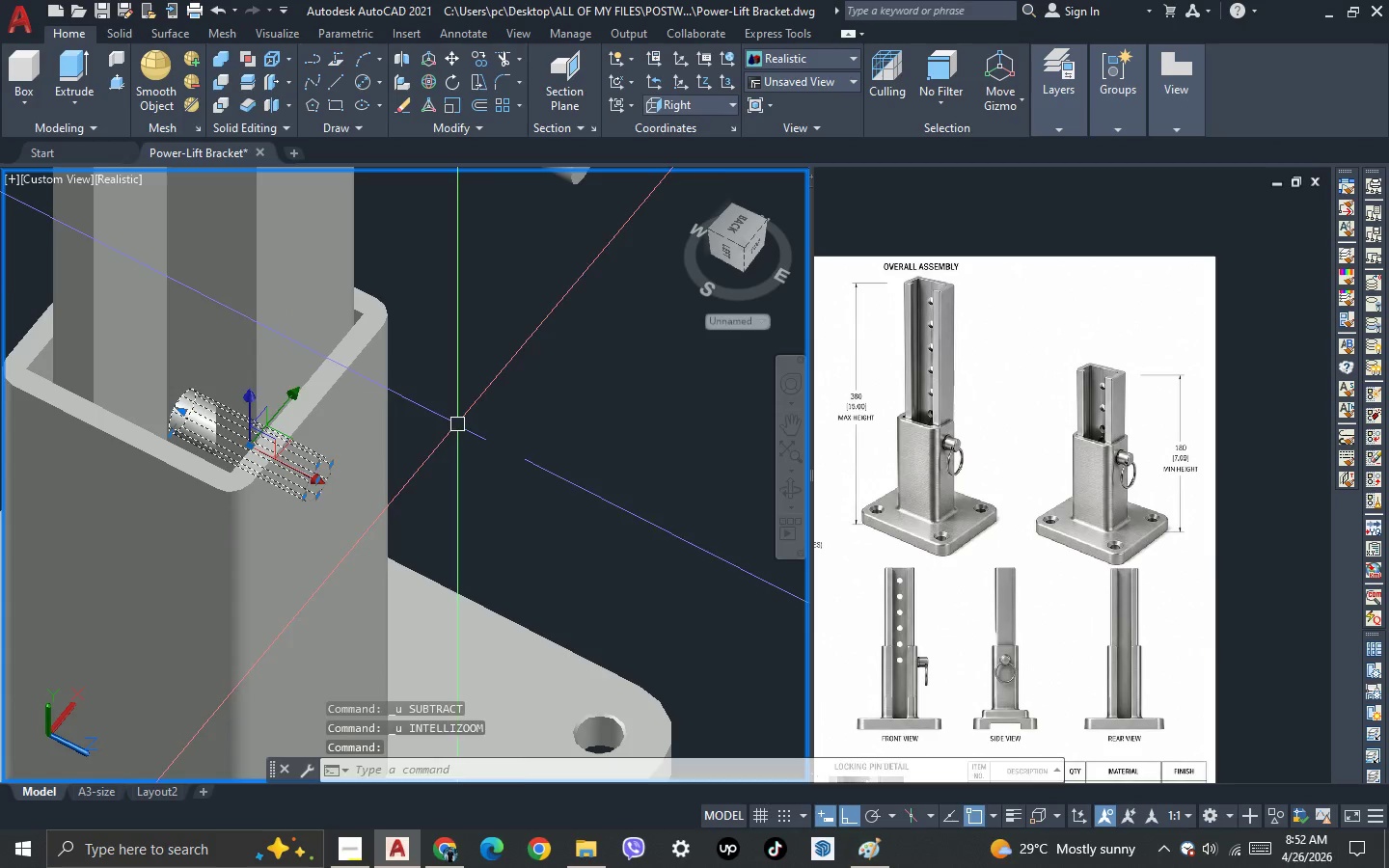 
left_click([519, 422])
 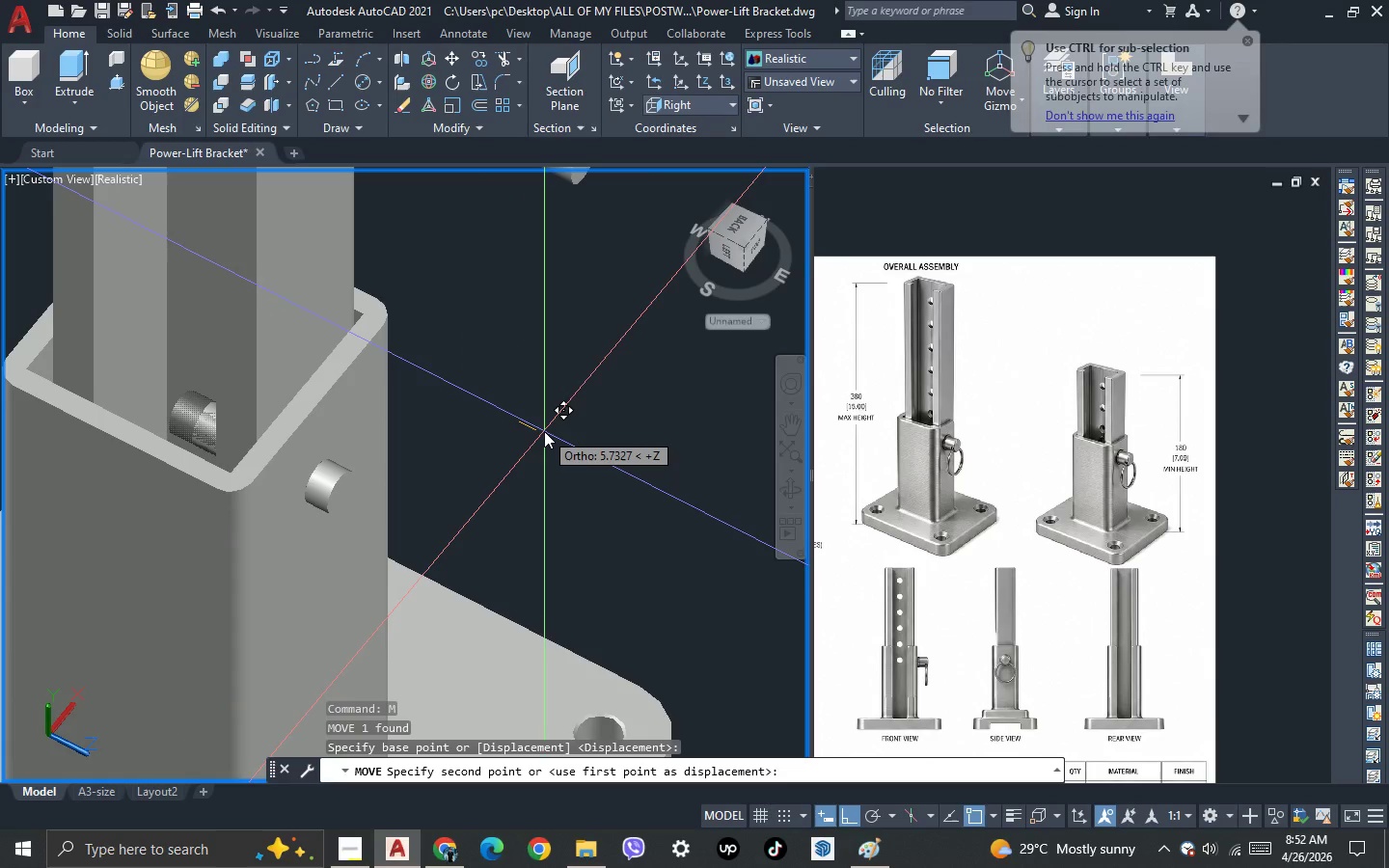 
left_click([544, 431])
 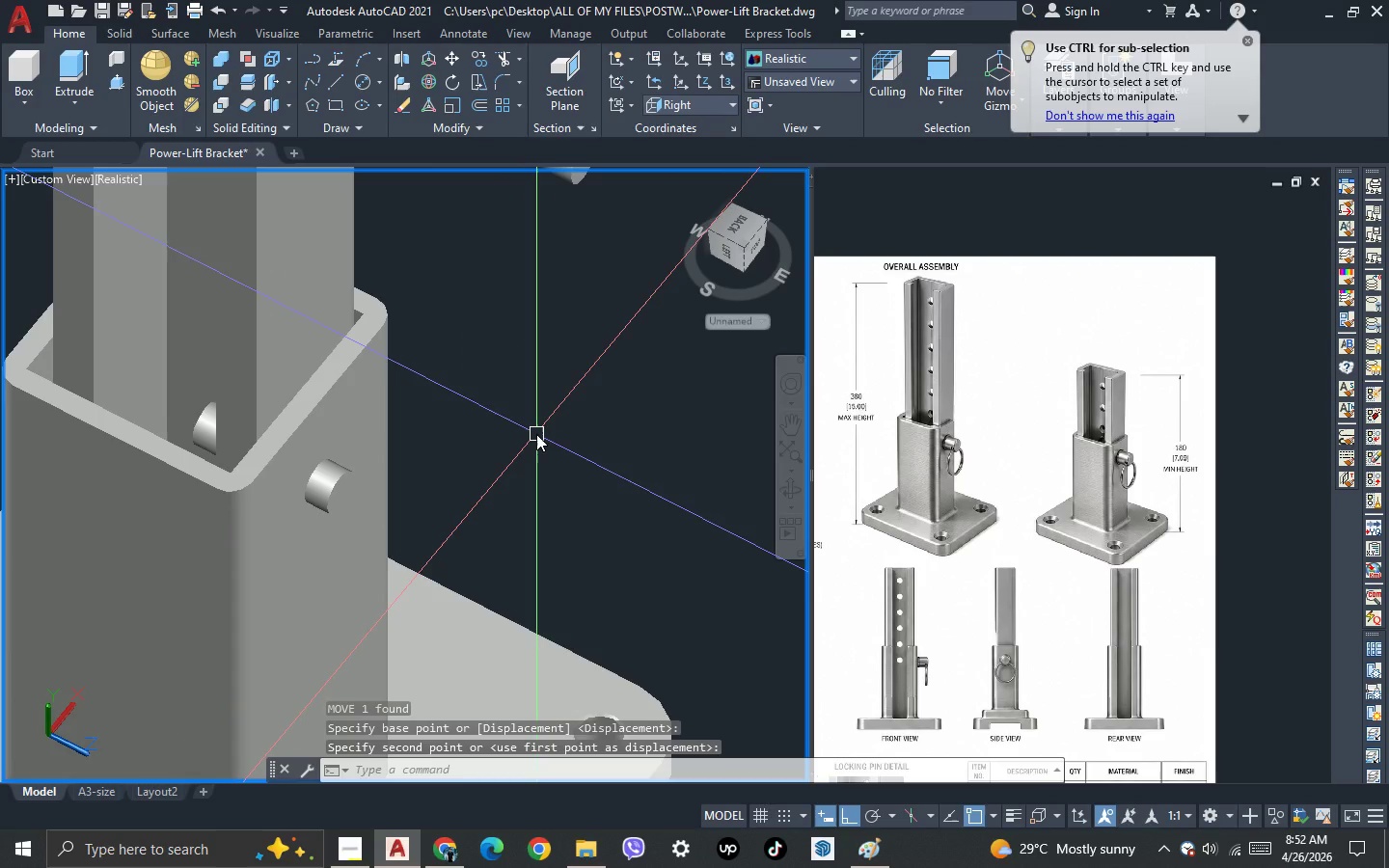 
type(su )
 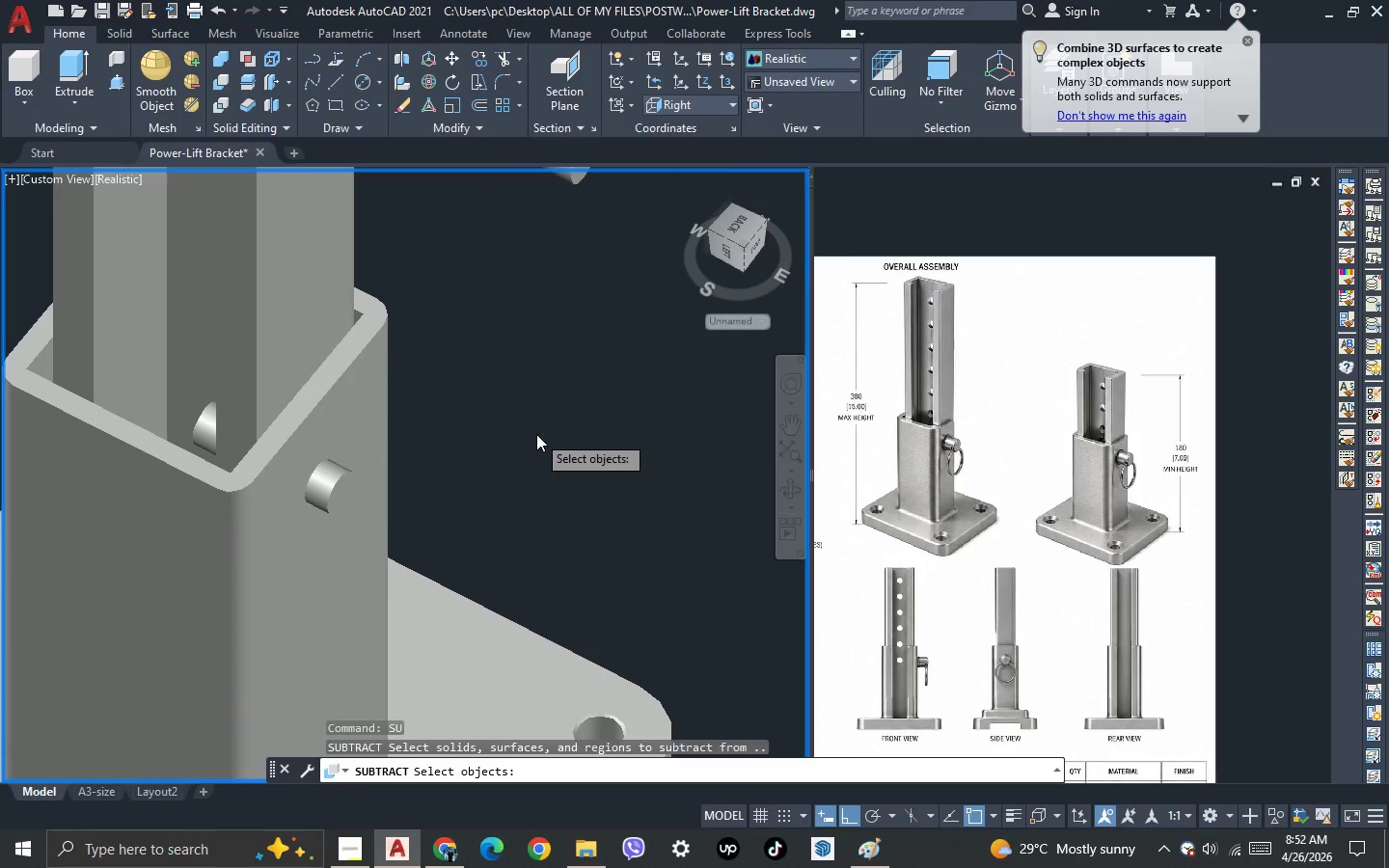 
scroll: coordinate [536, 434], scroll_direction: down, amount: 1.0
 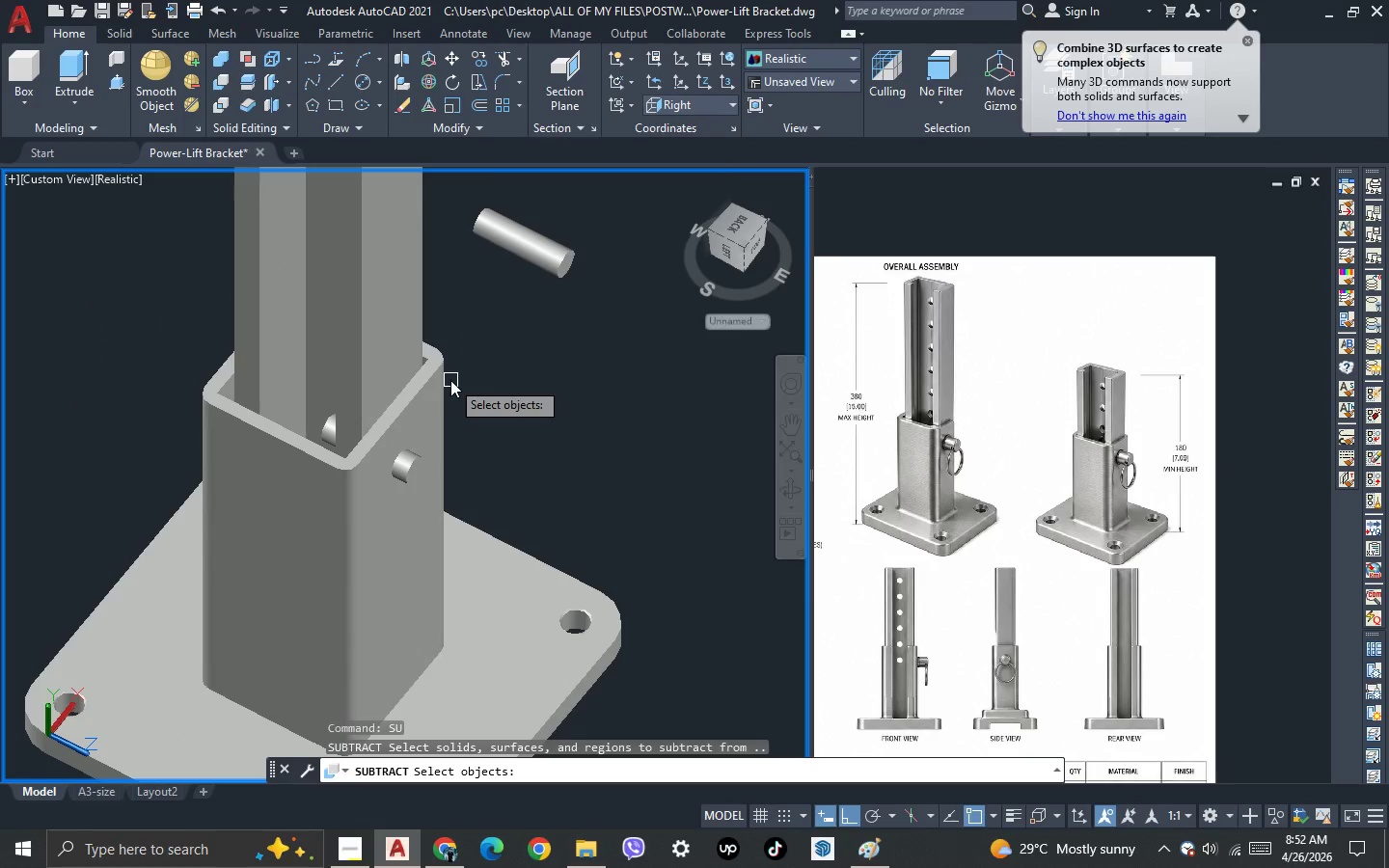 
left_click([448, 379])
 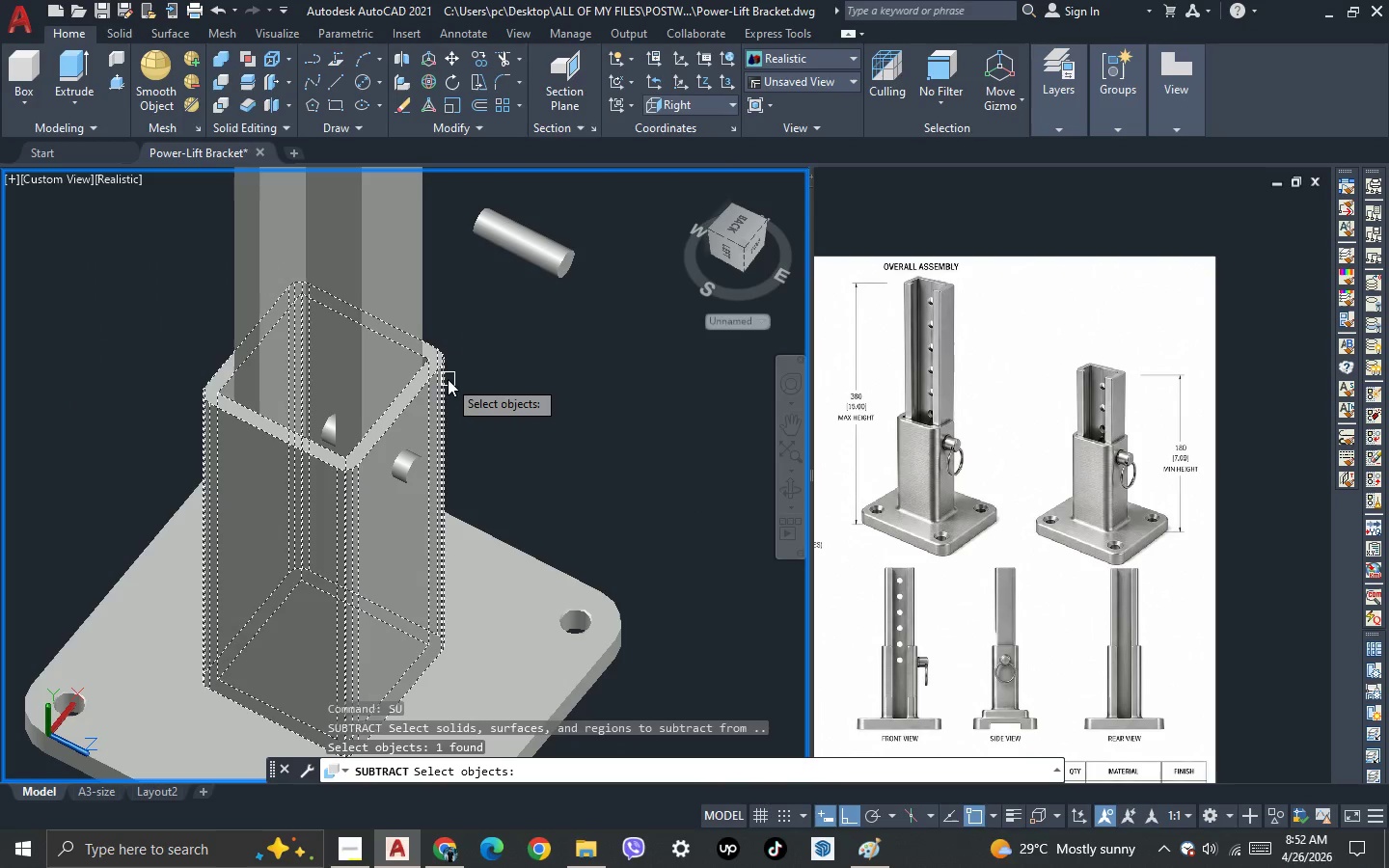 
key(Space)
 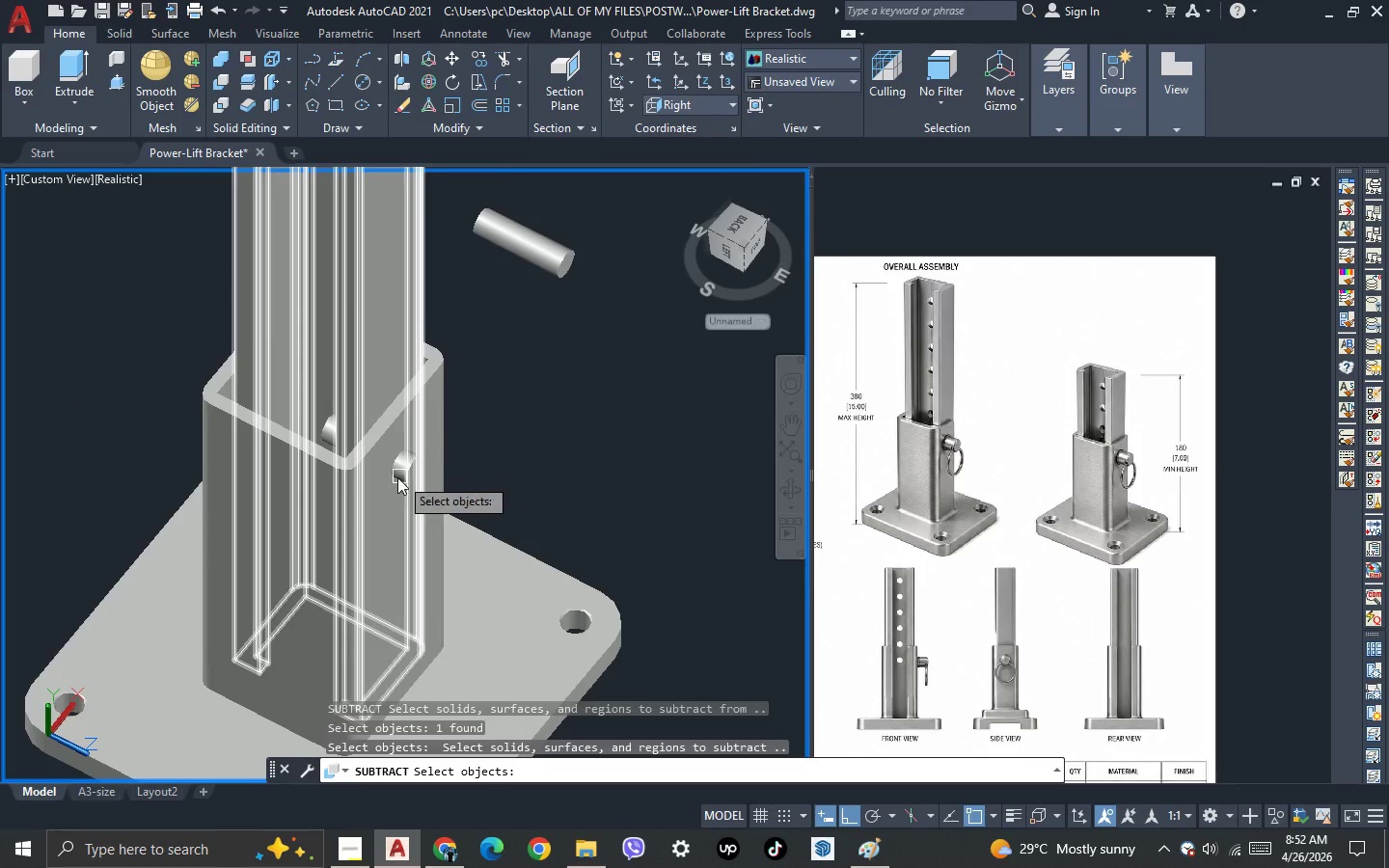 
scroll: coordinate [396, 478], scroll_direction: up, amount: 1.0
 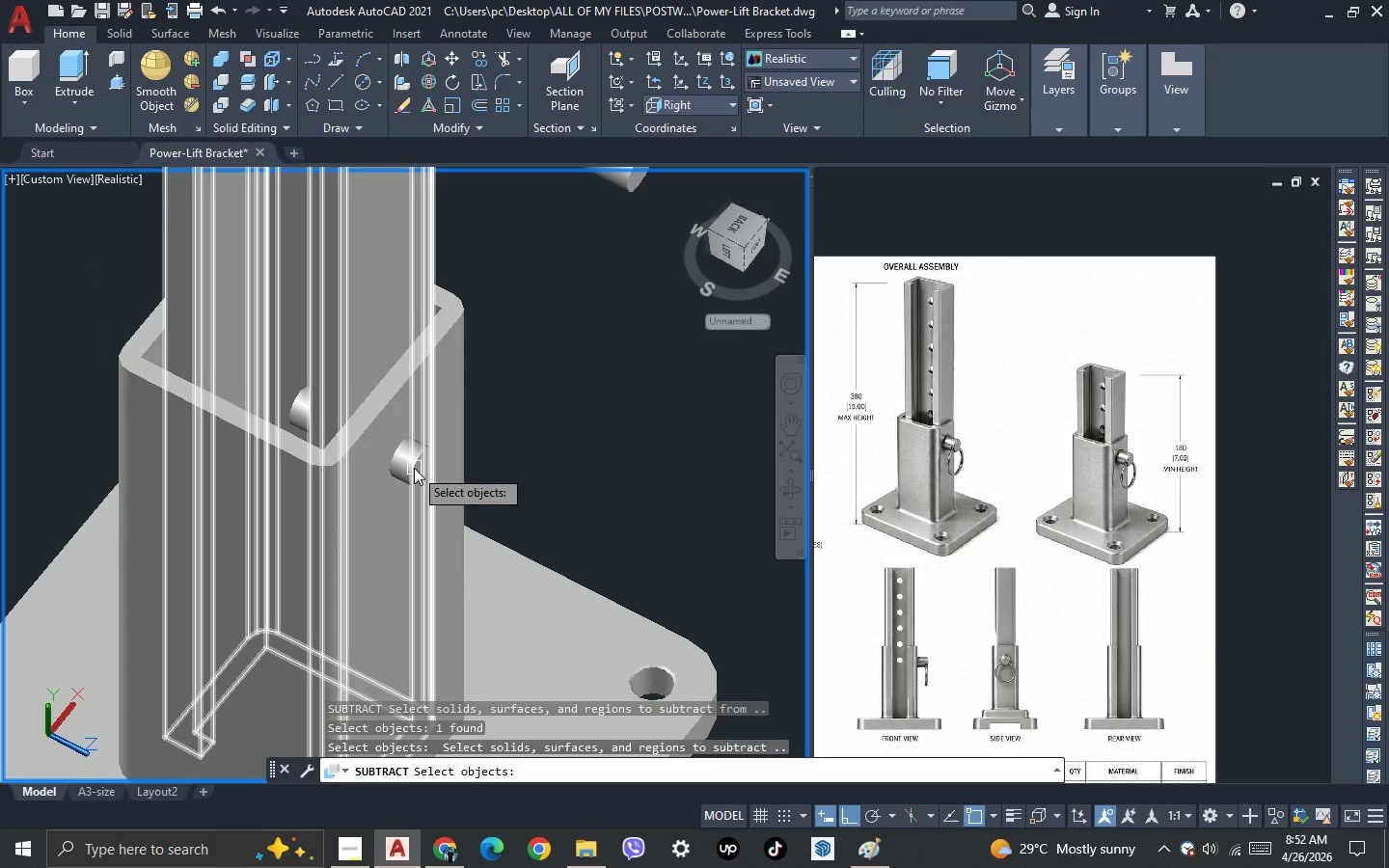 
left_click([414, 468])
 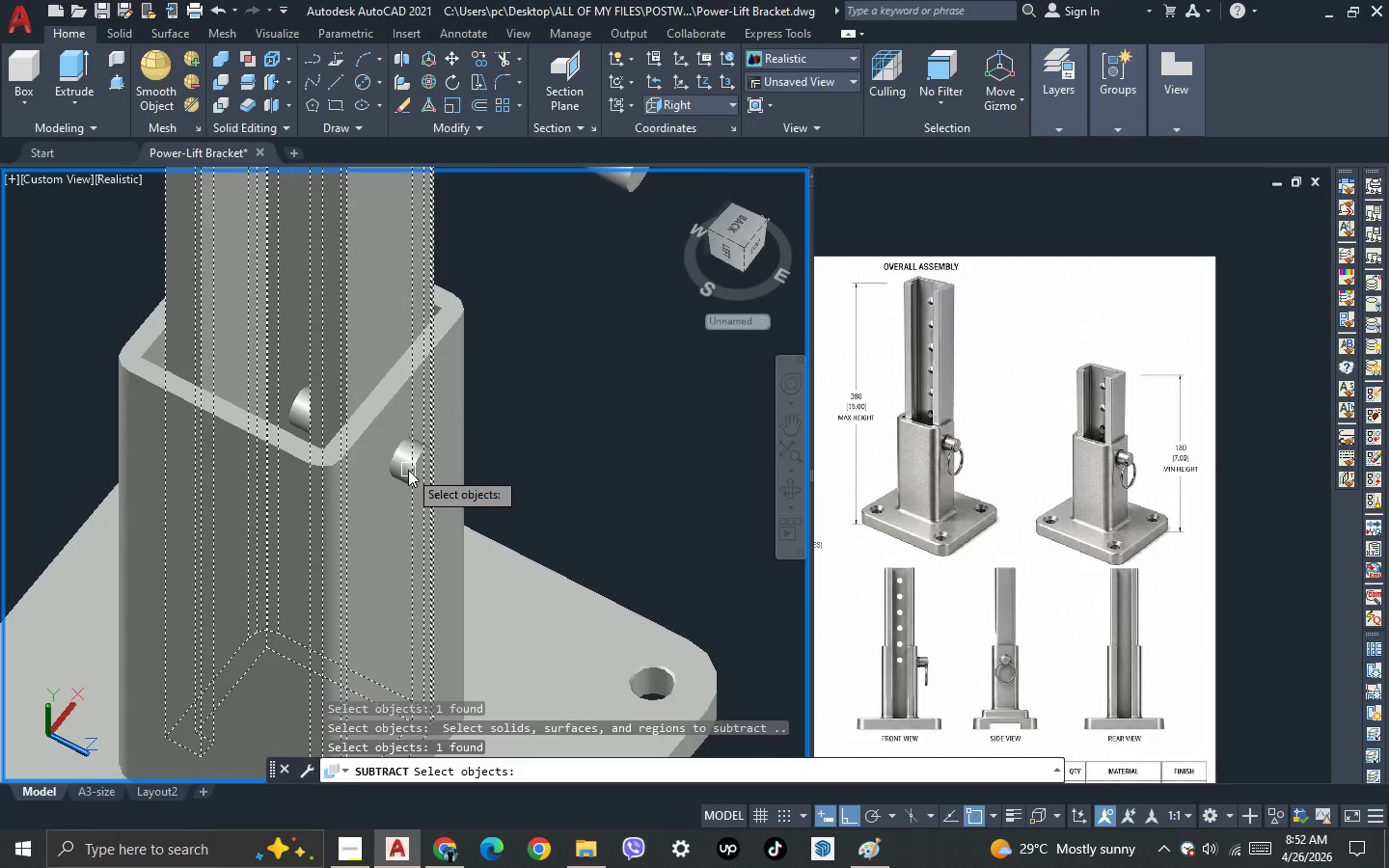 
key(Escape)
 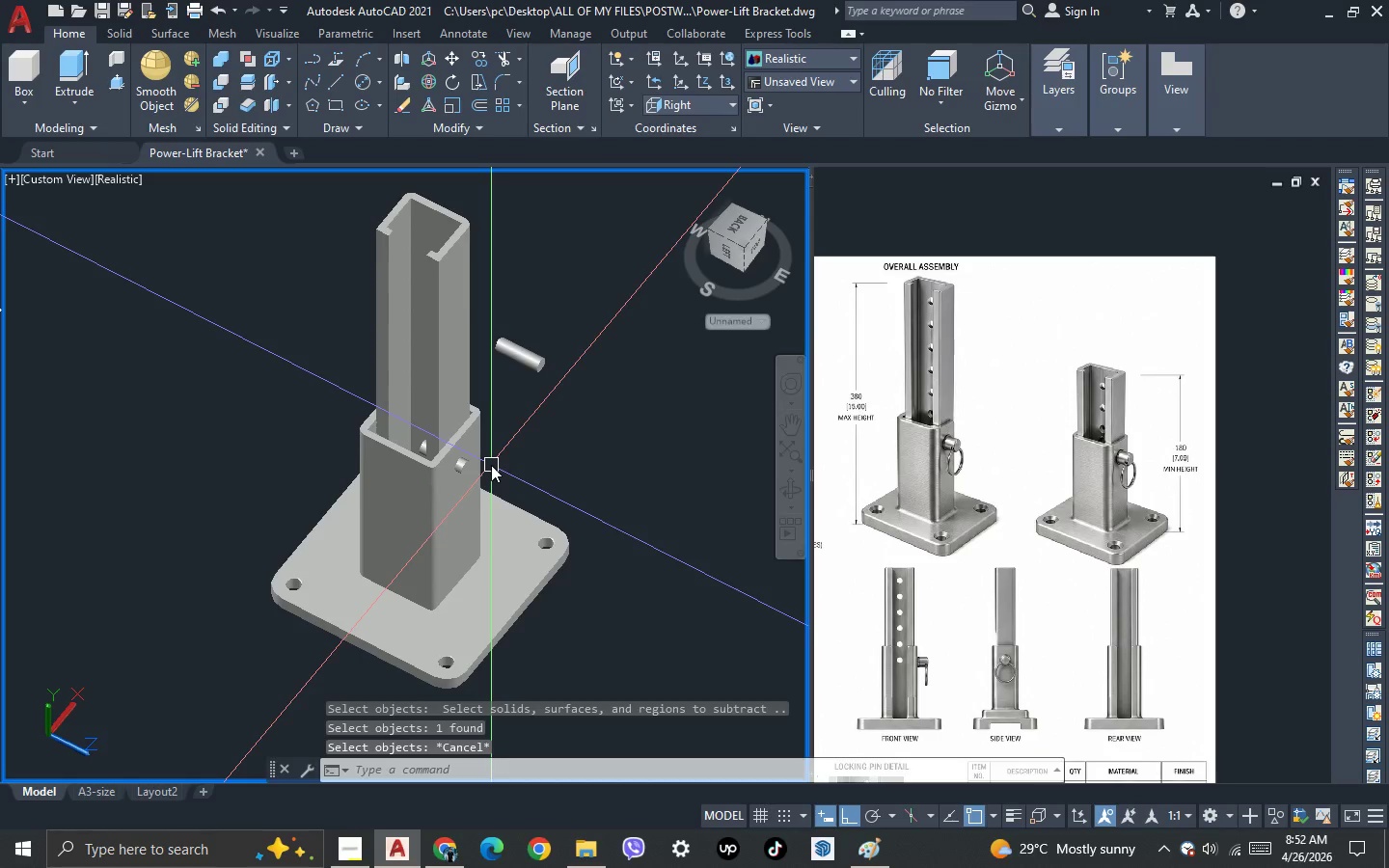 
scroll: coordinate [480, 469], scroll_direction: down, amount: 2.0
 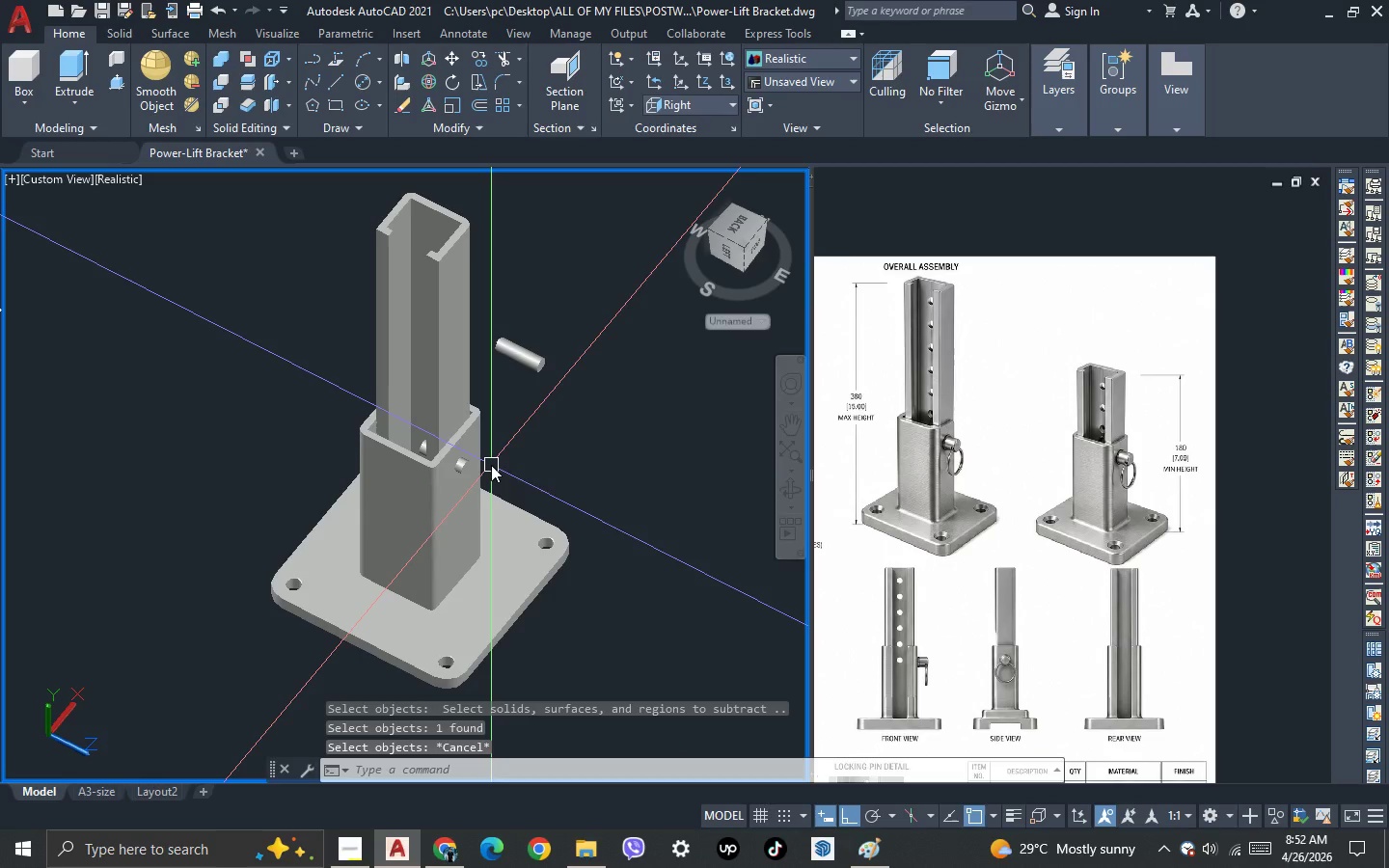 
type(su )
 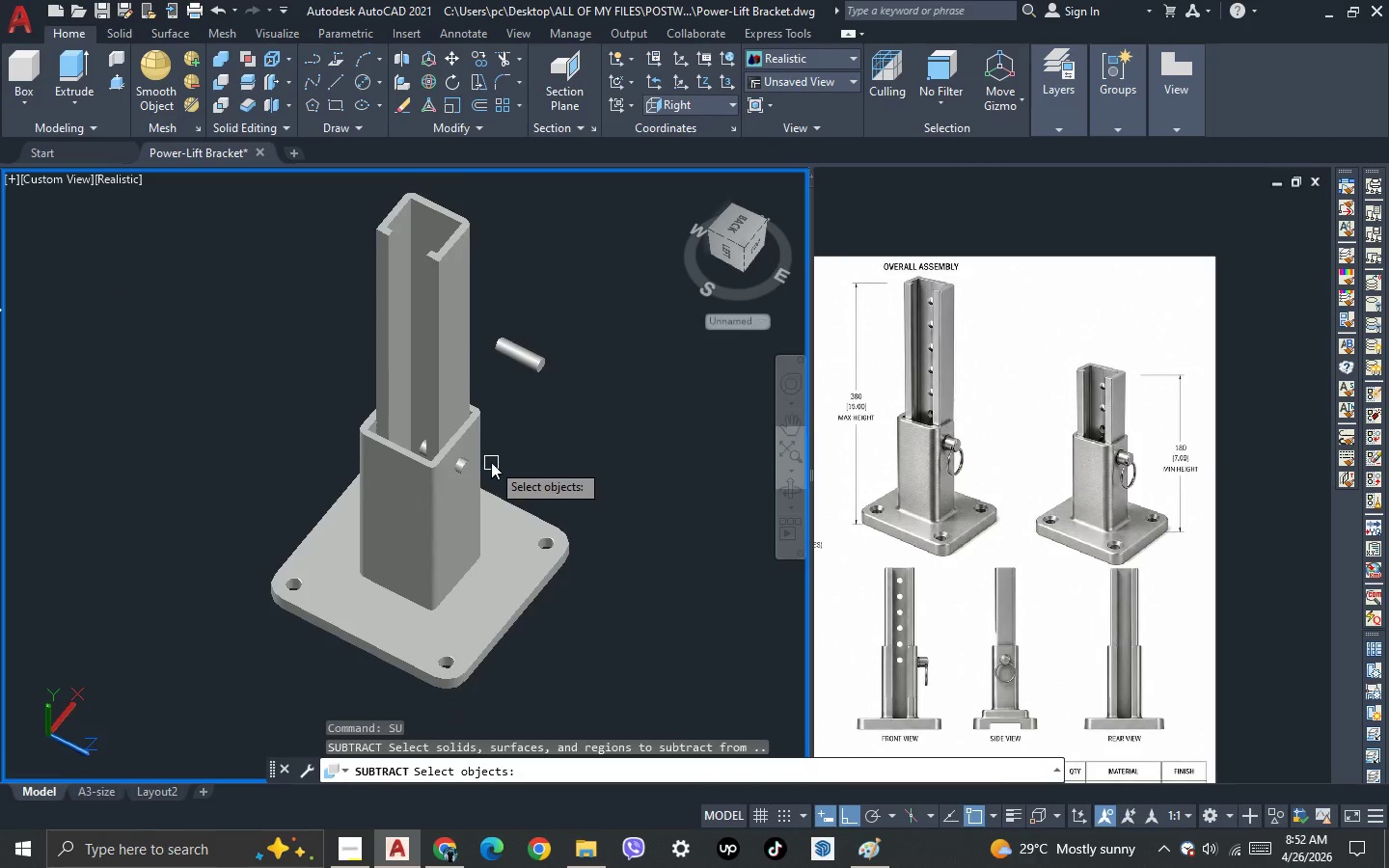 
scroll: coordinate [491, 462], scroll_direction: up, amount: 2.0
 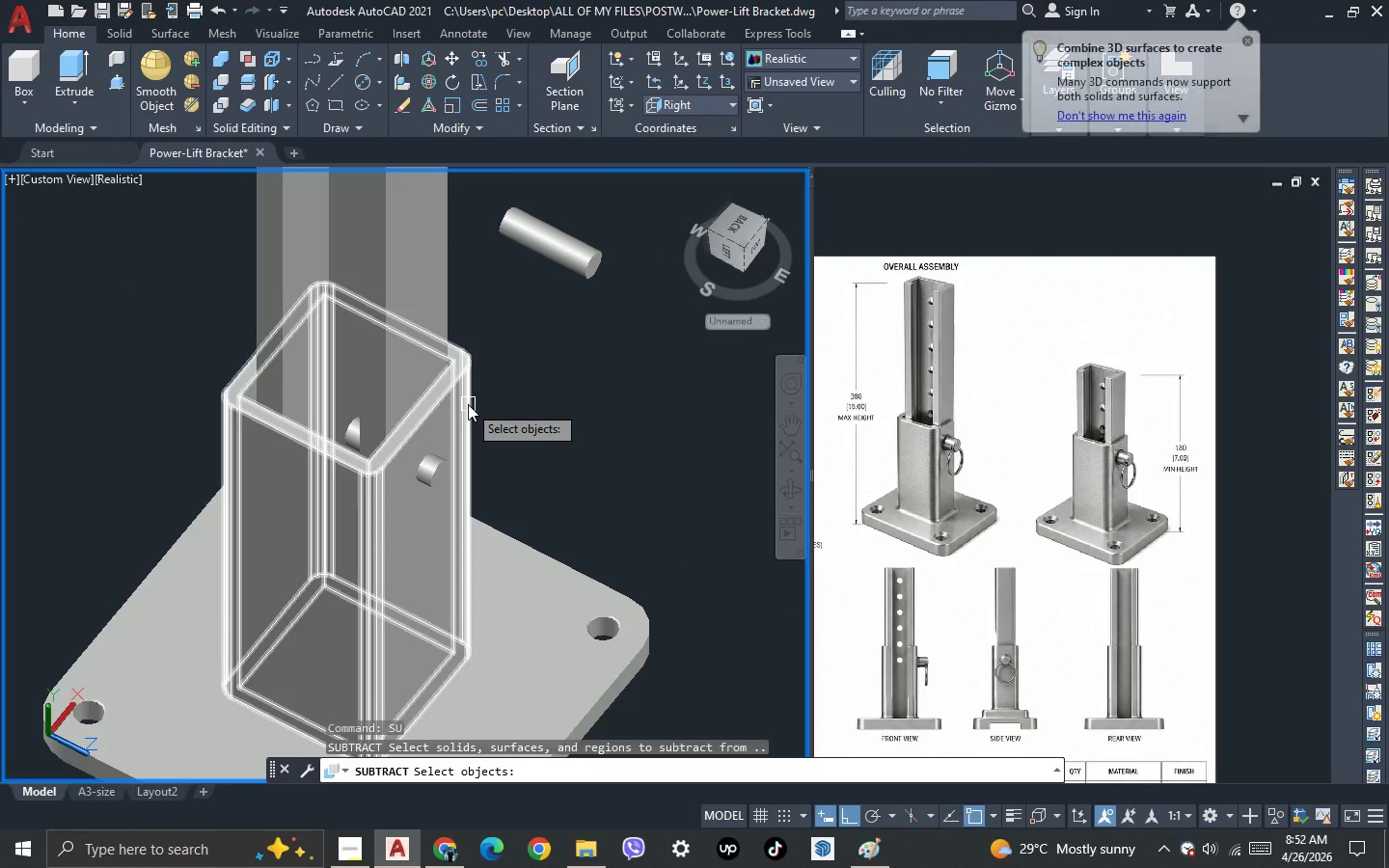 
left_click([468, 404])
 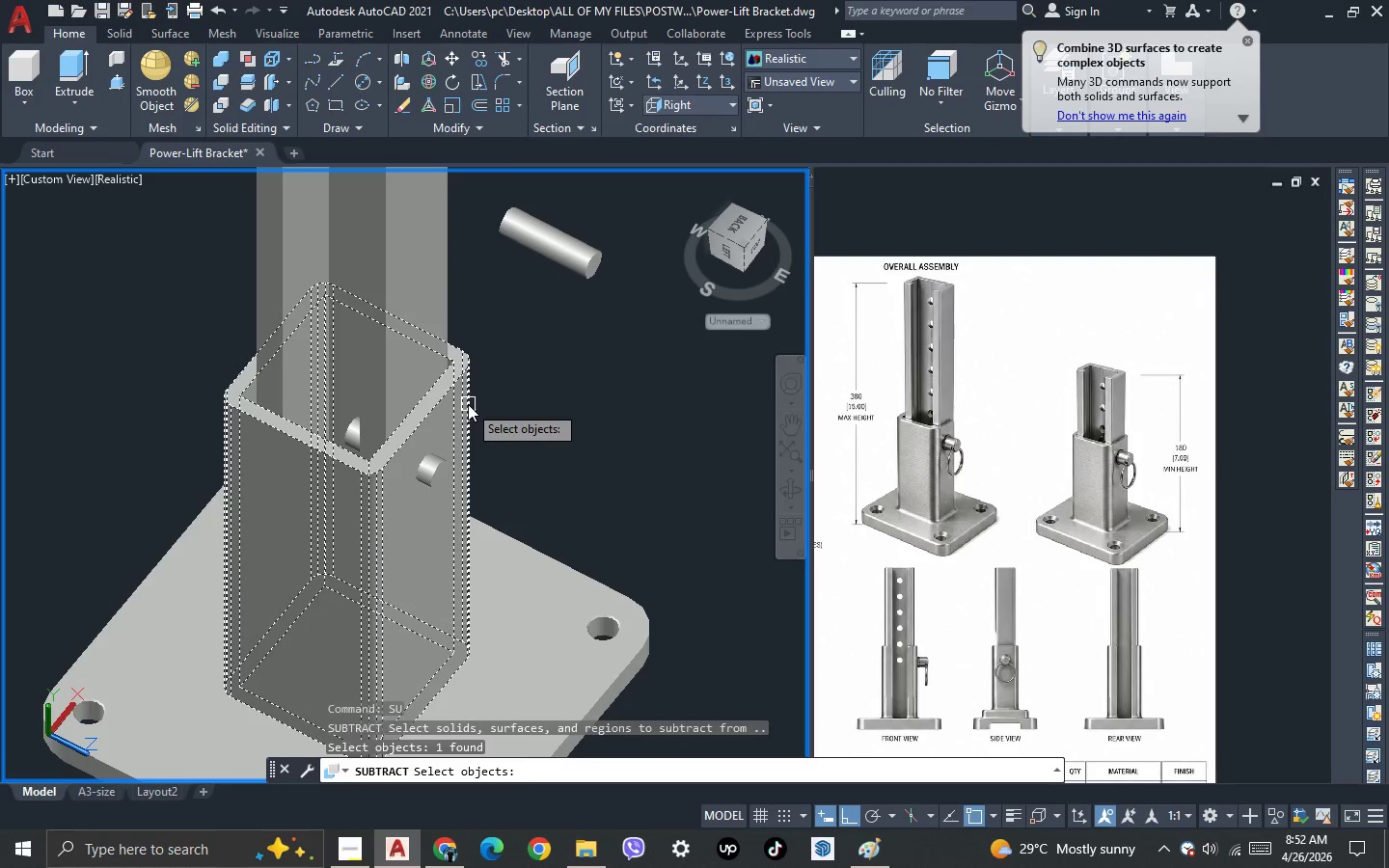 
key(Space)
 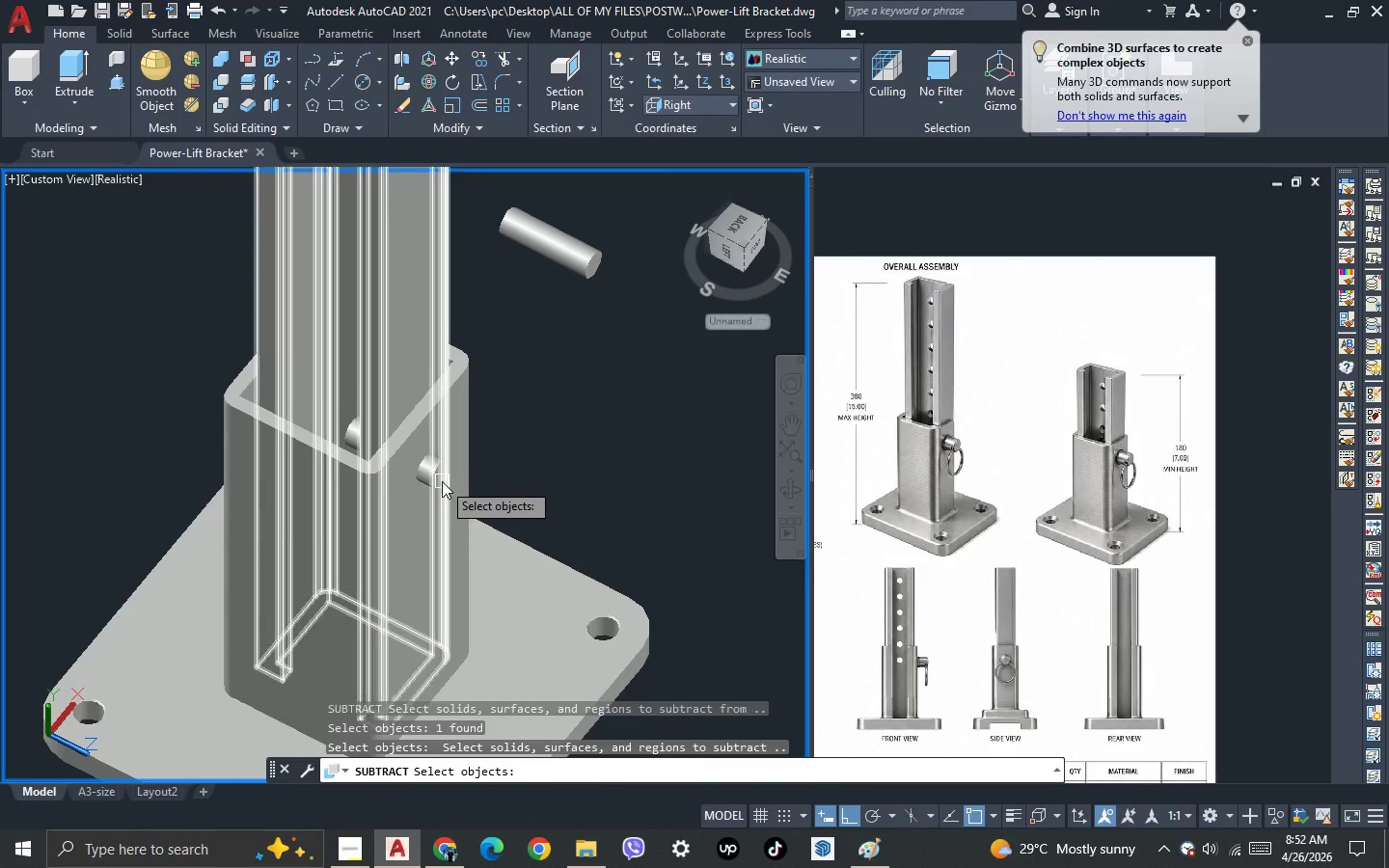 
scroll: coordinate [419, 485], scroll_direction: up, amount: 3.0
 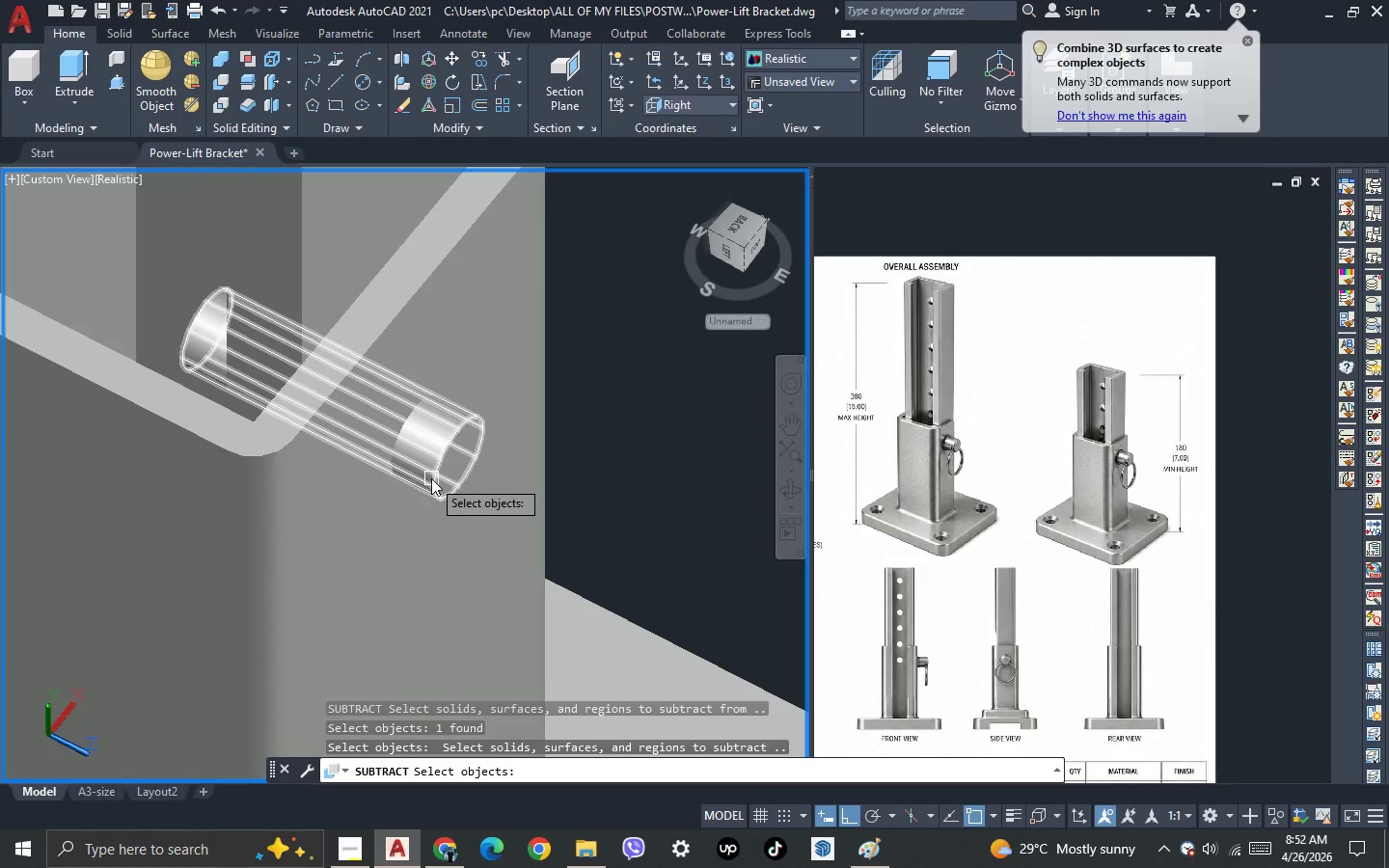 
left_click([431, 478])
 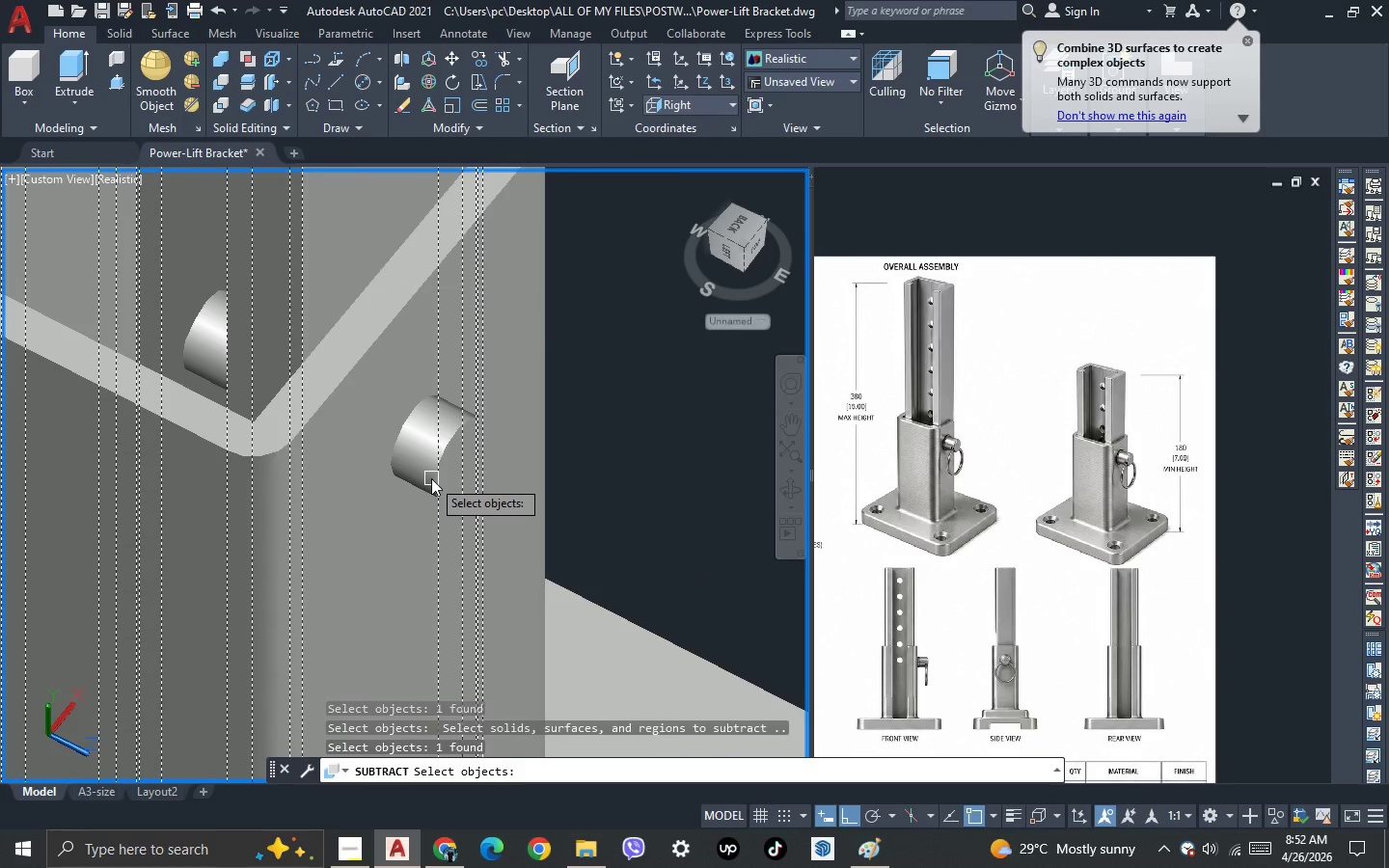 
key(Space)
 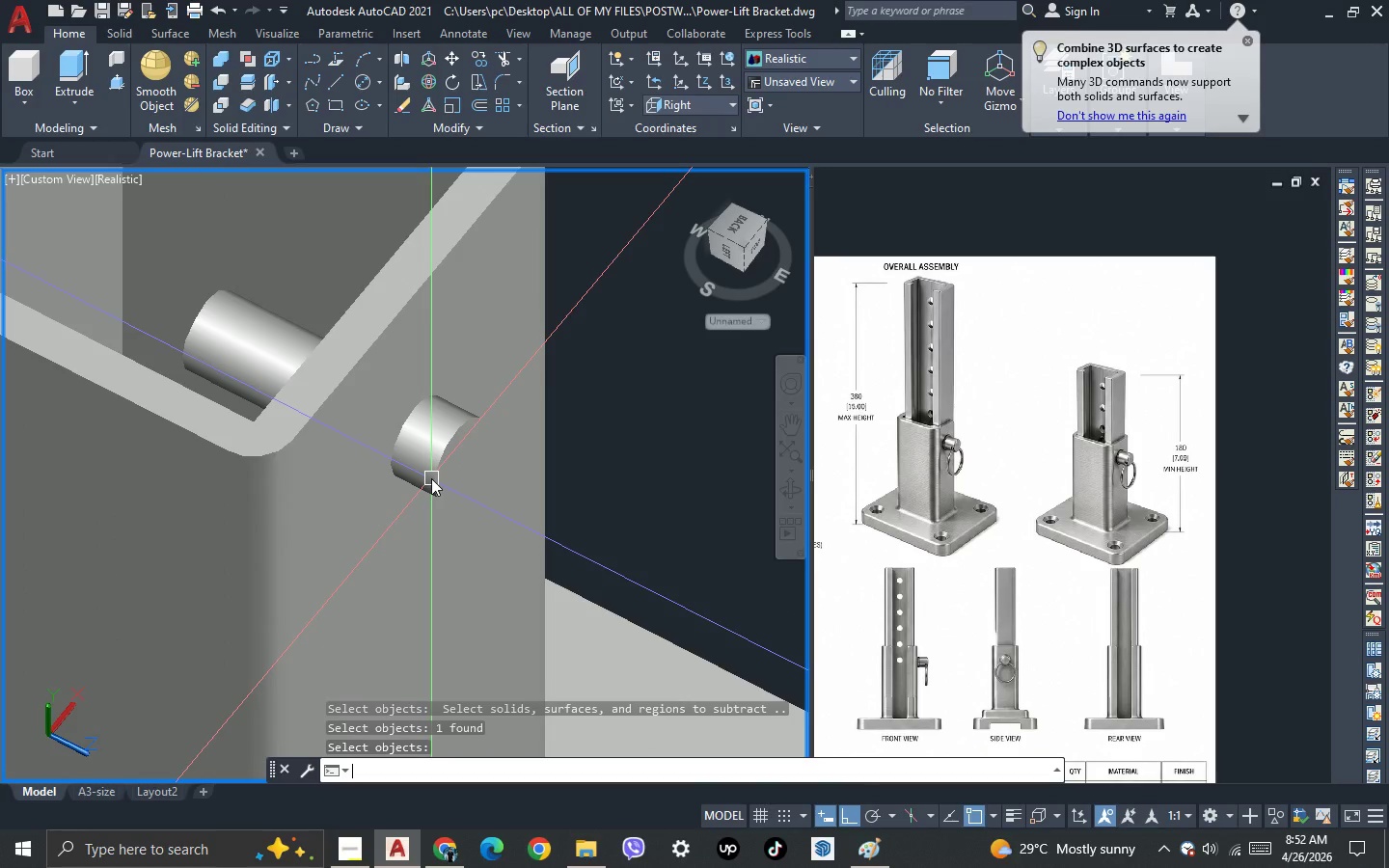 
scroll: coordinate [431, 478], scroll_direction: down, amount: 3.0
 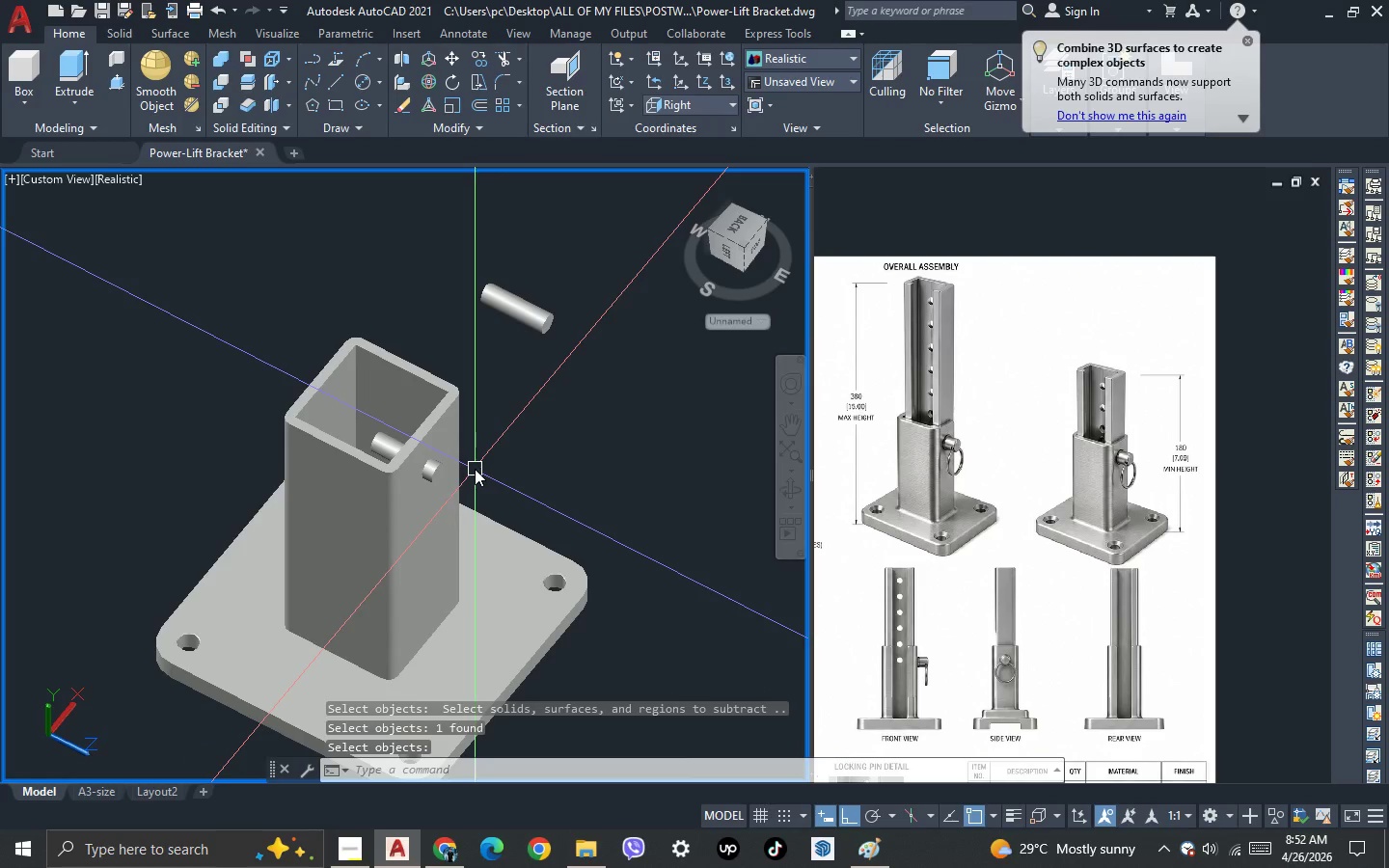 
key(Control+Z)
 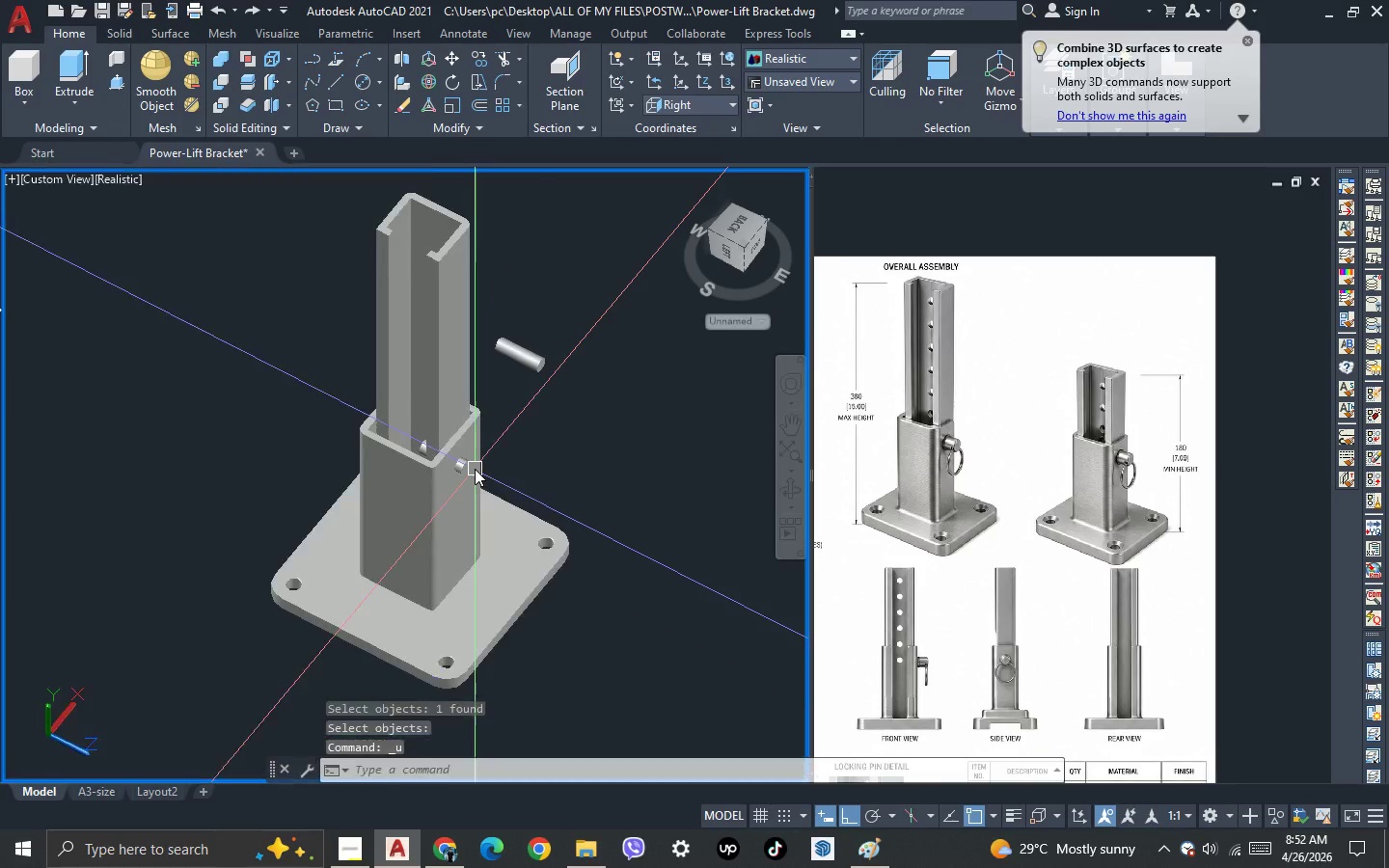 
key(Control+Z)
 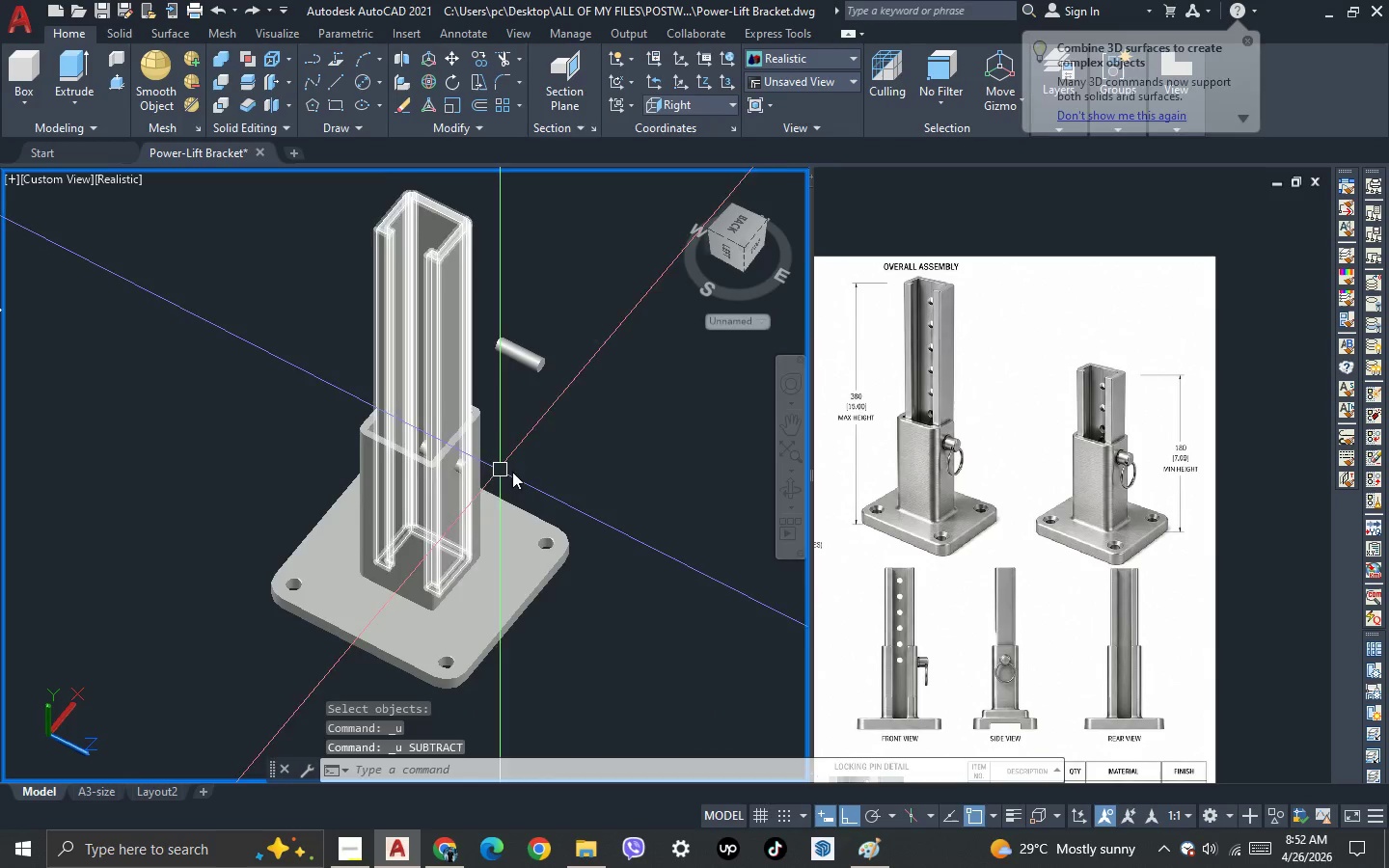 
scroll: coordinate [530, 478], scroll_direction: up, amount: 2.0
 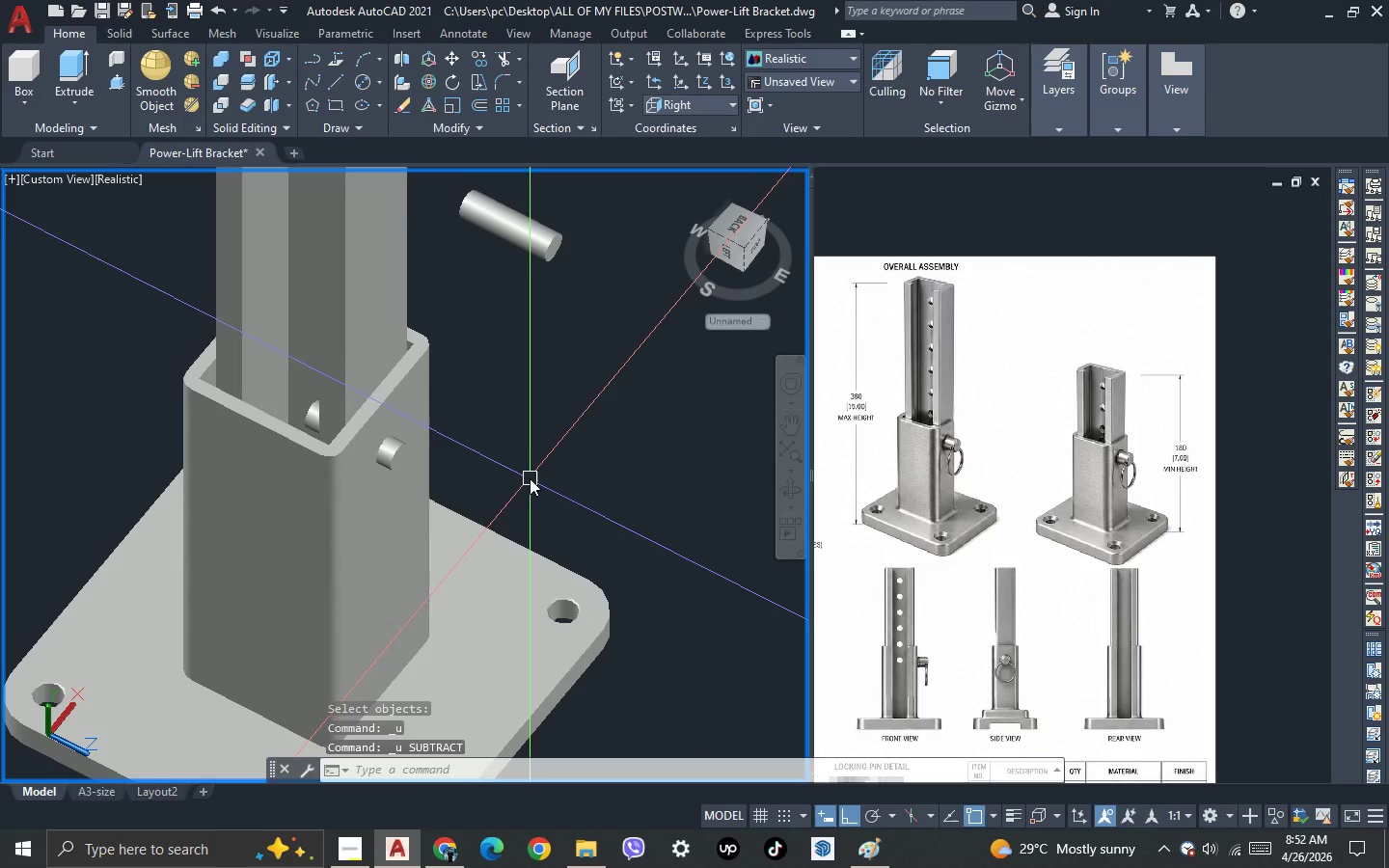 
key(3)
 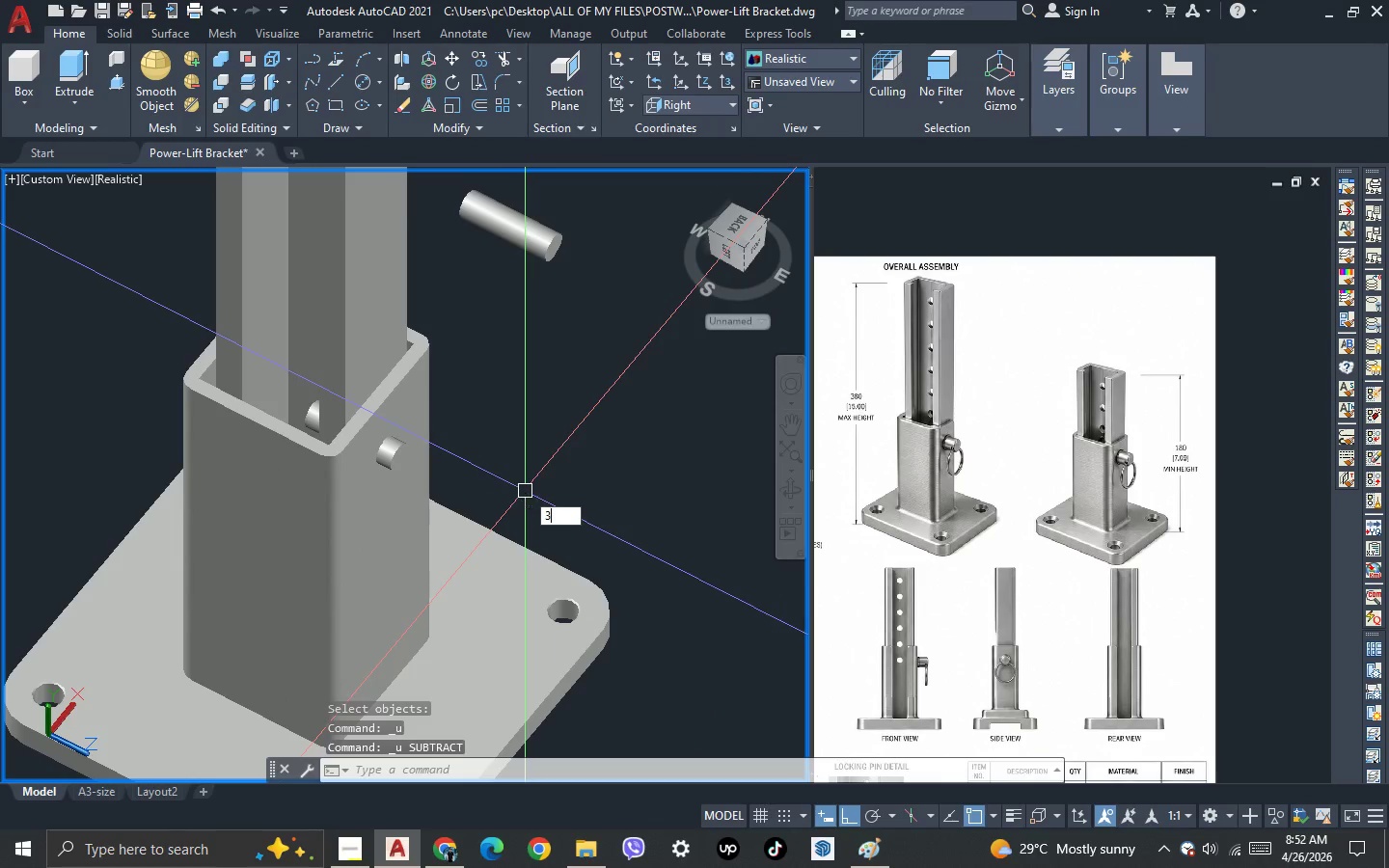 
key(Space)
 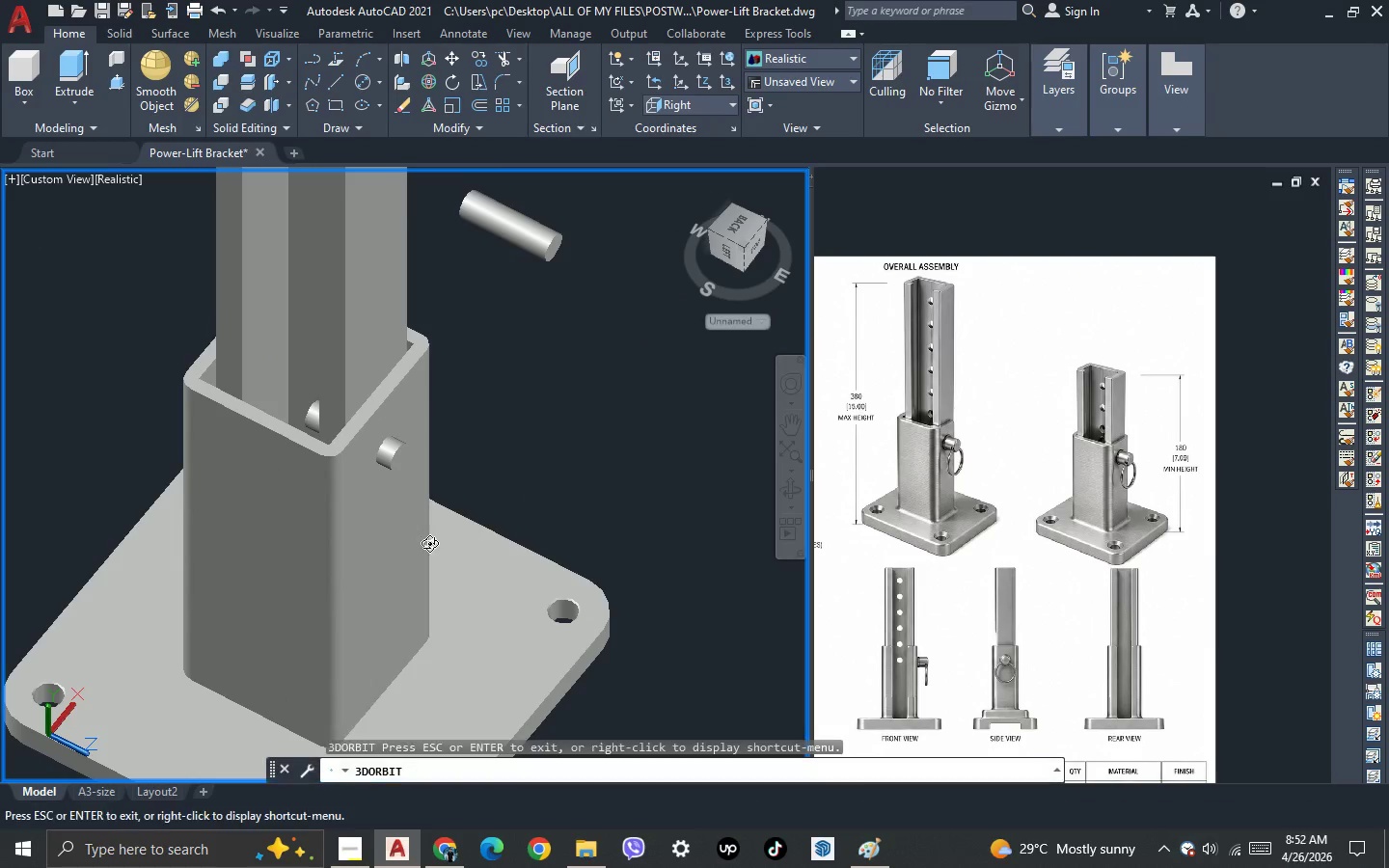 
left_click_drag(start_coordinate=[429, 545], to_coordinate=[462, 573])
 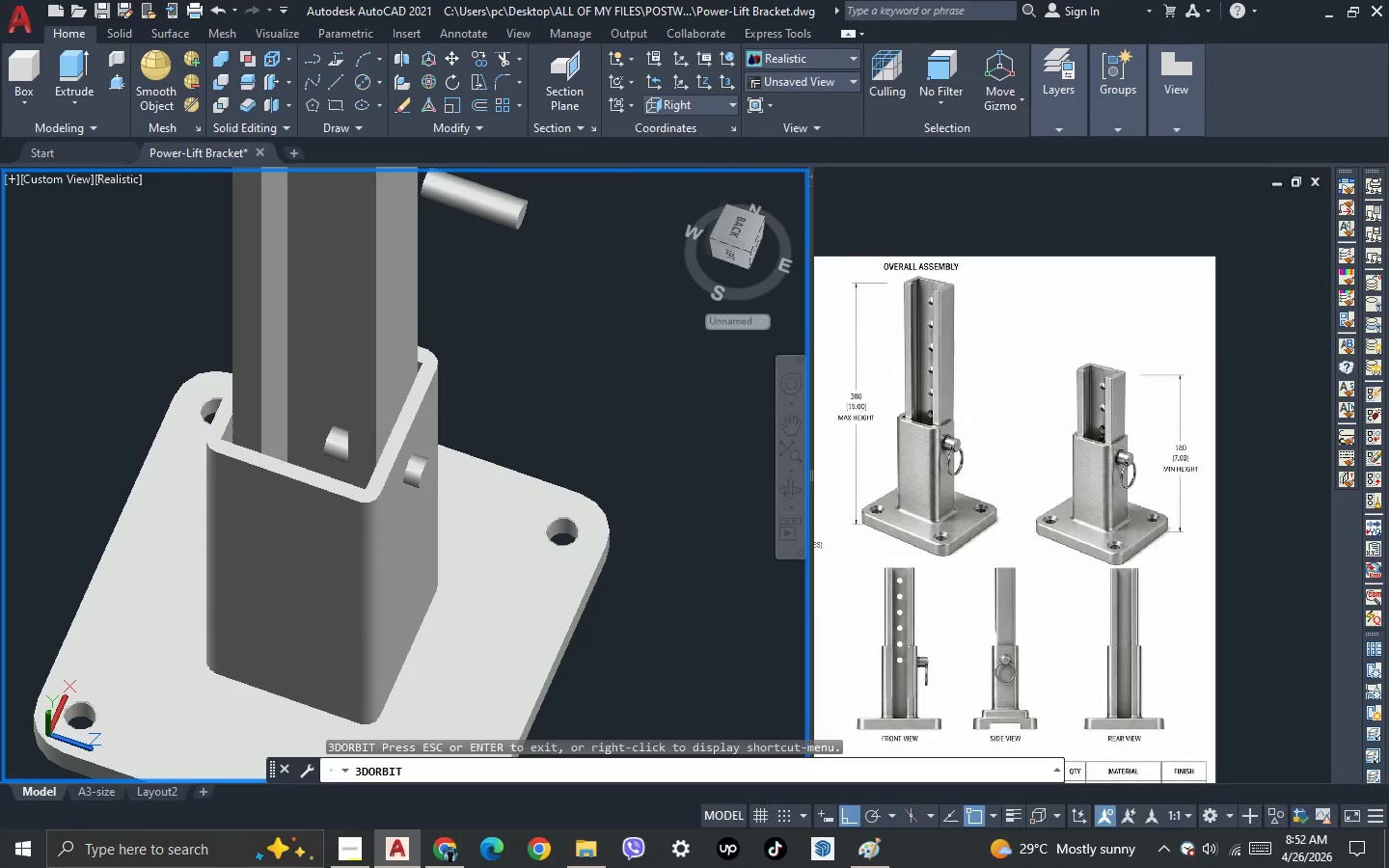 
key(Escape)
 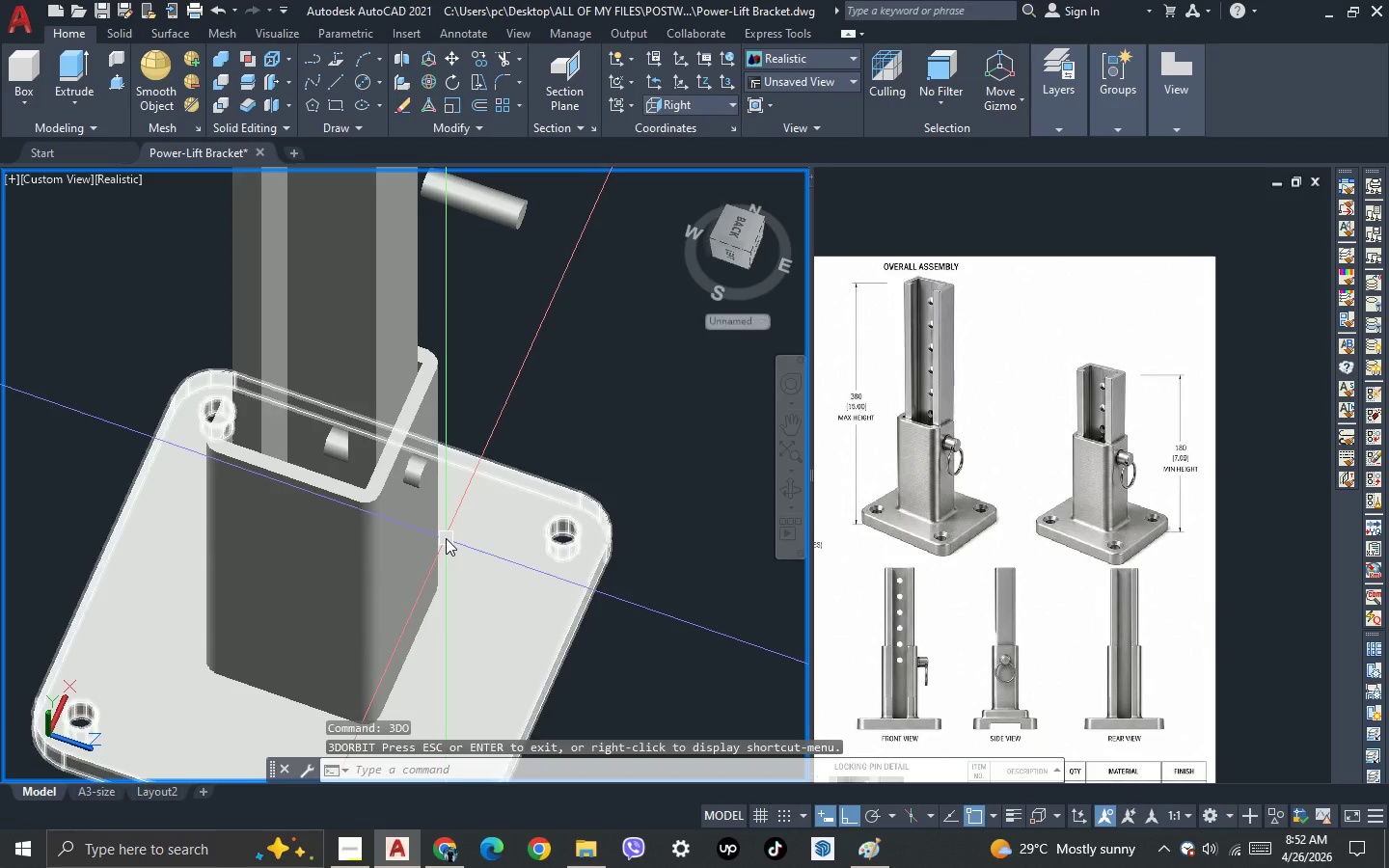 
key(S)
 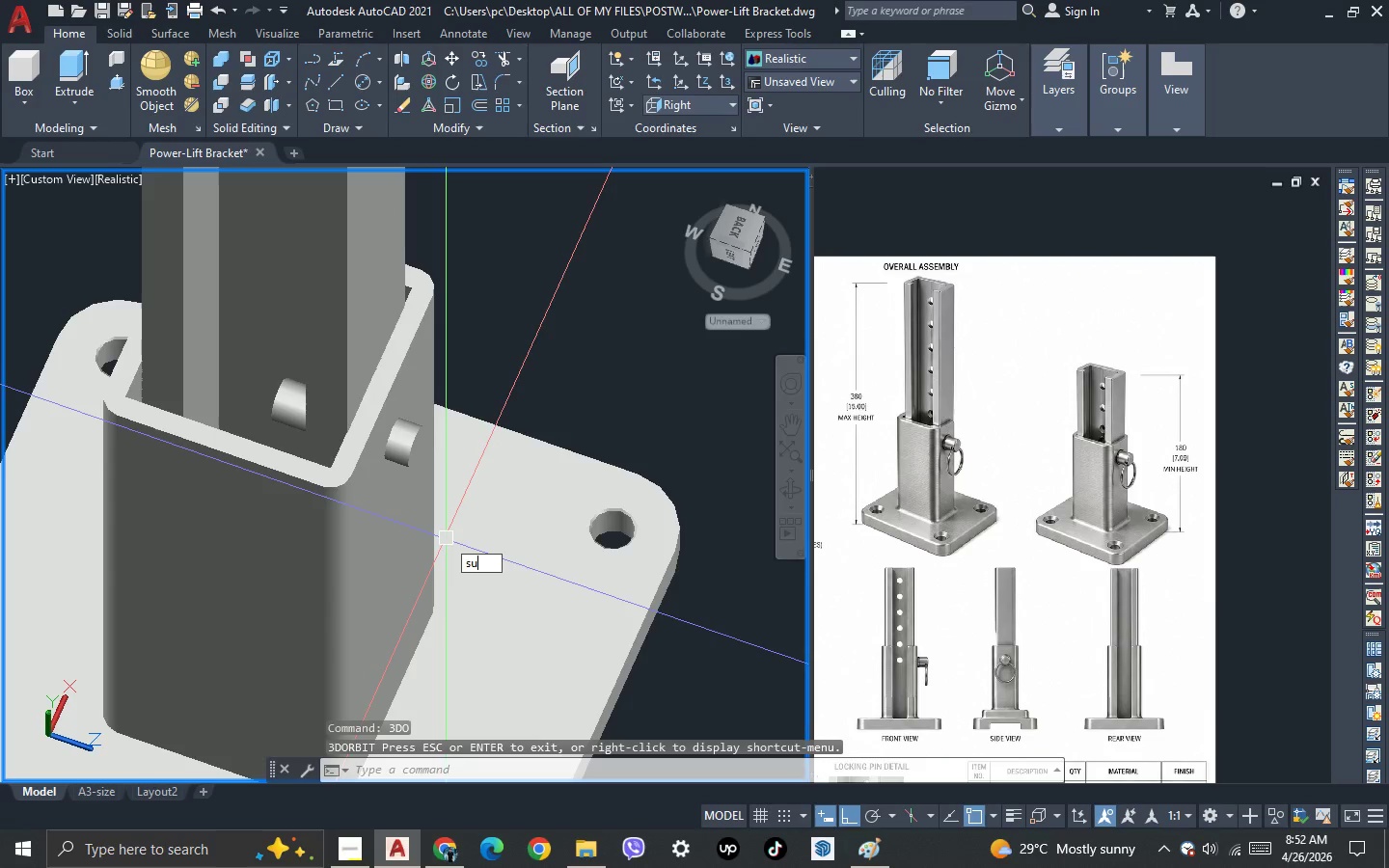 
scroll: coordinate [446, 538], scroll_direction: up, amount: 1.0
 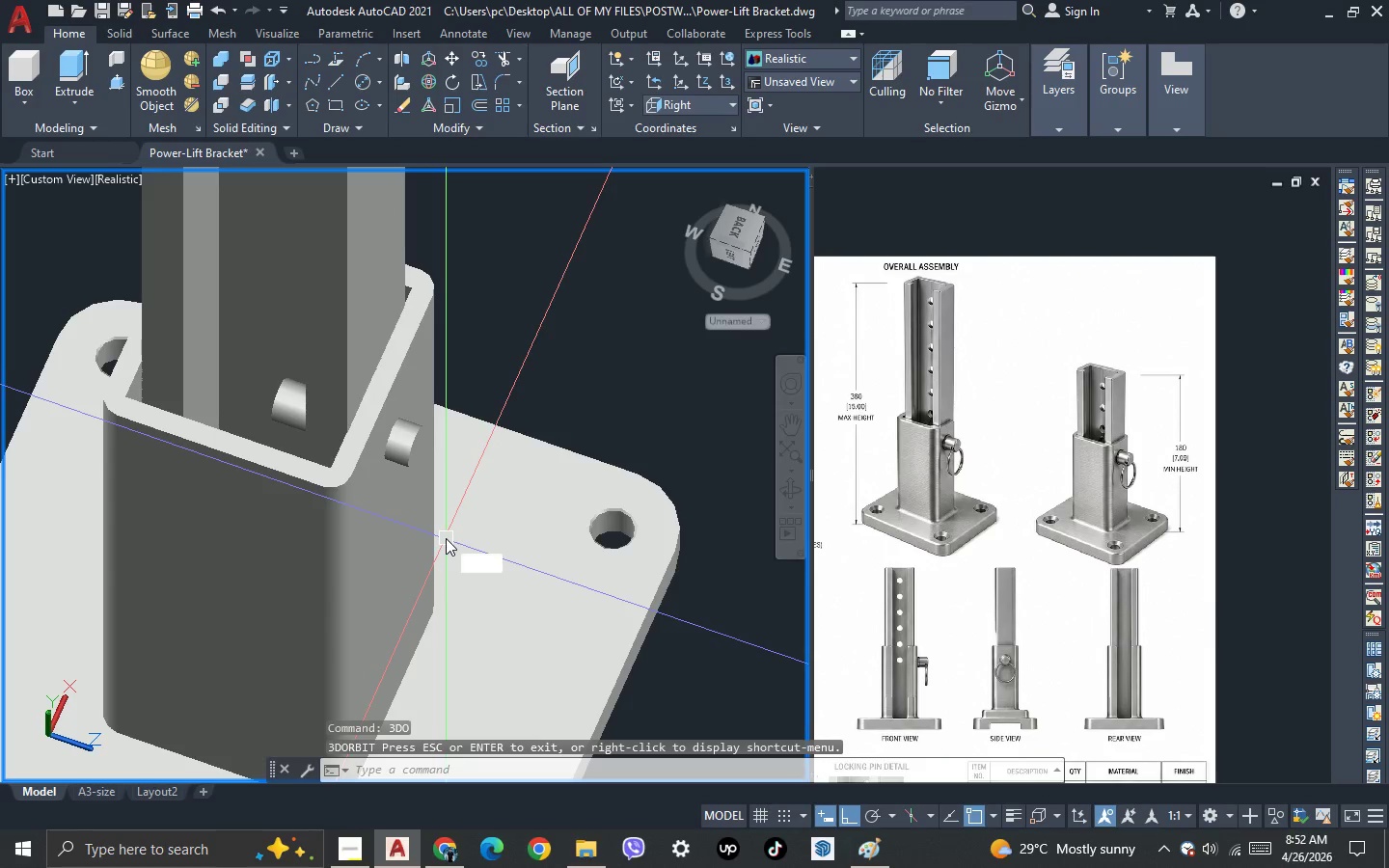 
key(U)
 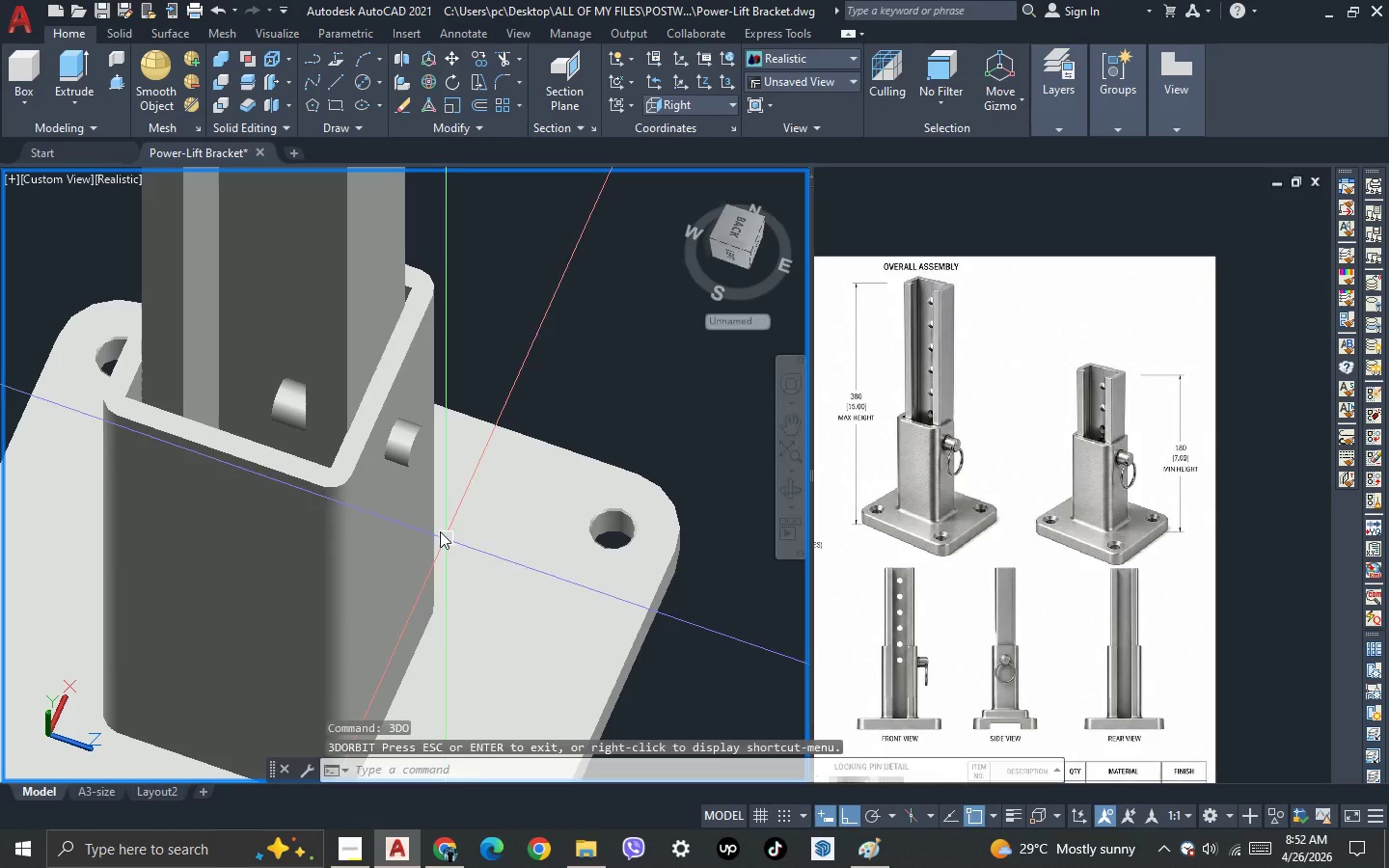 
key(Space)
 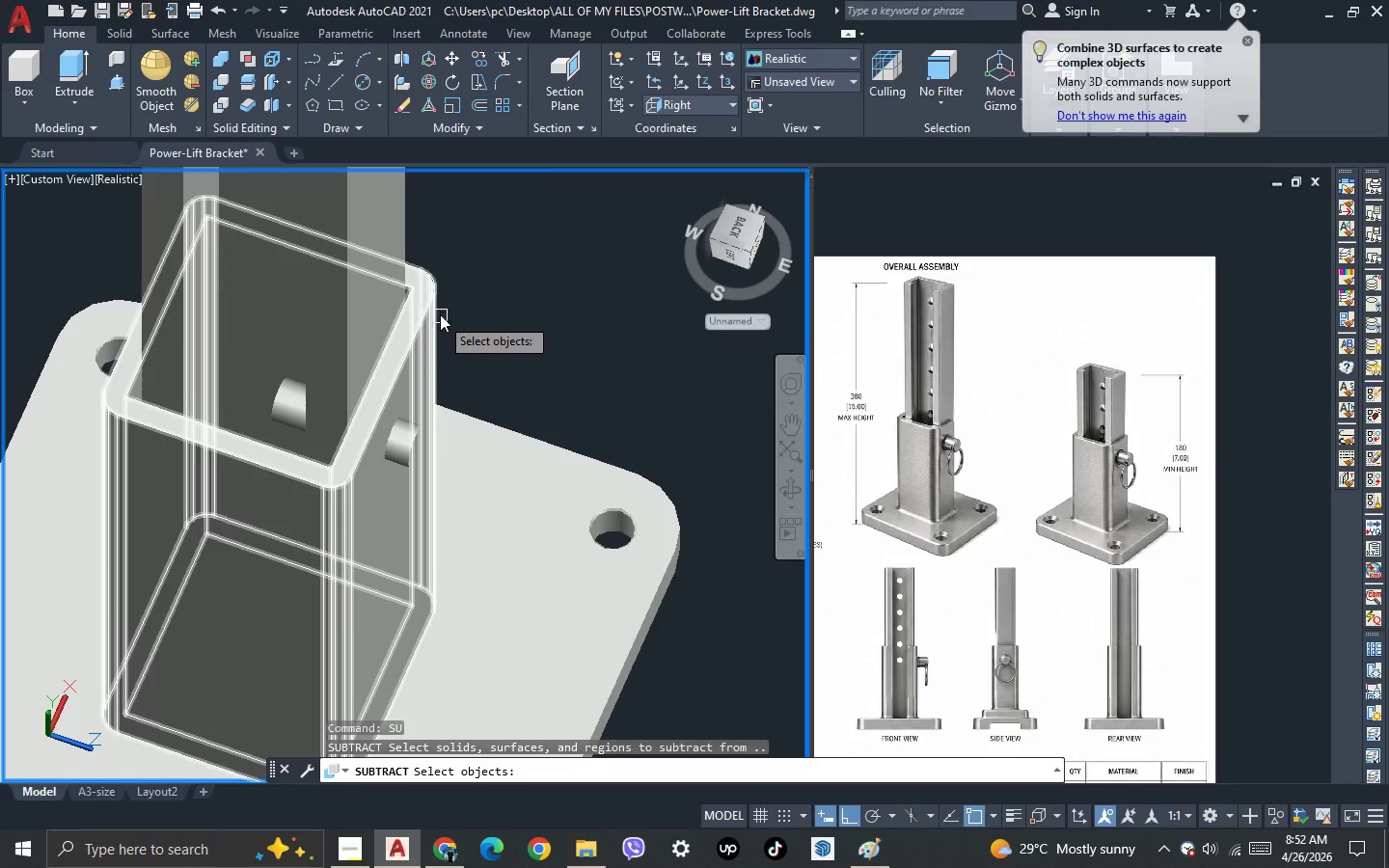 
left_click([435, 305])
 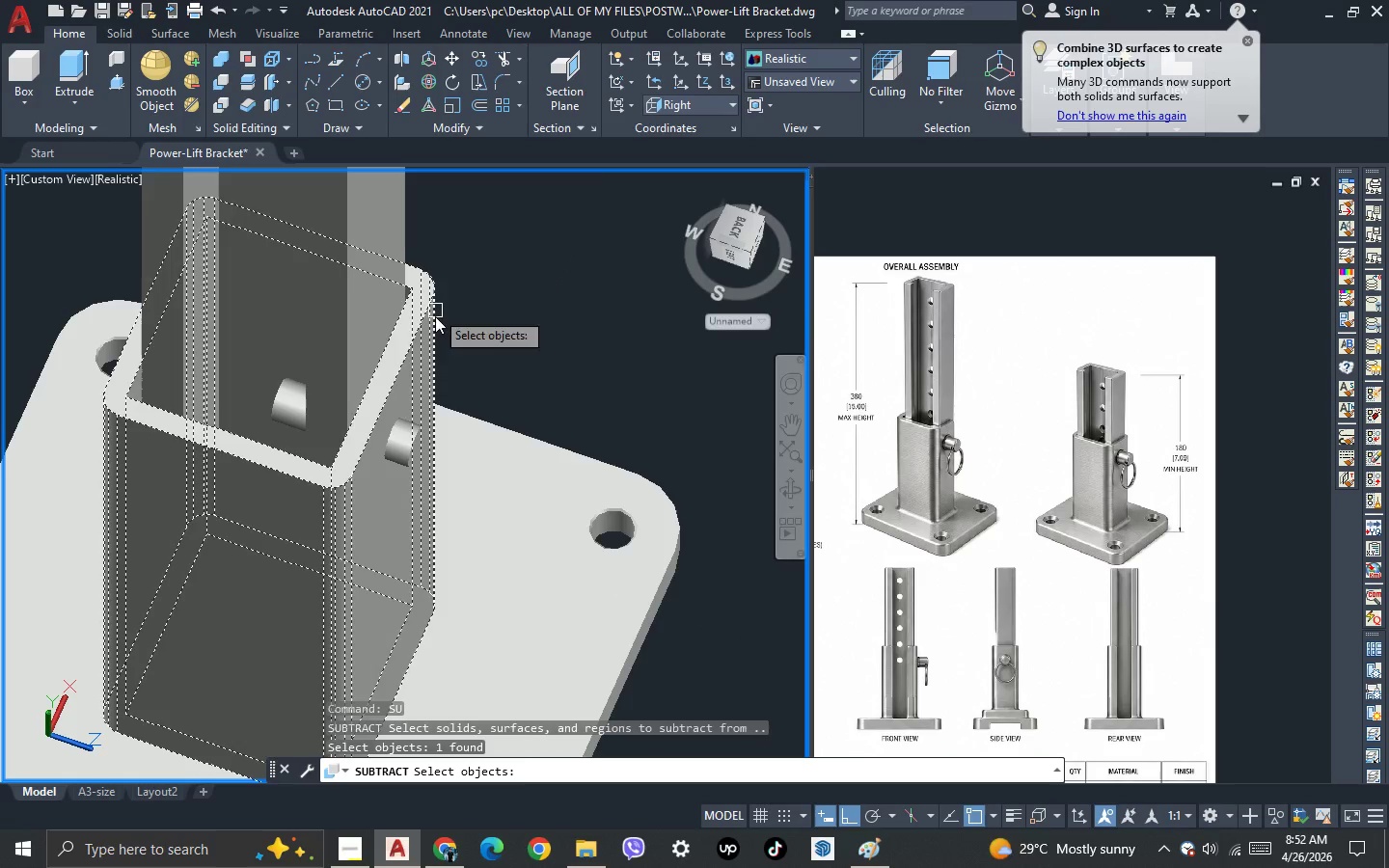 
key(Space)
 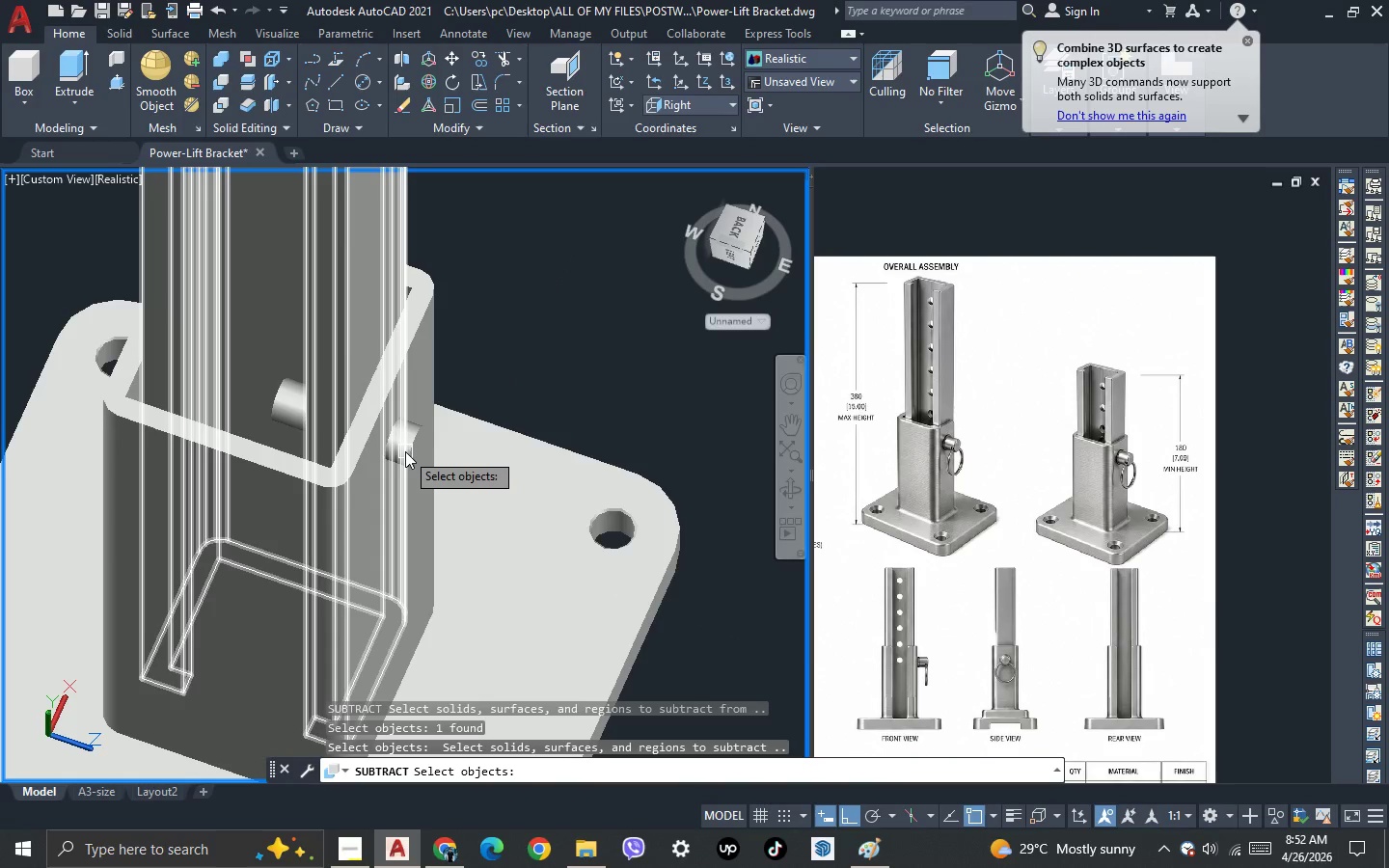 
scroll: coordinate [405, 451], scroll_direction: up, amount: 2.0
 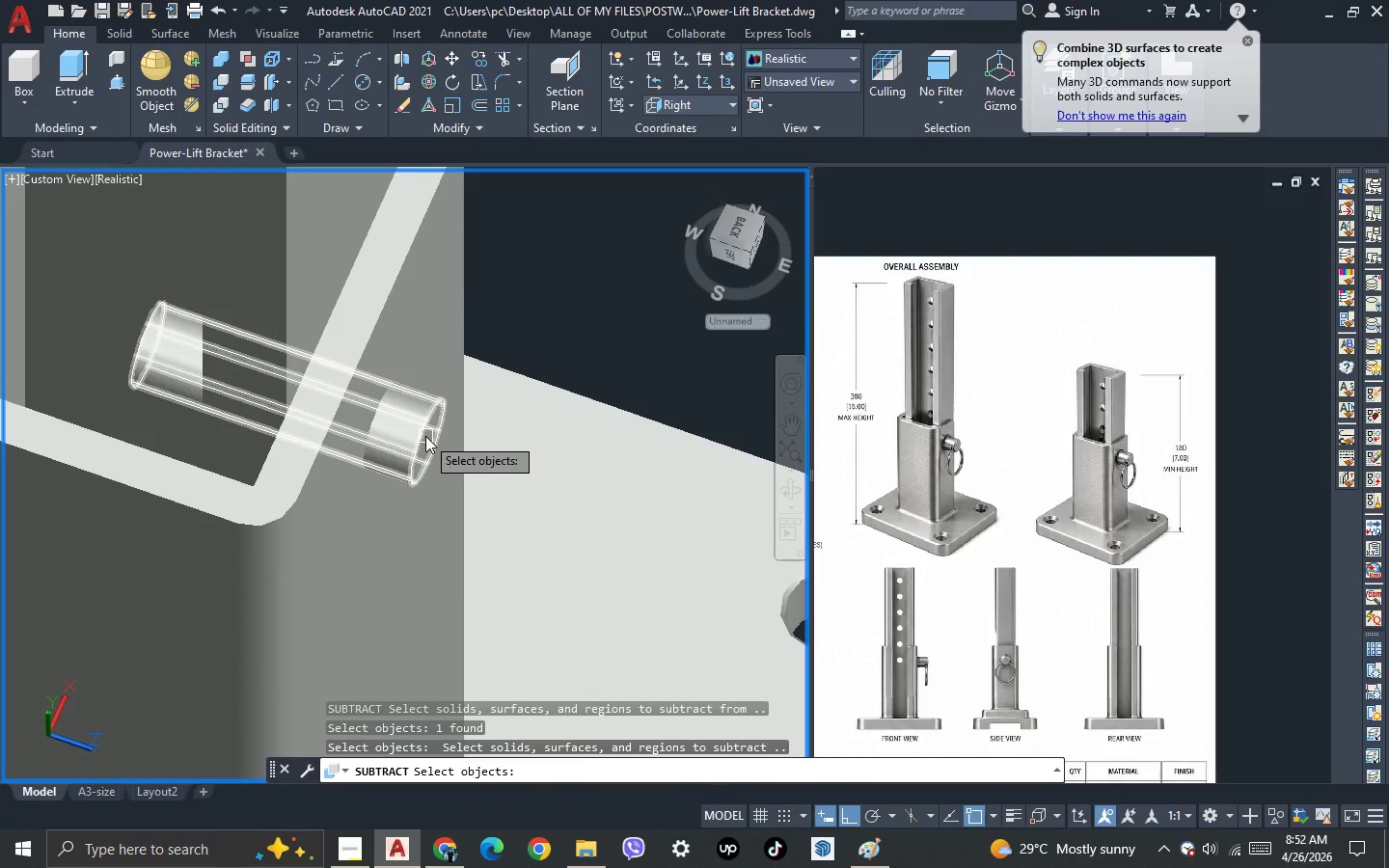 
left_click([425, 436])
 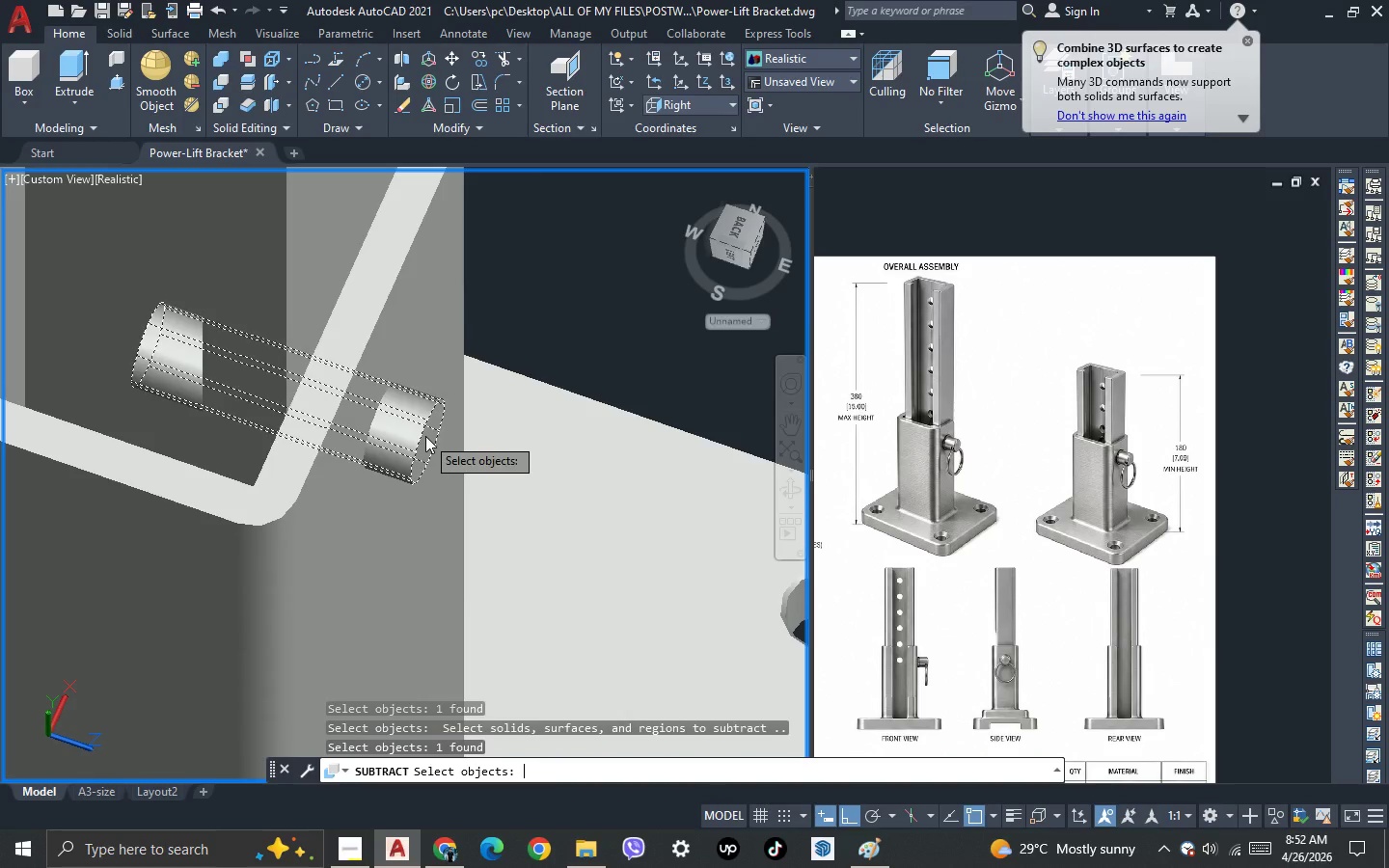 
key(Space)
 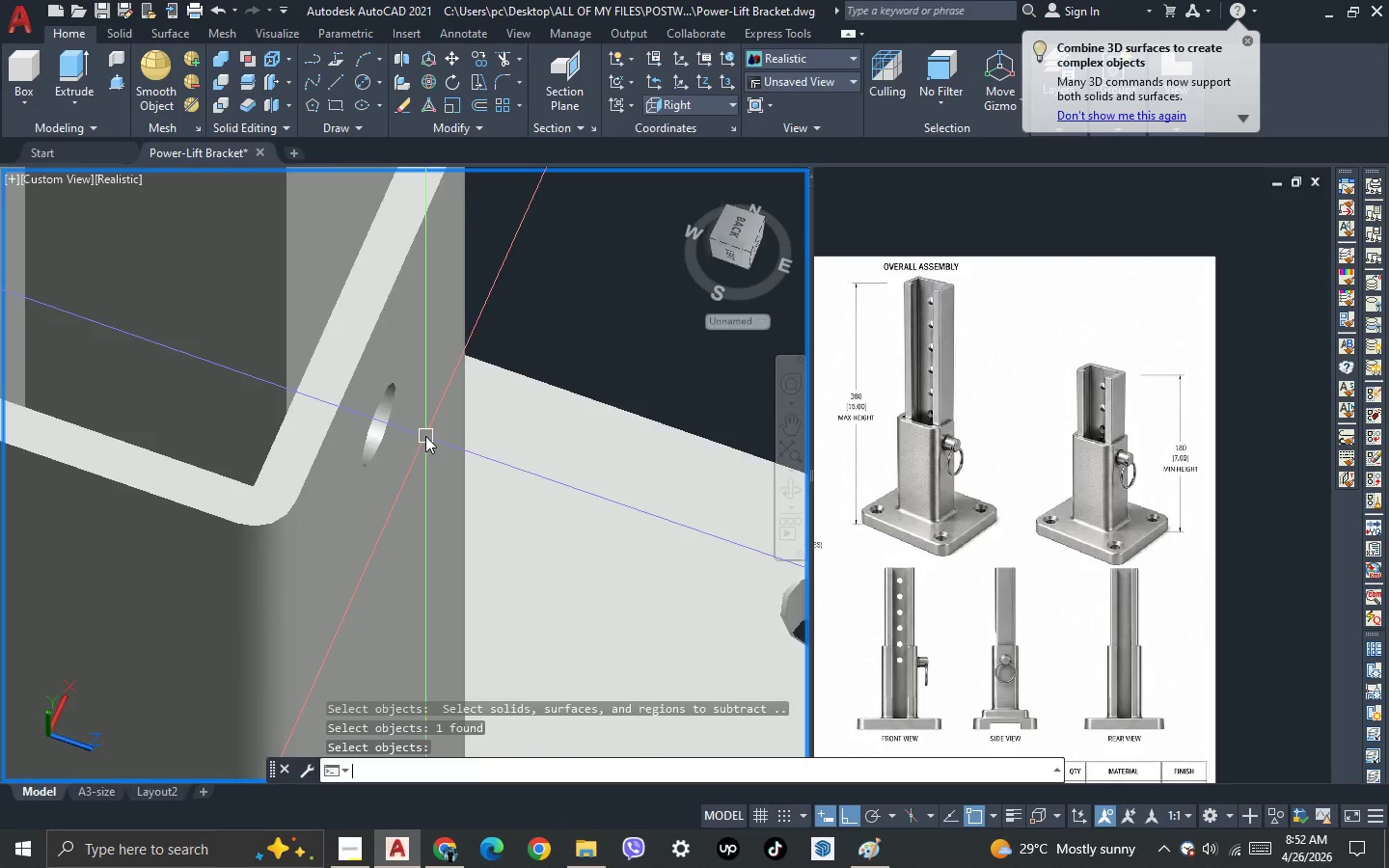 
scroll: coordinate [425, 436], scroll_direction: down, amount: 3.0
 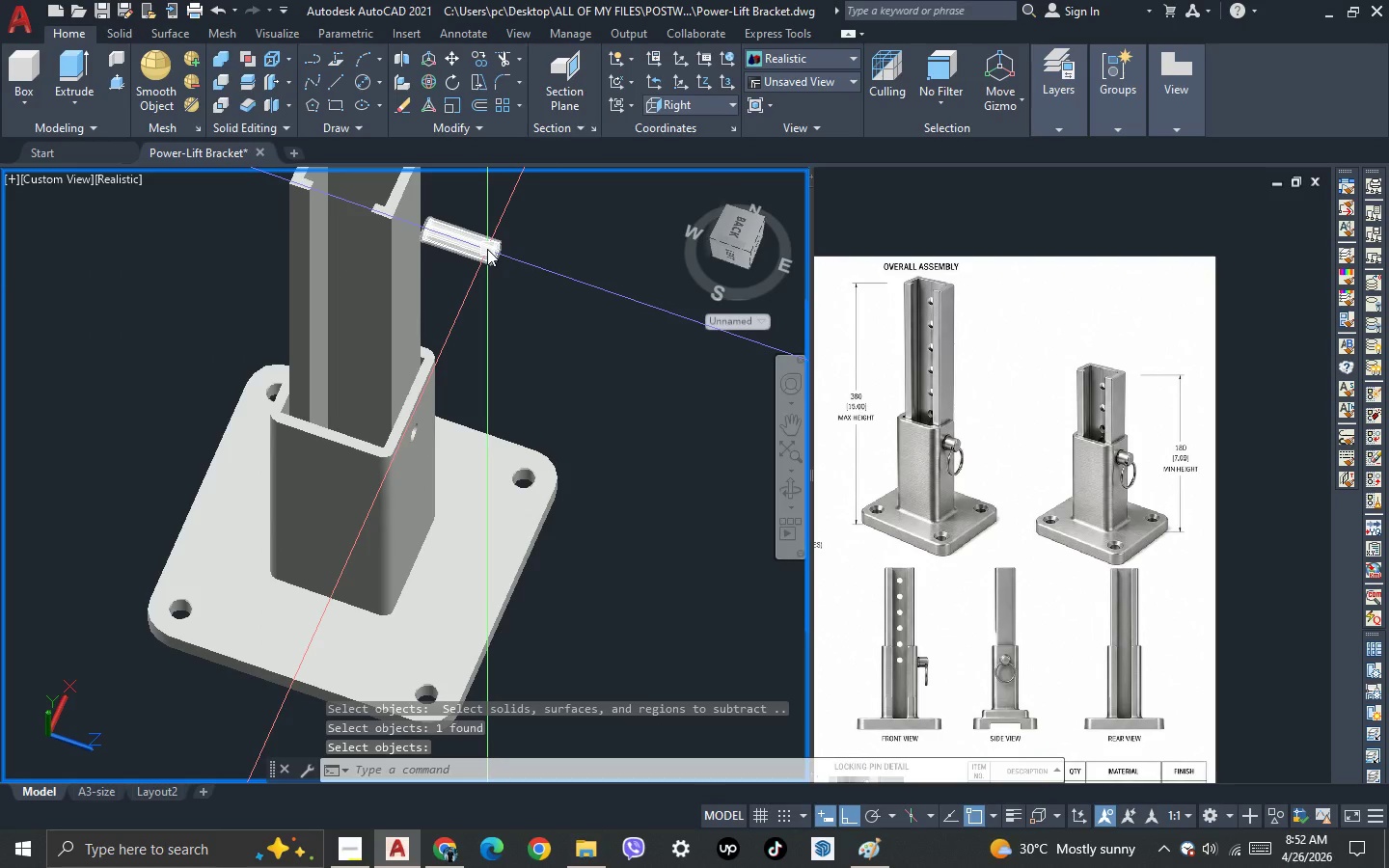 
left_click([487, 249])
 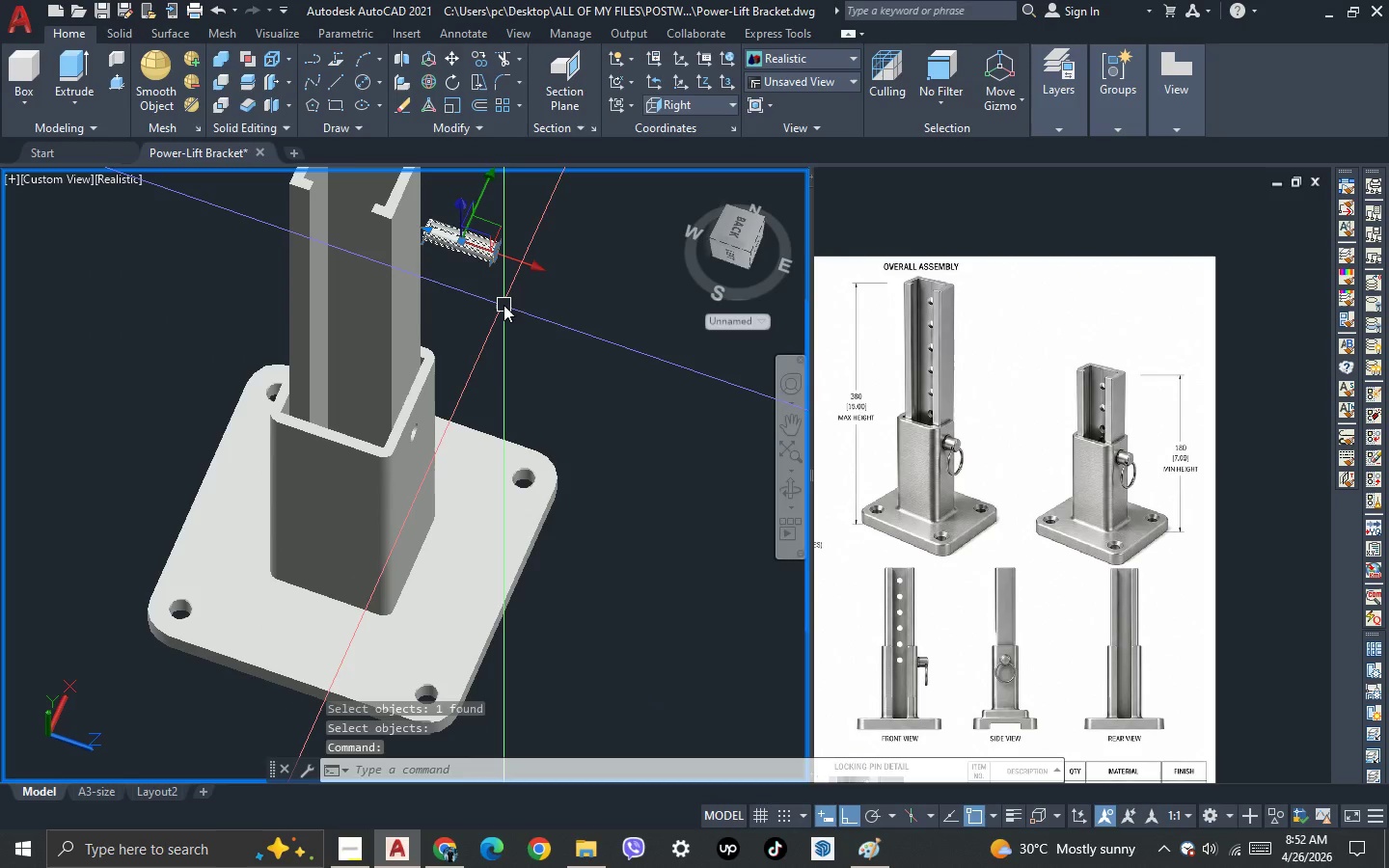 
type(co)
 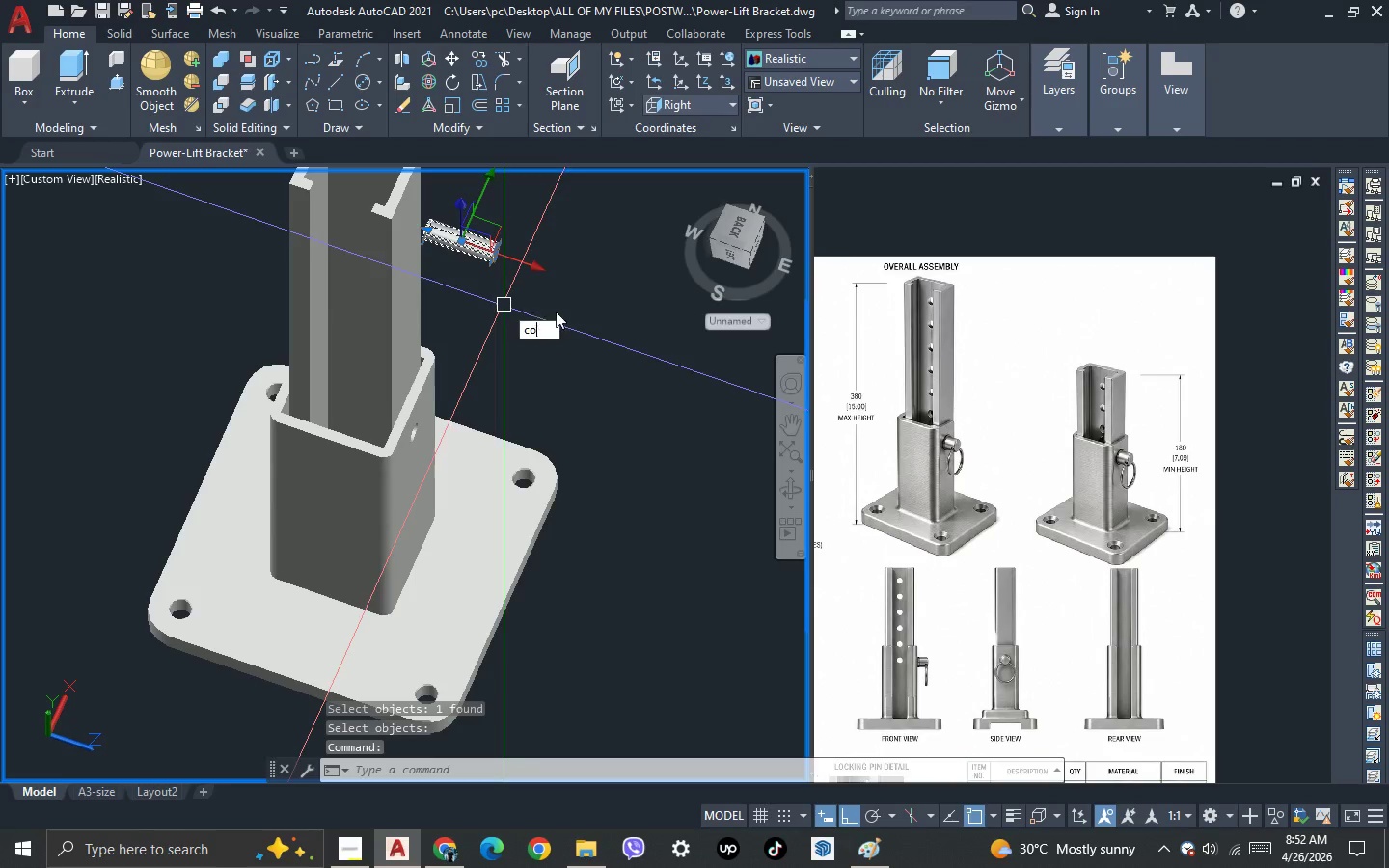 
key(Space)
 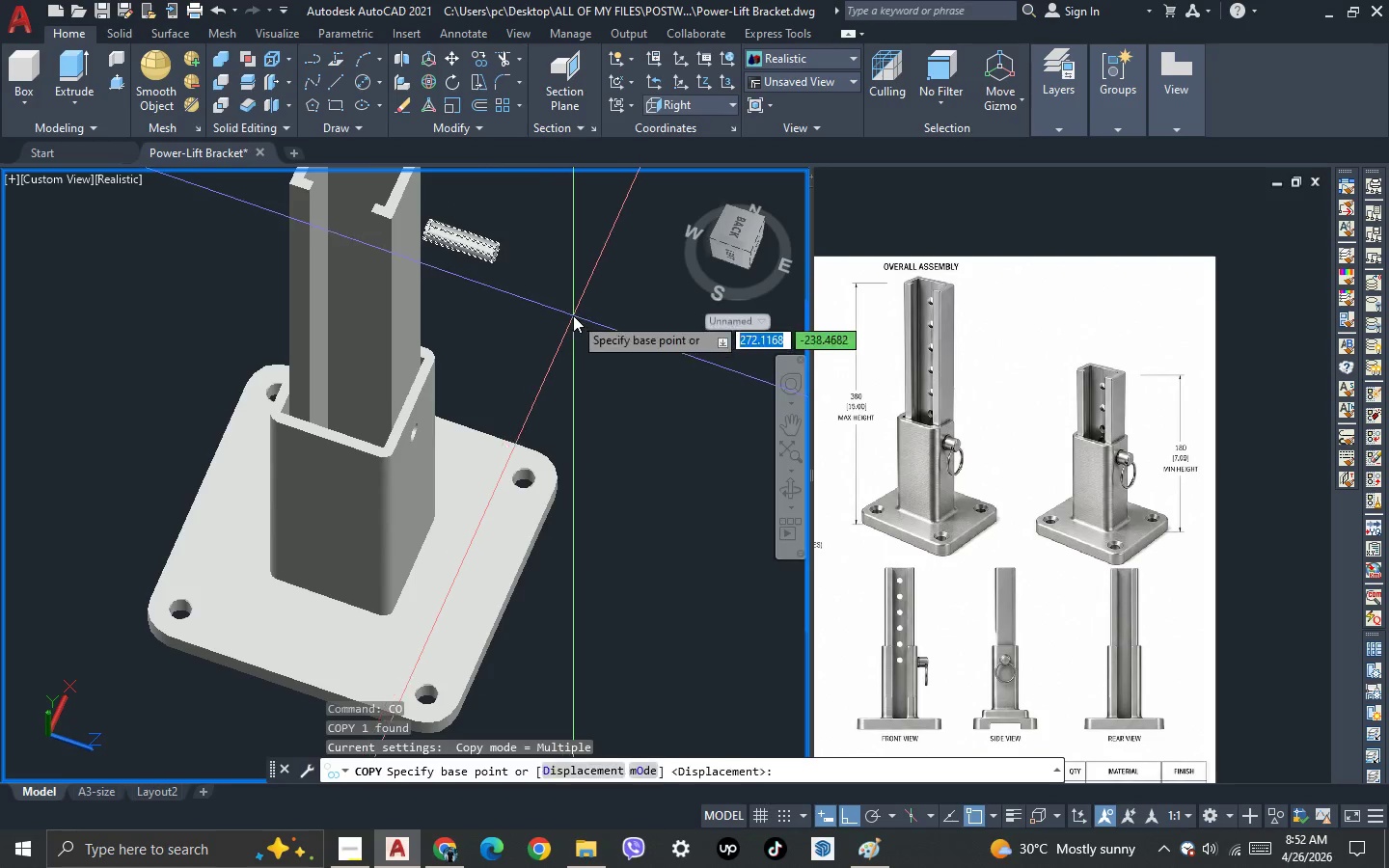 
left_click([573, 315])
 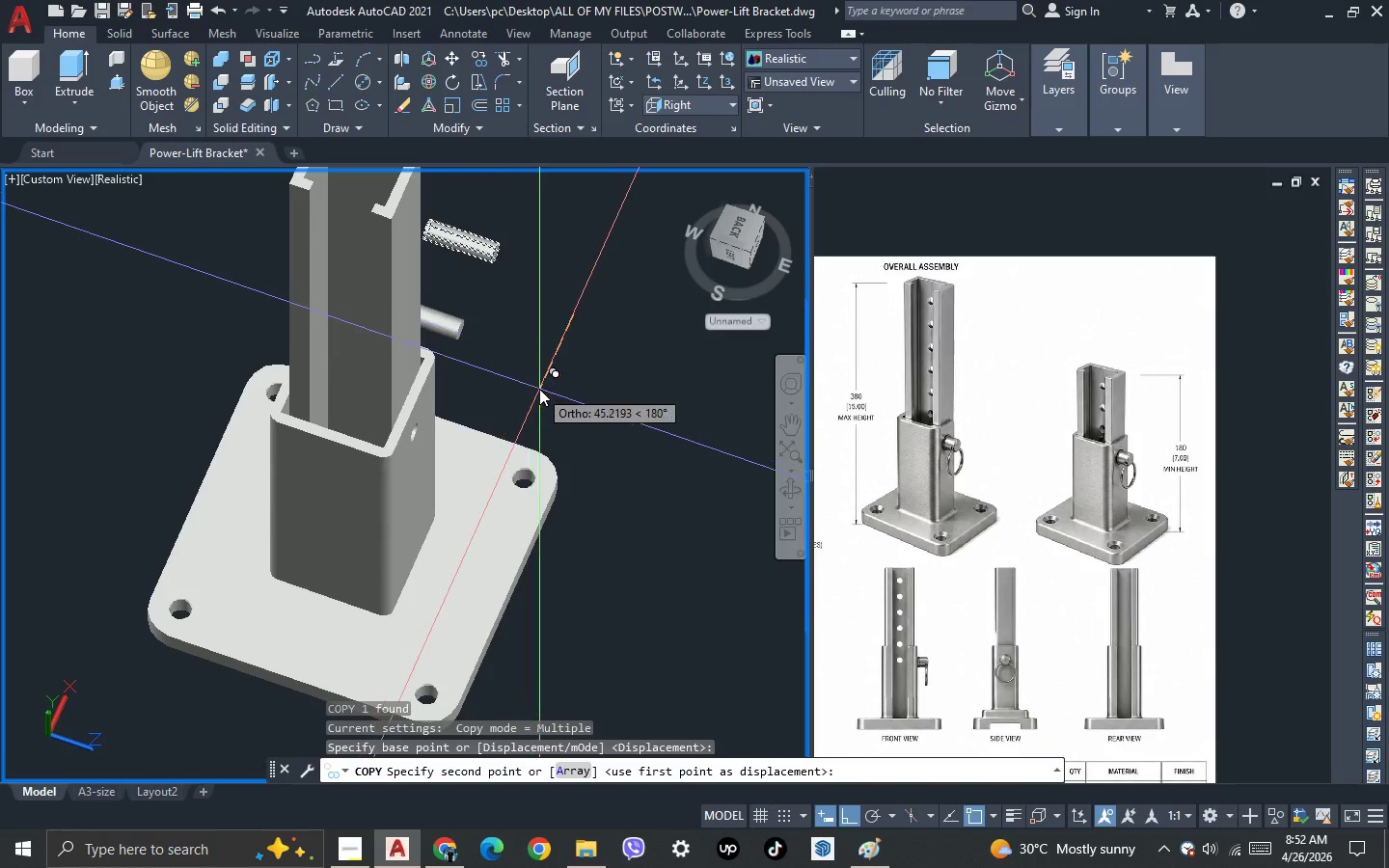 
scroll: coordinate [539, 389], scroll_direction: up, amount: 1.0
 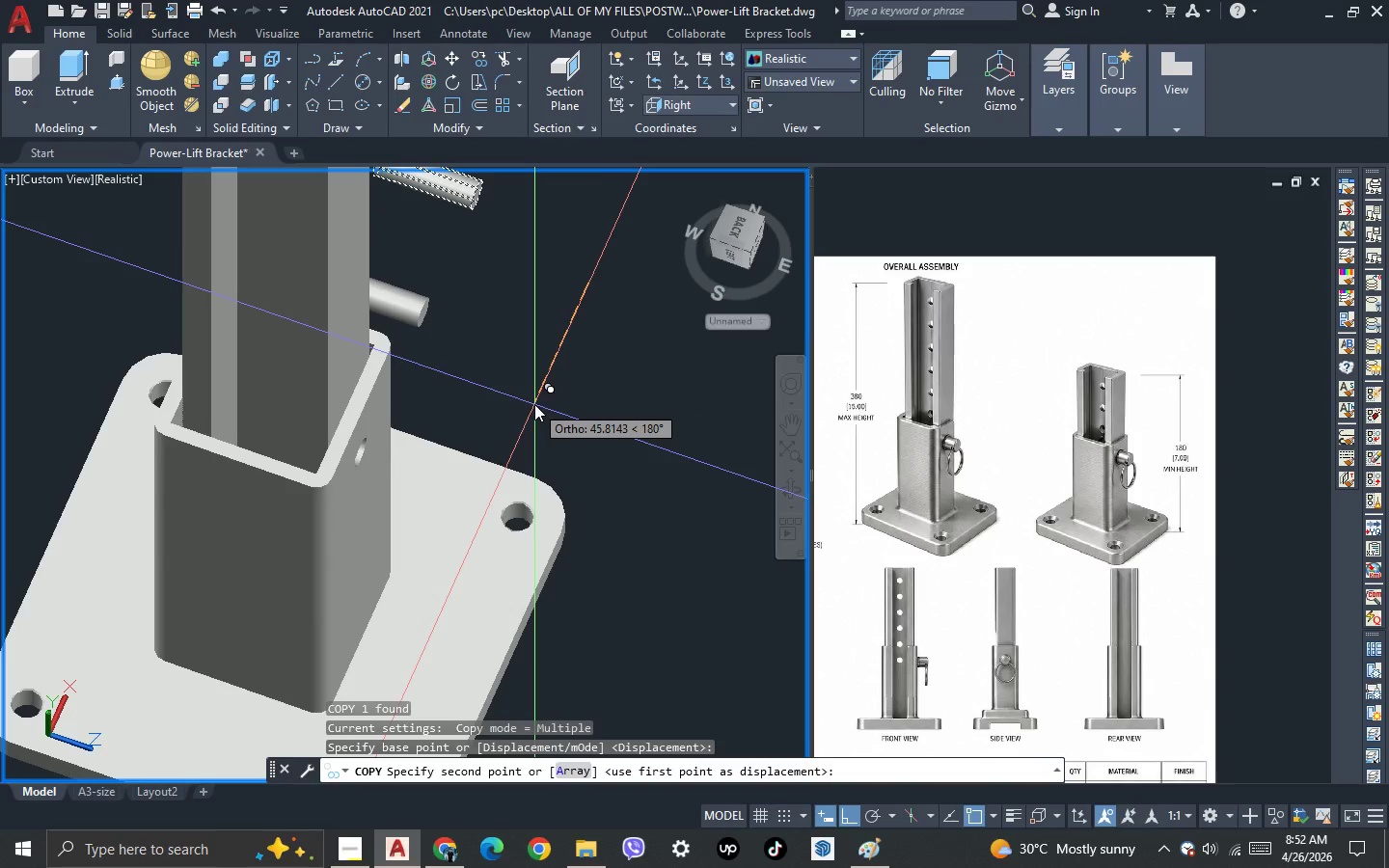 
type(100)
 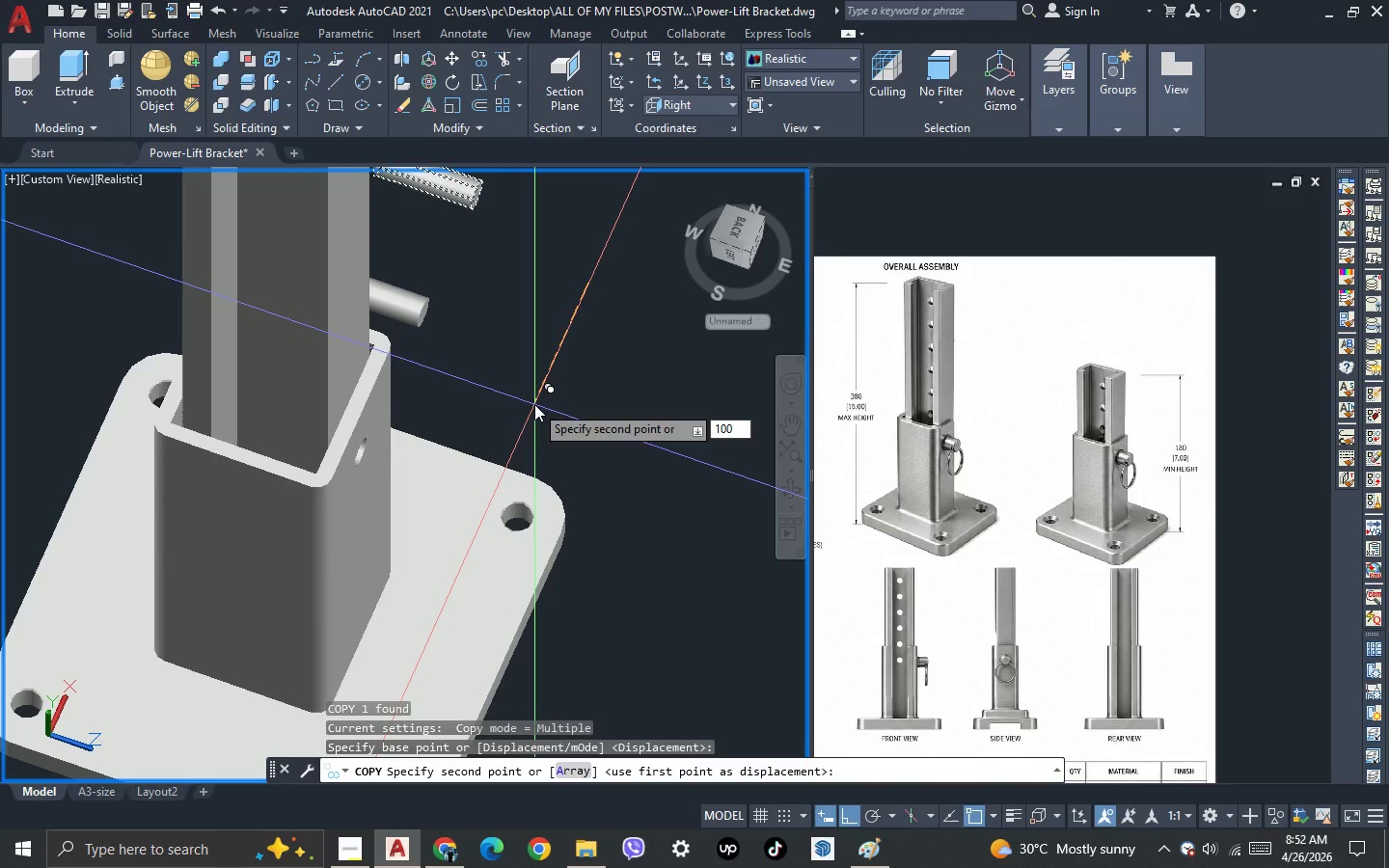 
key(Enter)
 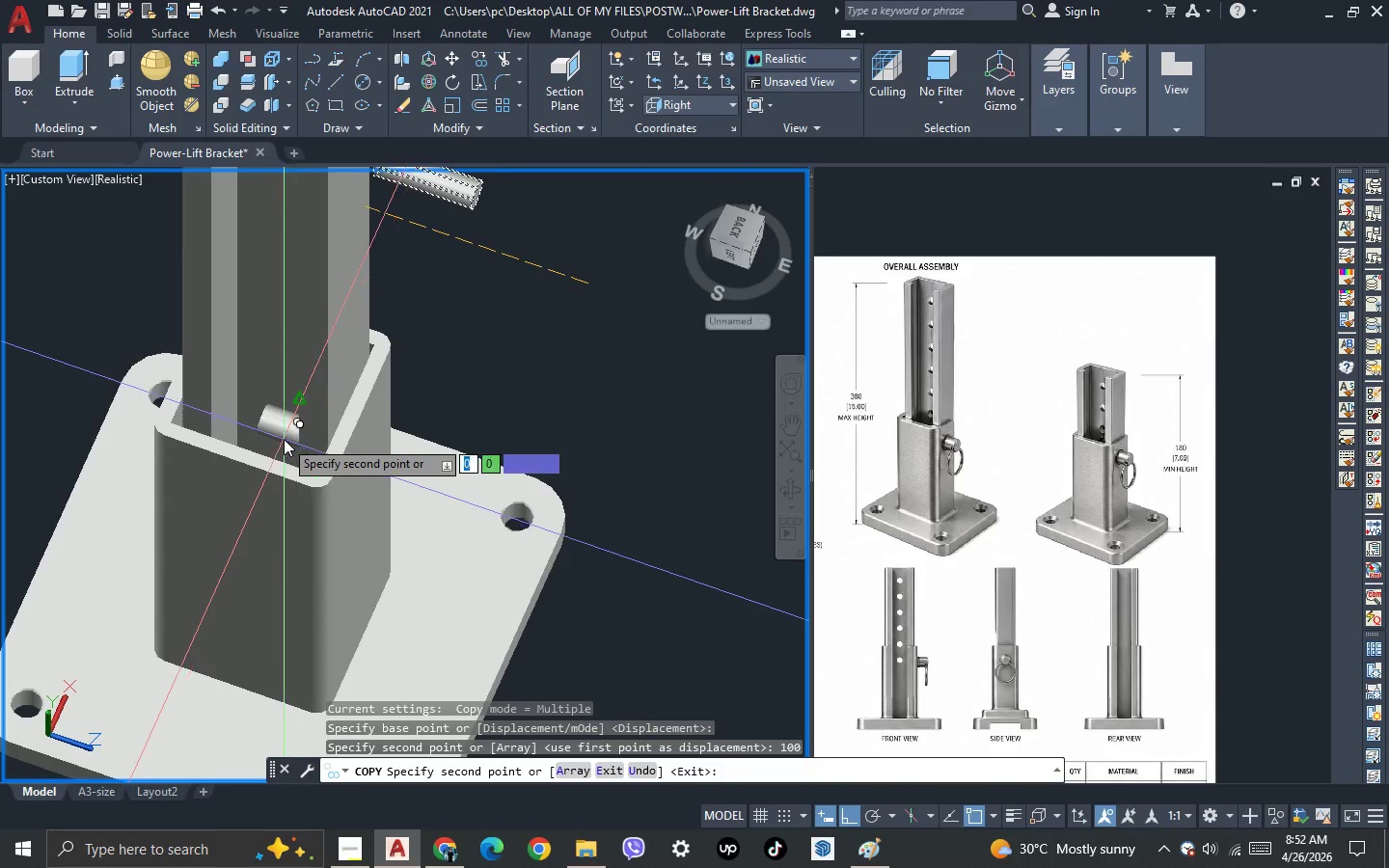 
key(Escape)
 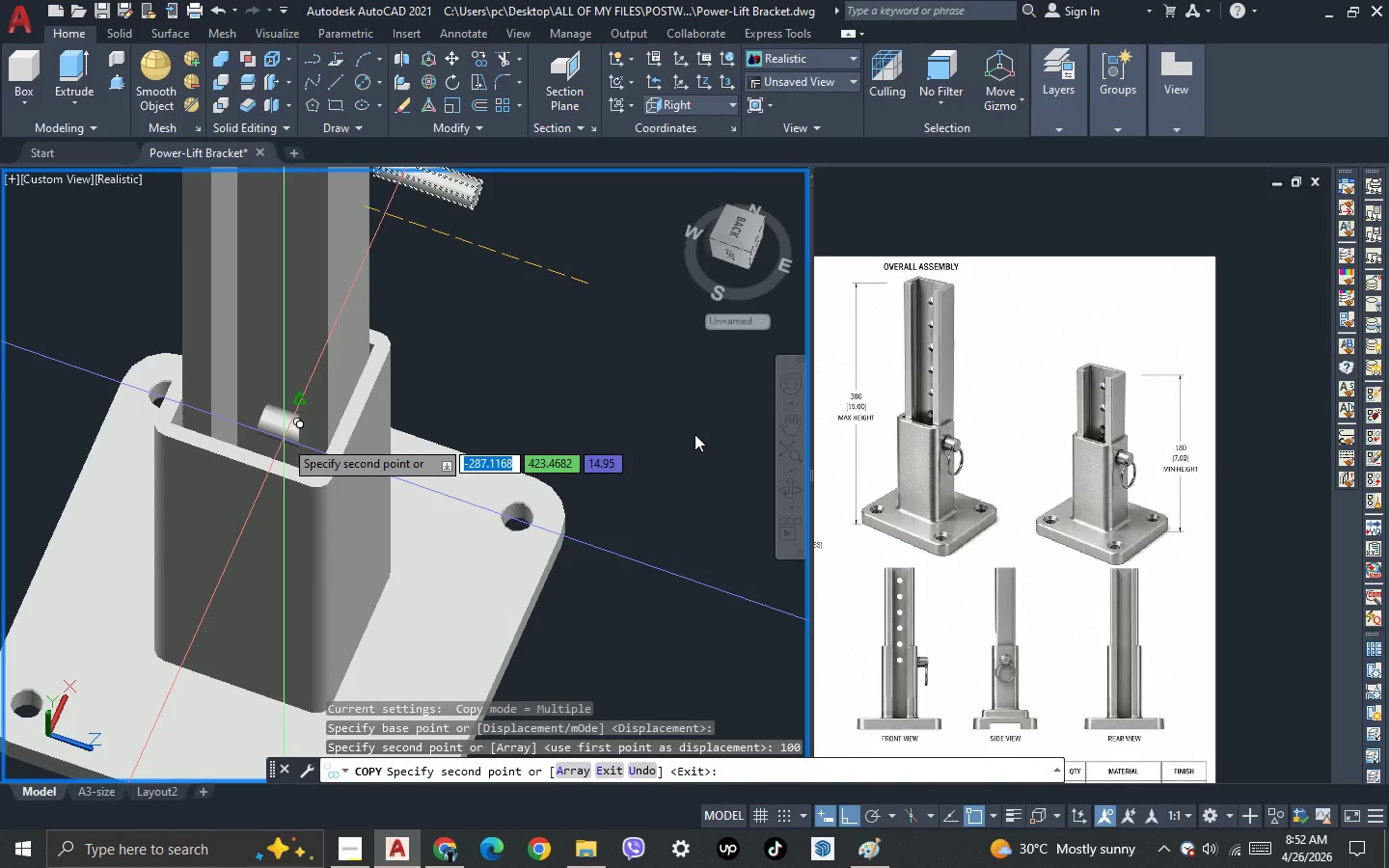 
key(Escape)
 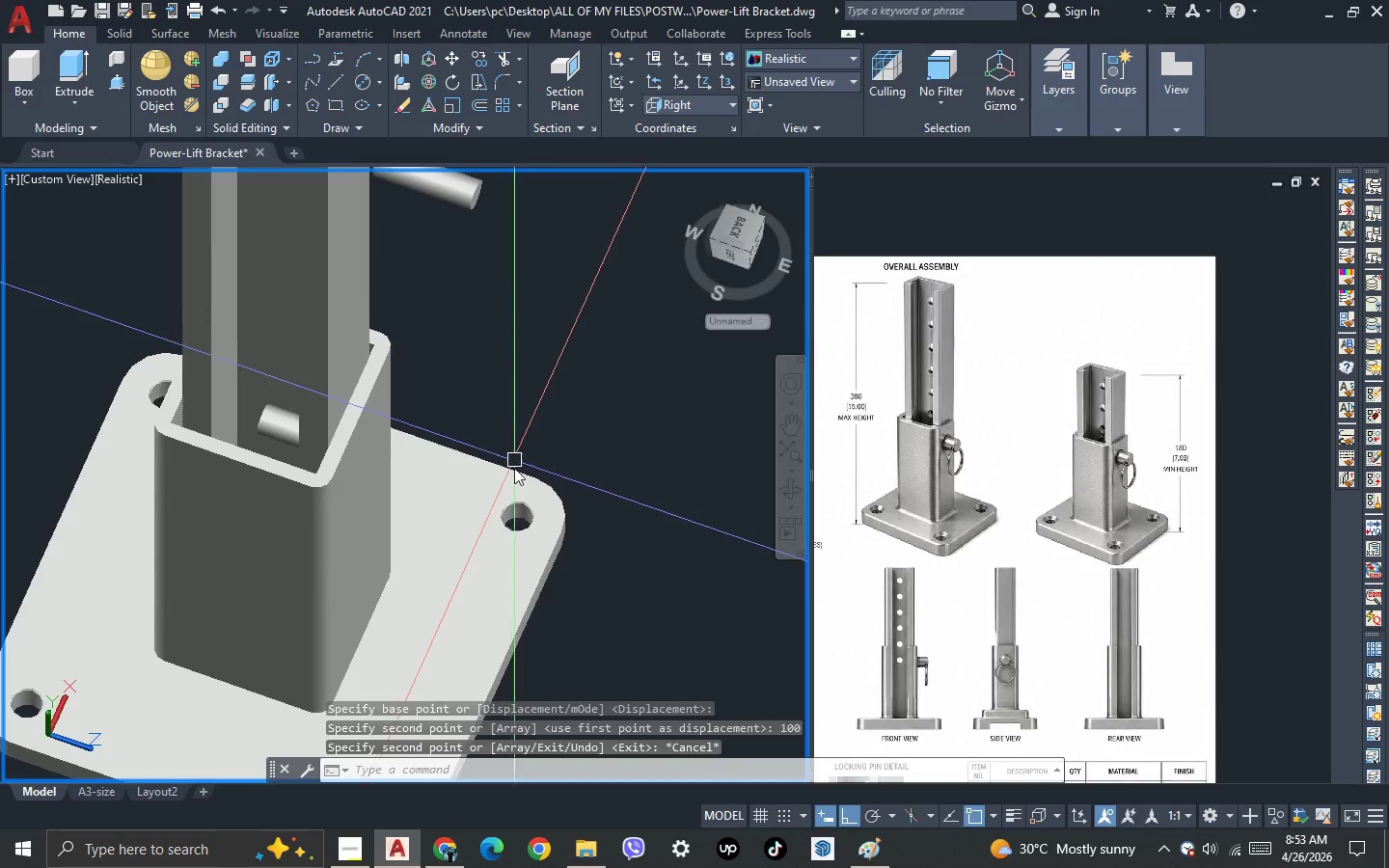 
left_click([271, 426])
 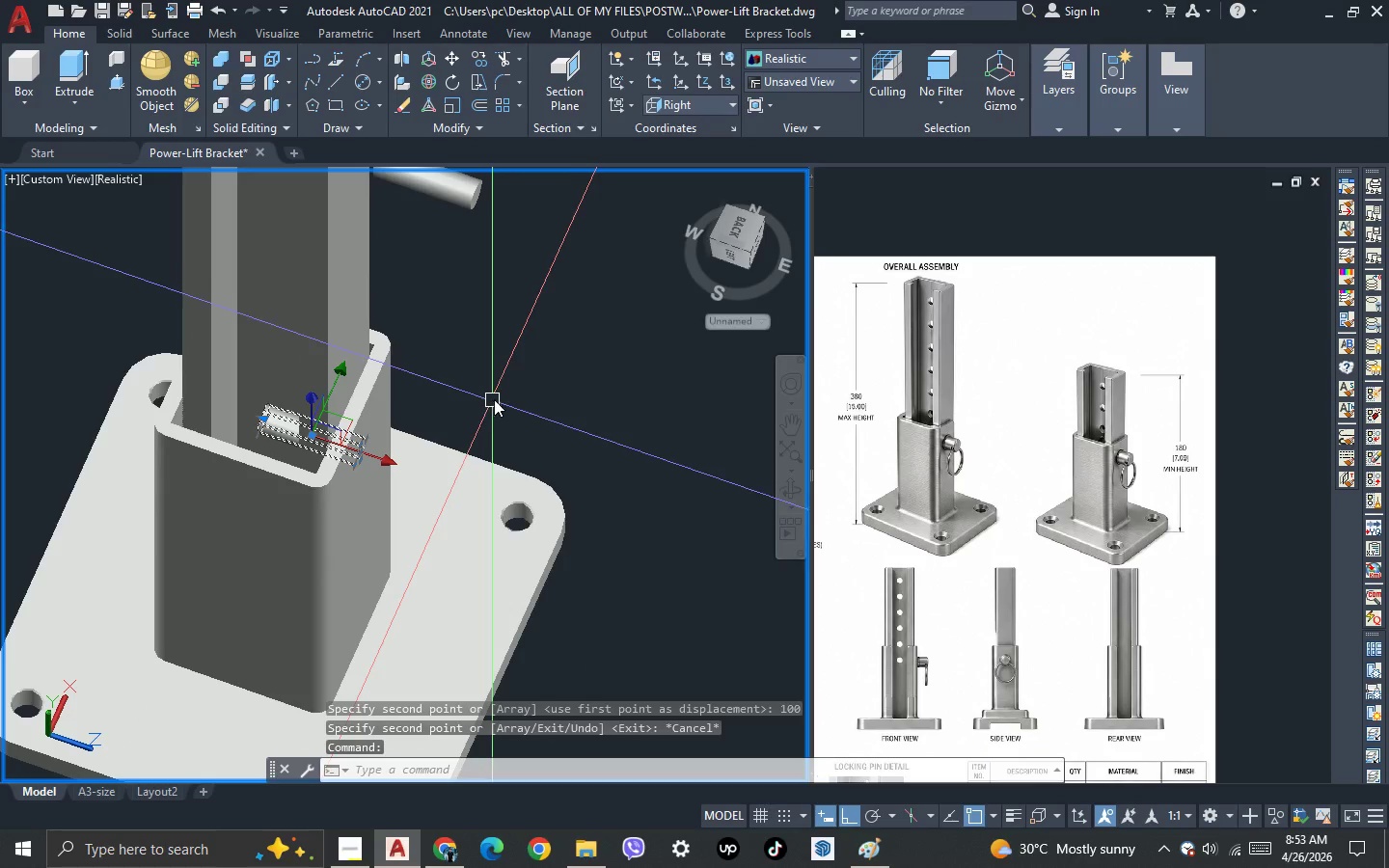 
key(M)
 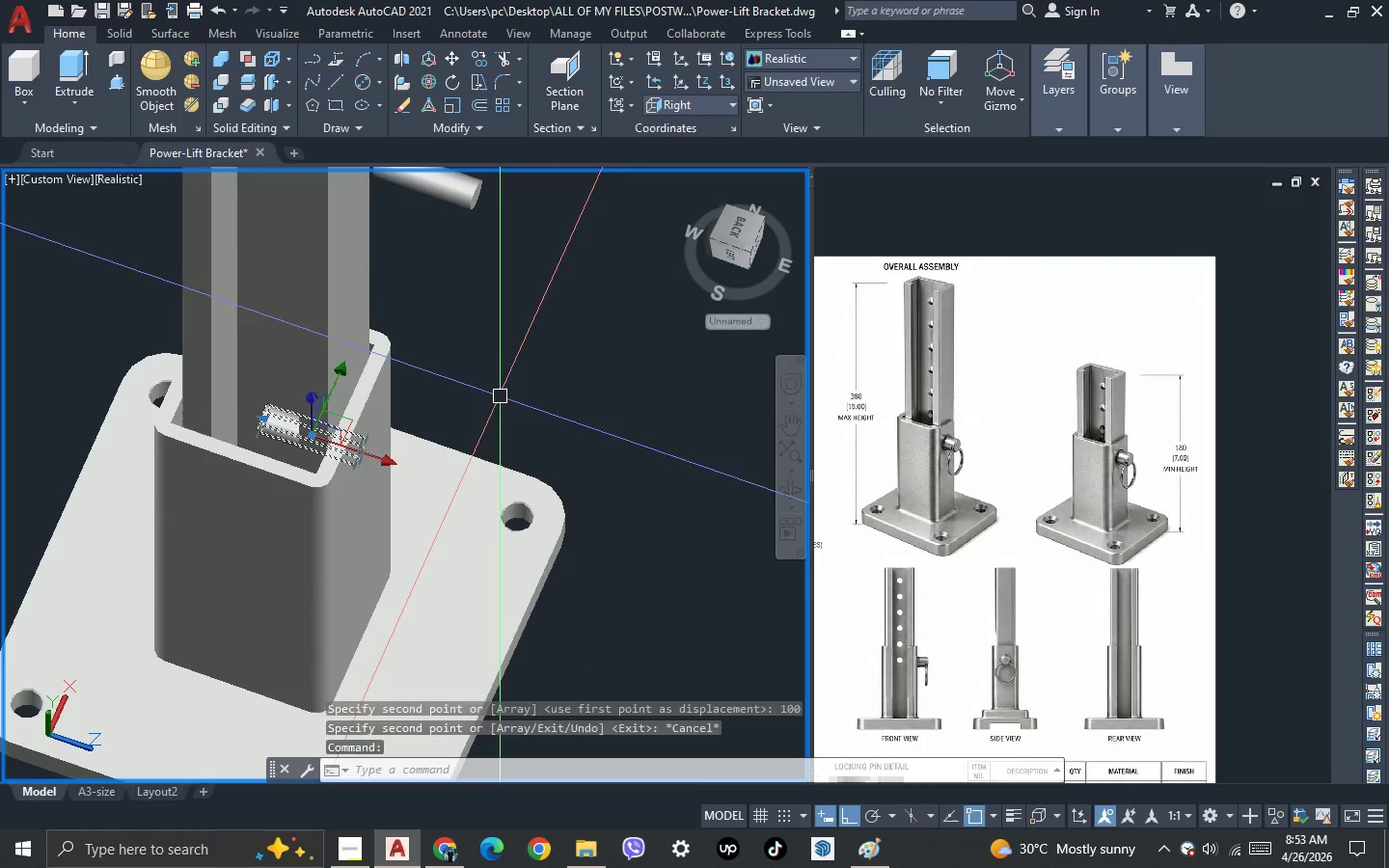 
key(Space)
 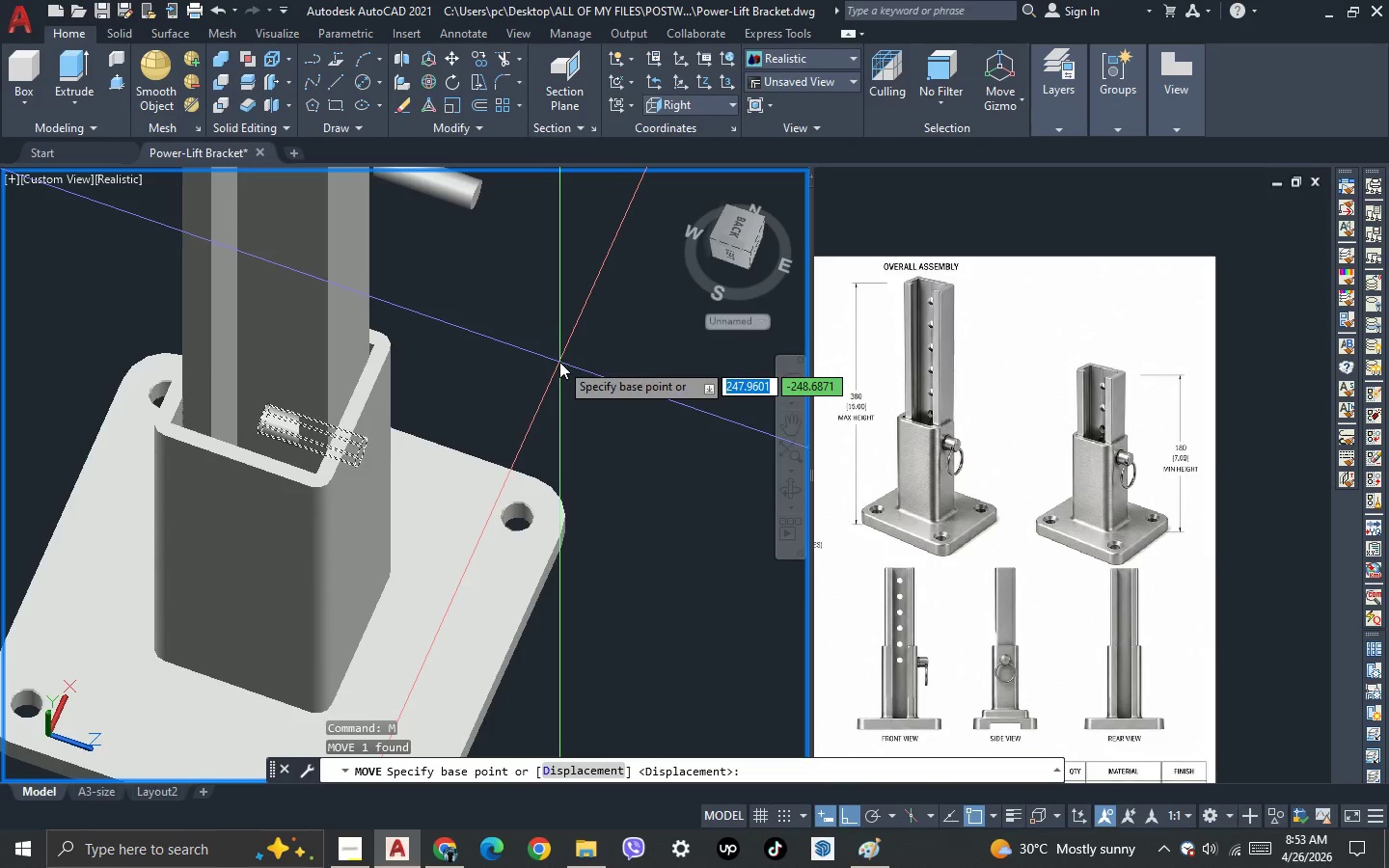 
left_click([559, 362])
 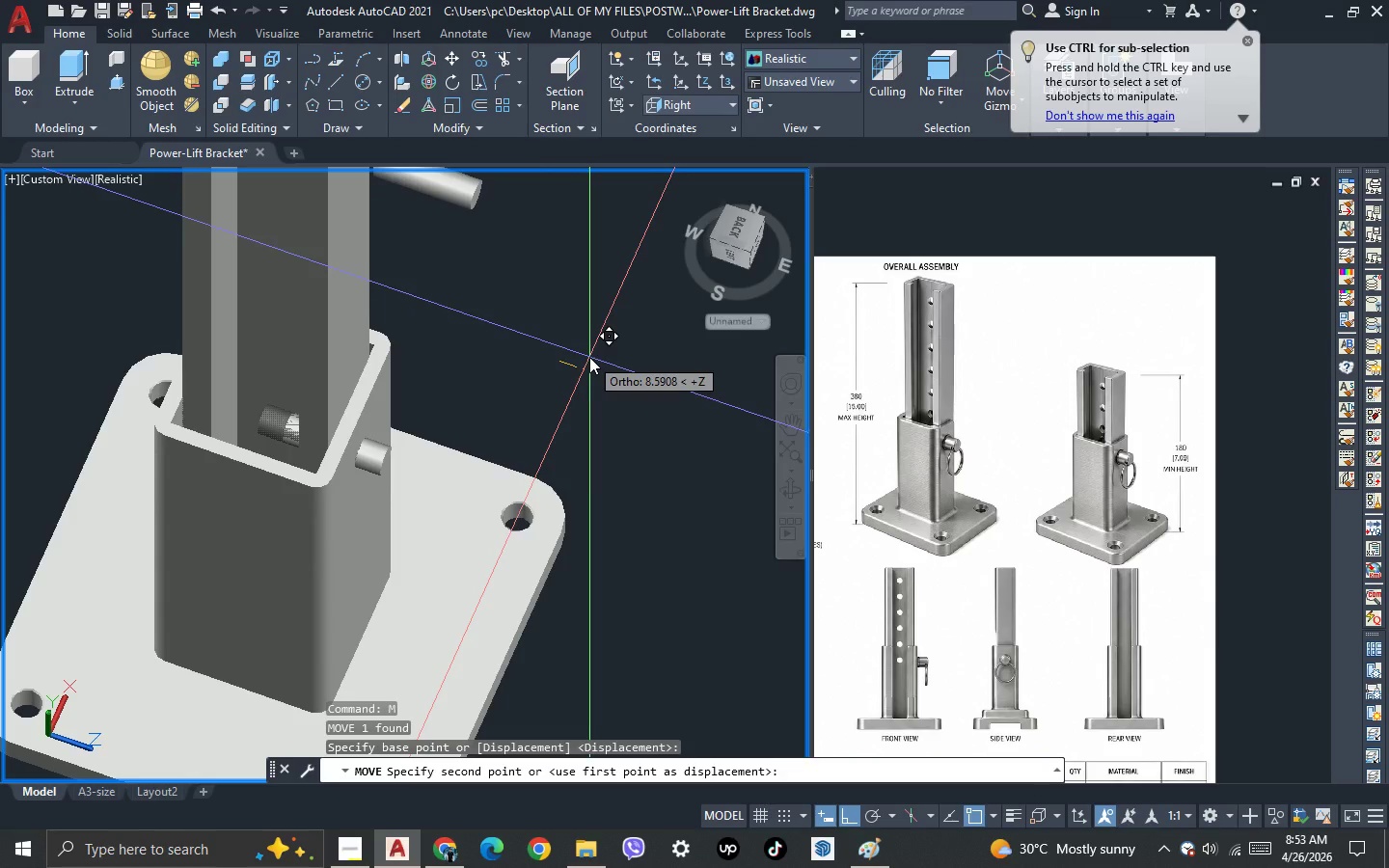 
left_click([589, 357])
 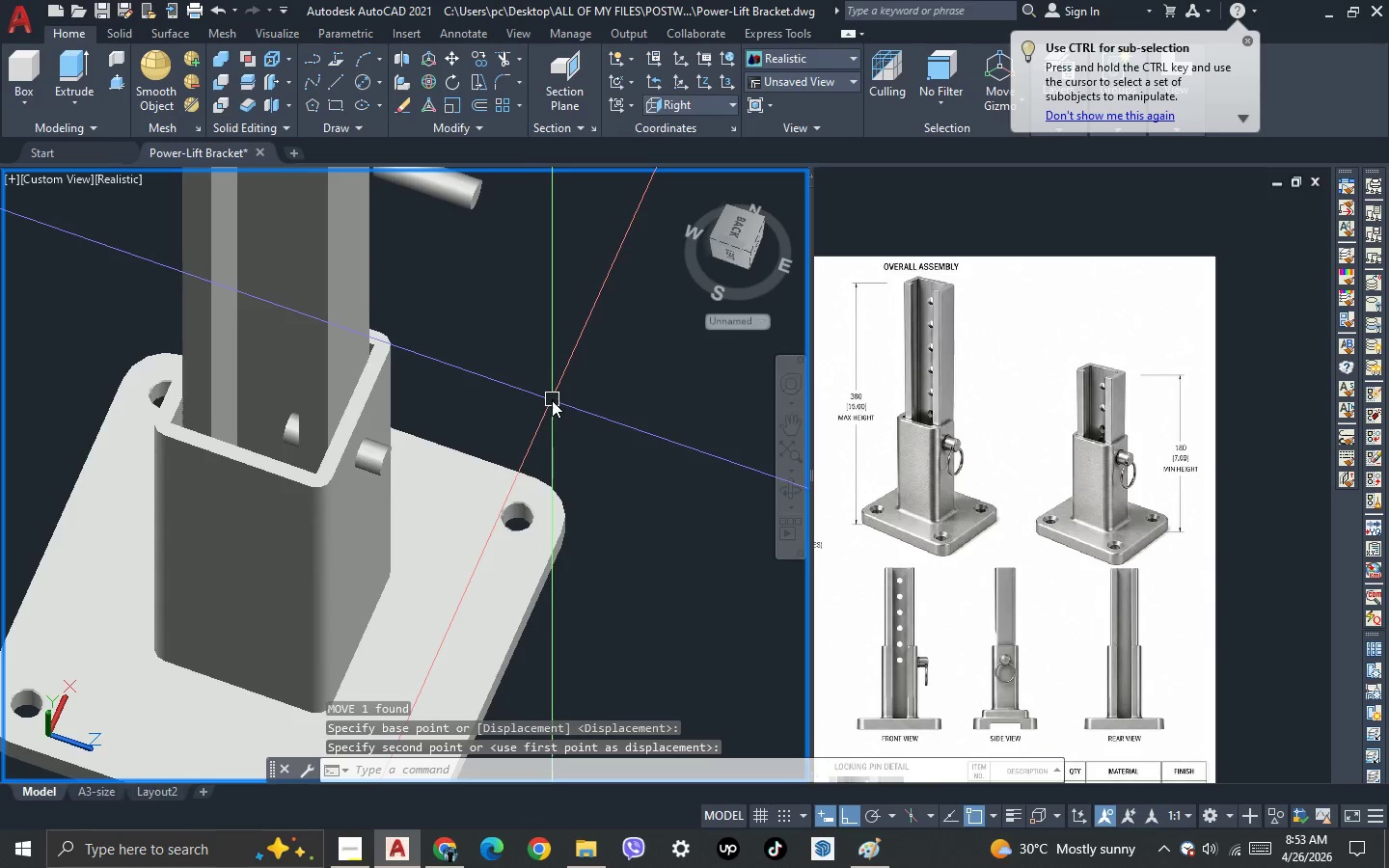 
key(3)
 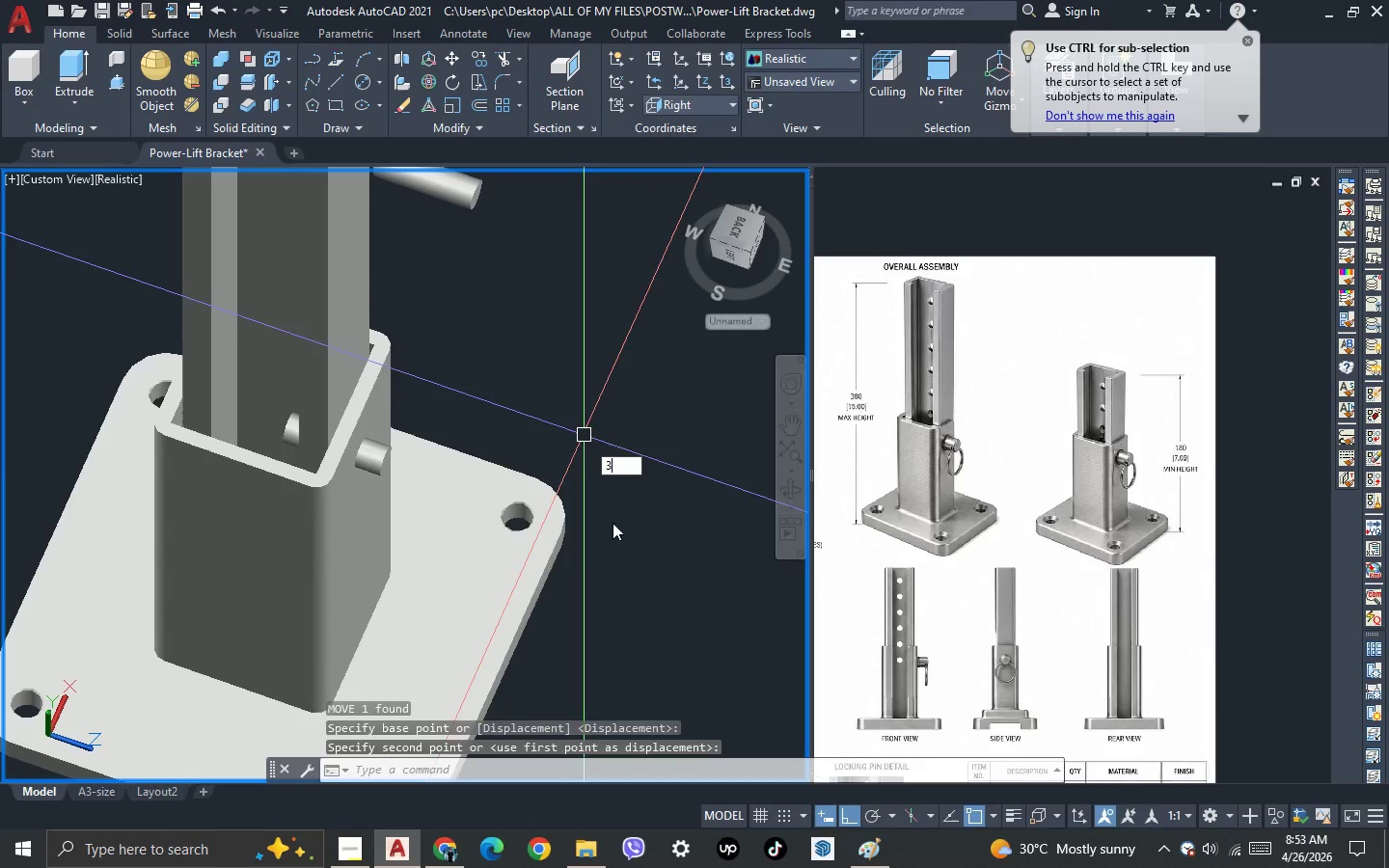 
key(Space)
 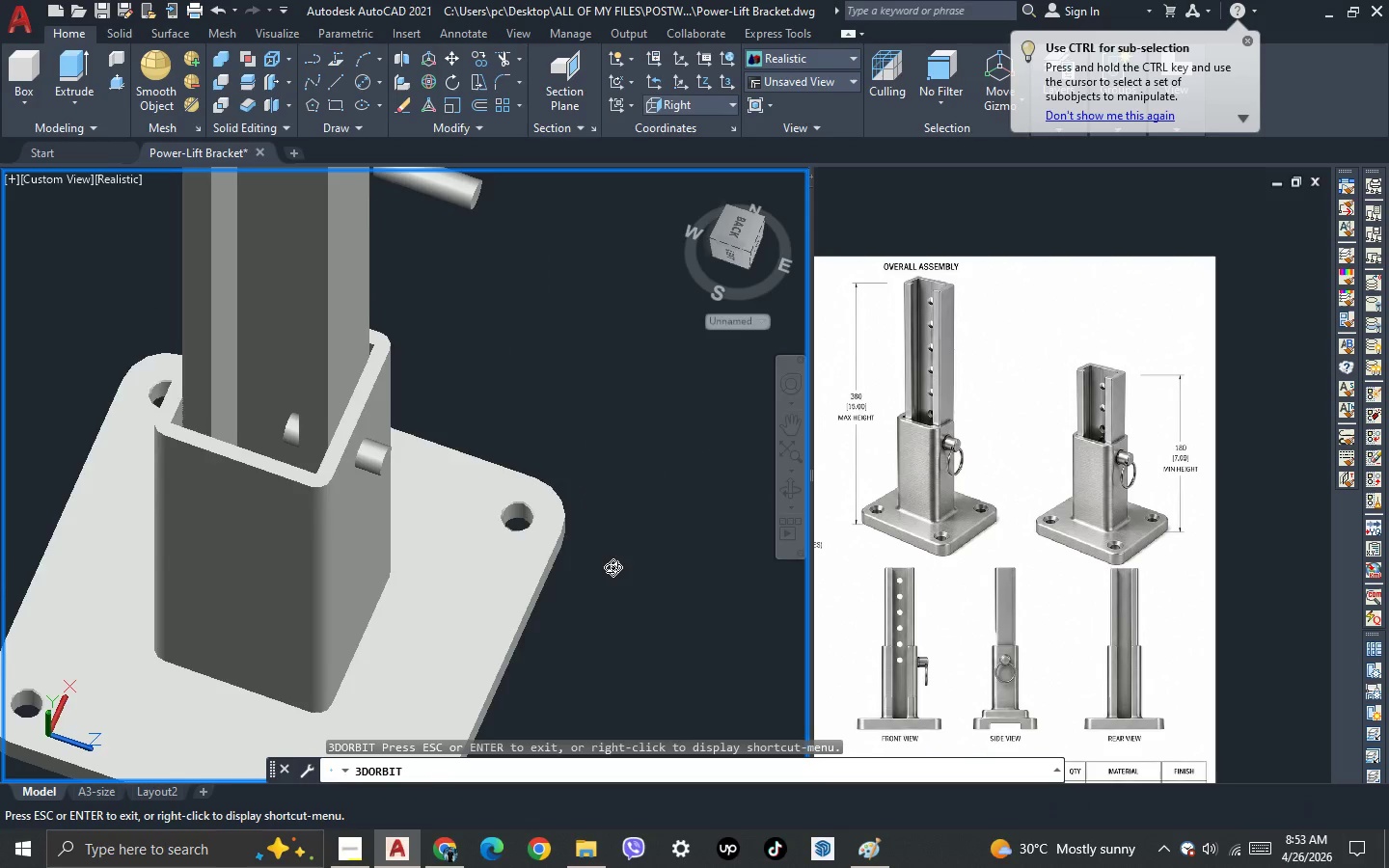 
left_click_drag(start_coordinate=[613, 567], to_coordinate=[512, 498])
 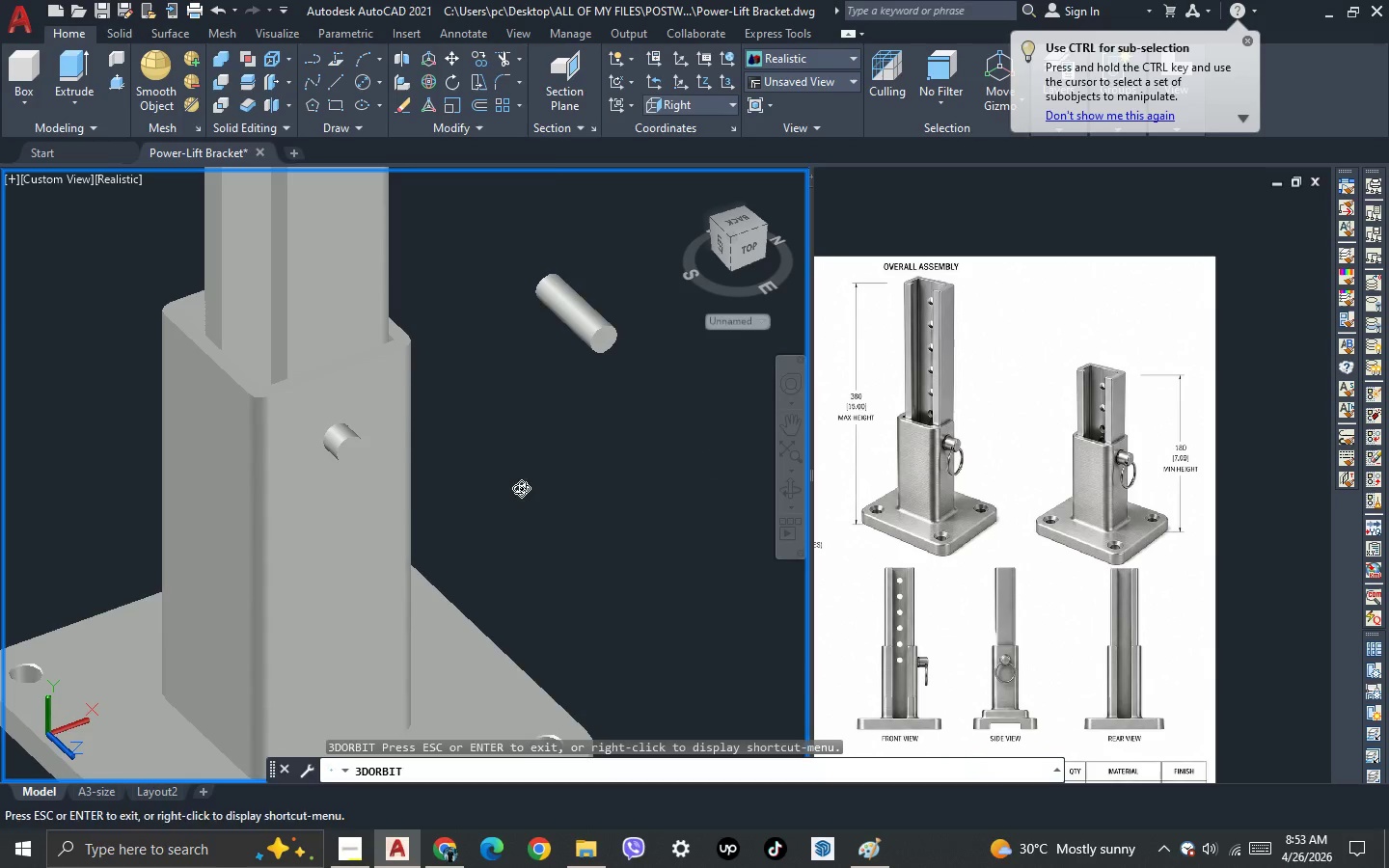 
key(Escape)
 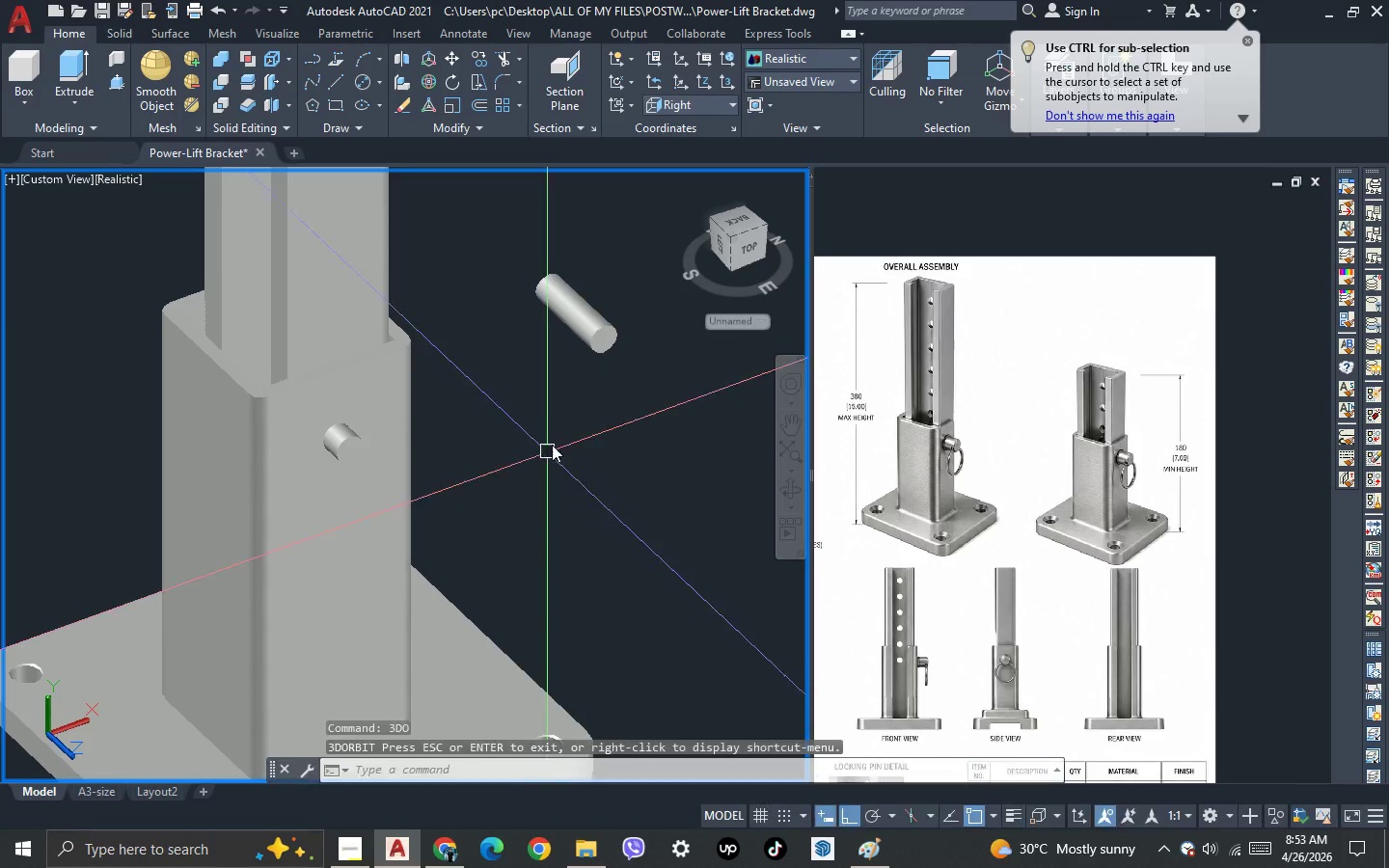 
key(Escape)
 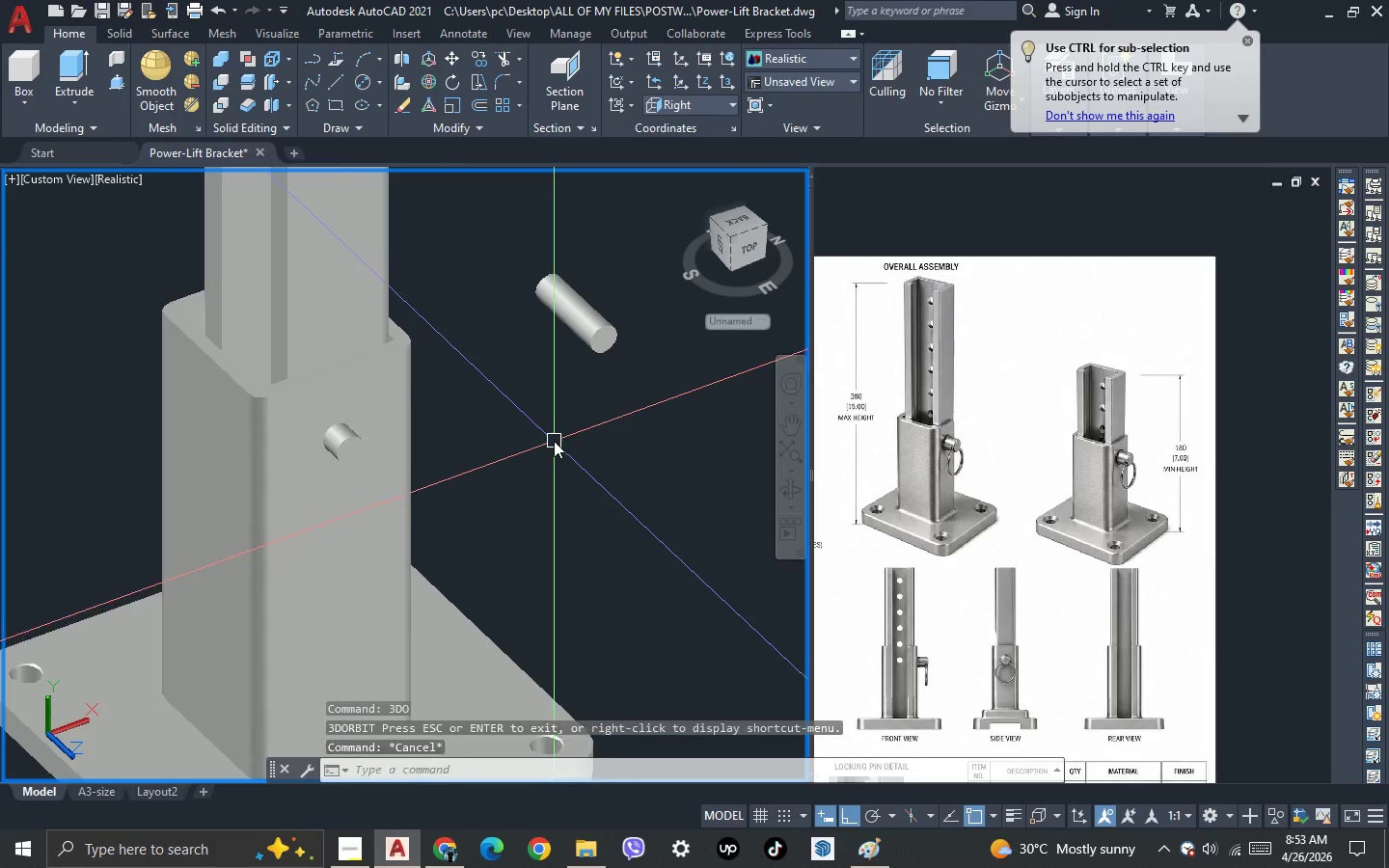 
scroll: coordinate [554, 441], scroll_direction: down, amount: 2.0
 